 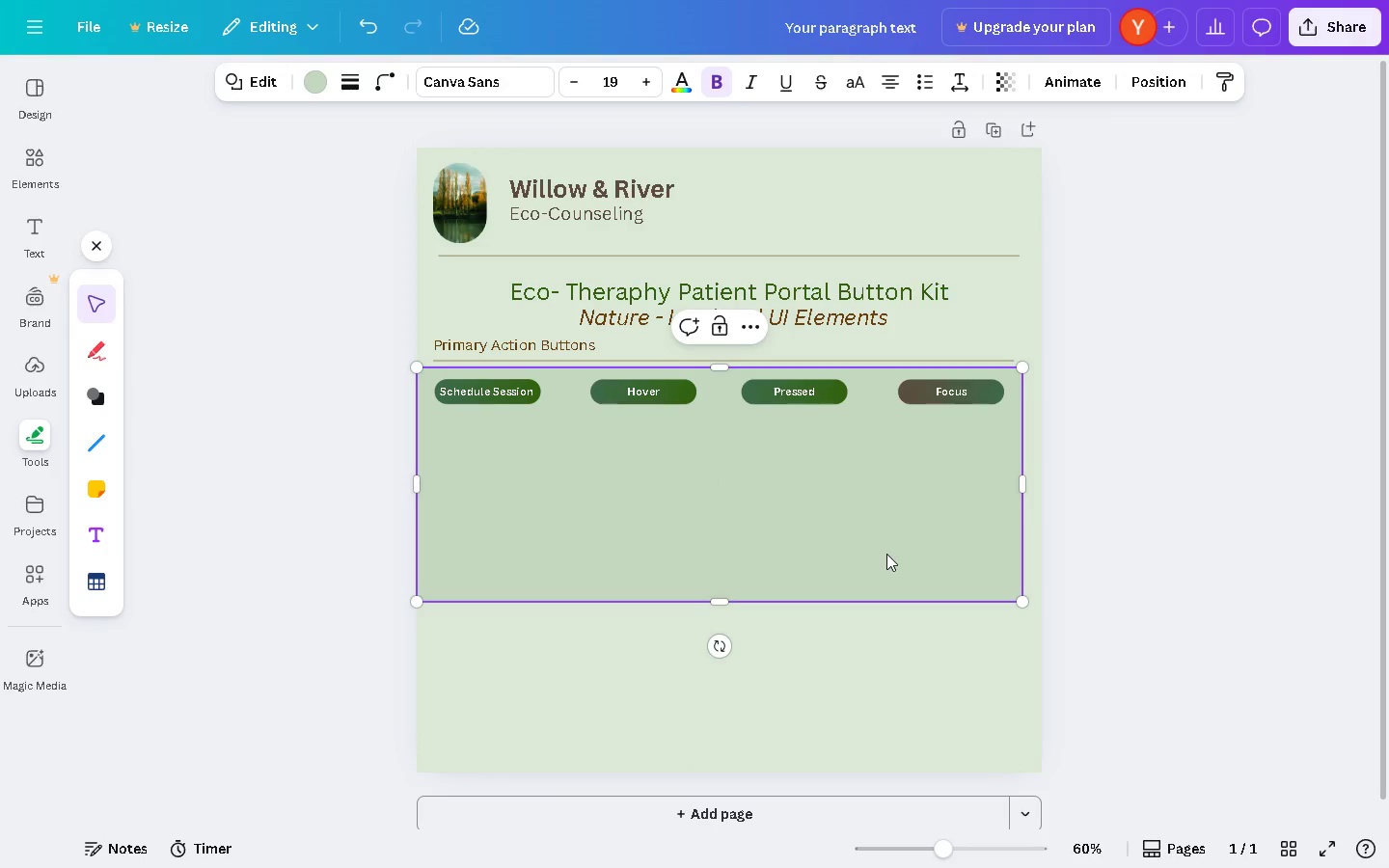 
triple_click([886, 554])
 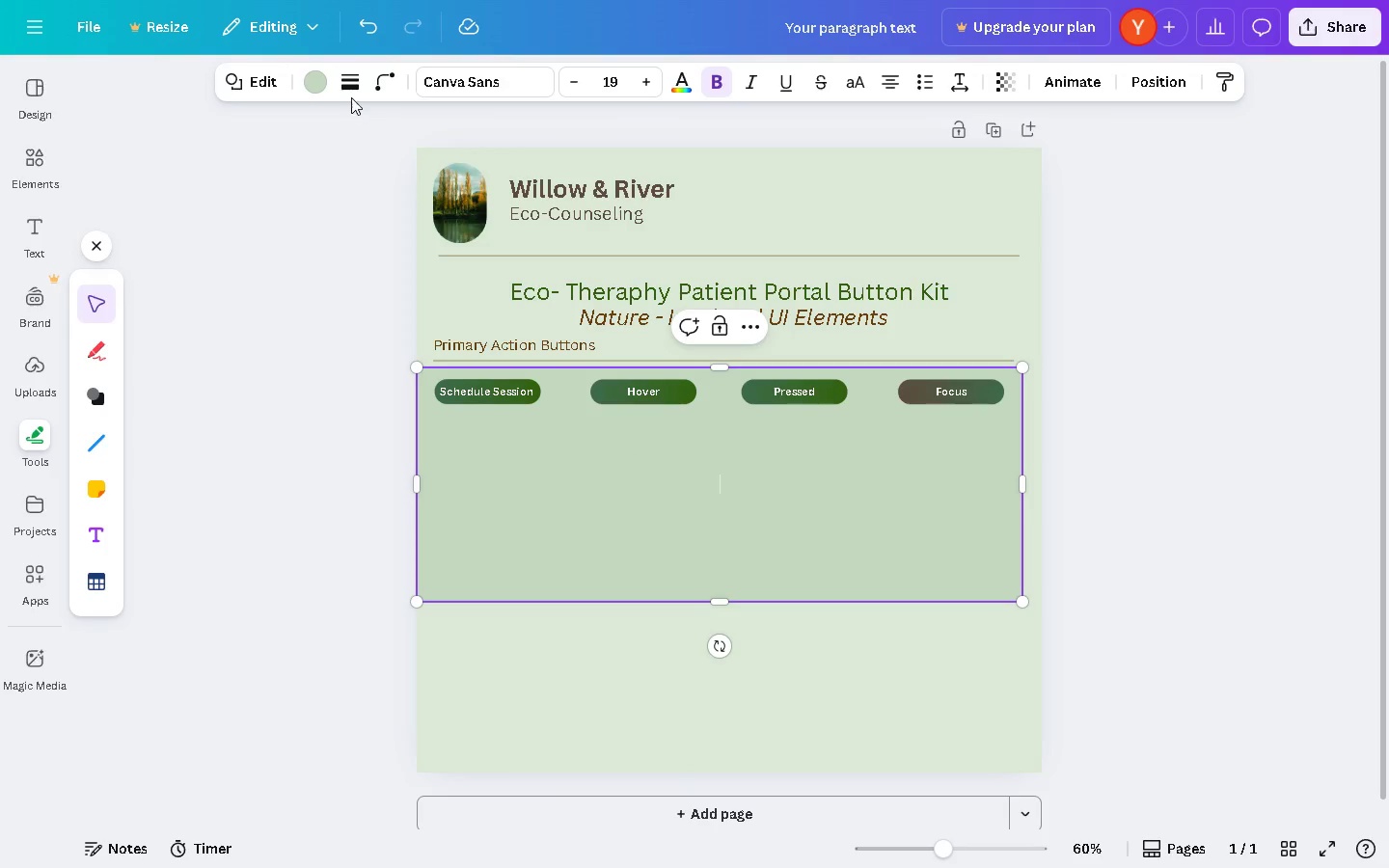 
left_click([323, 82])
 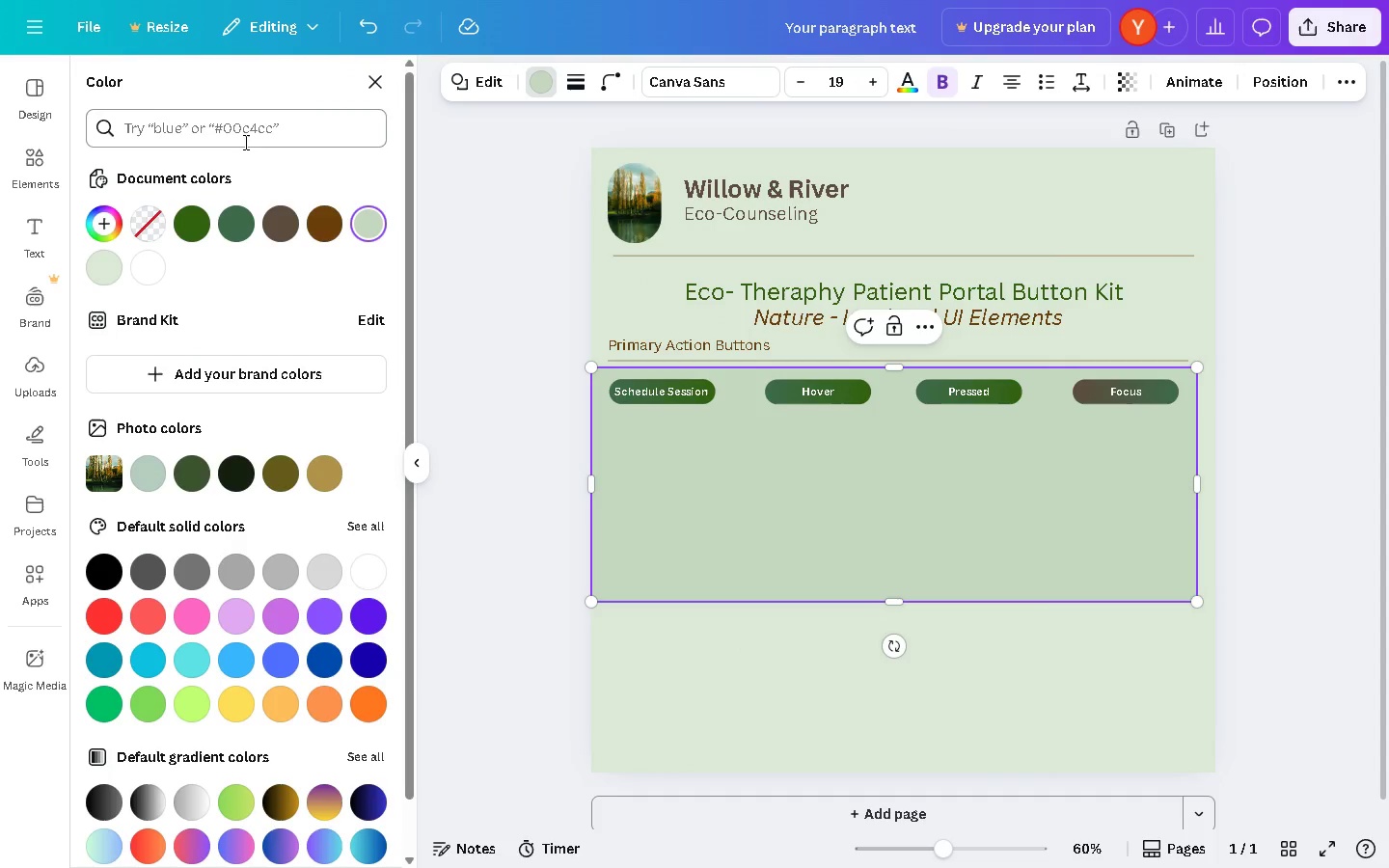 
left_click([246, 134])
 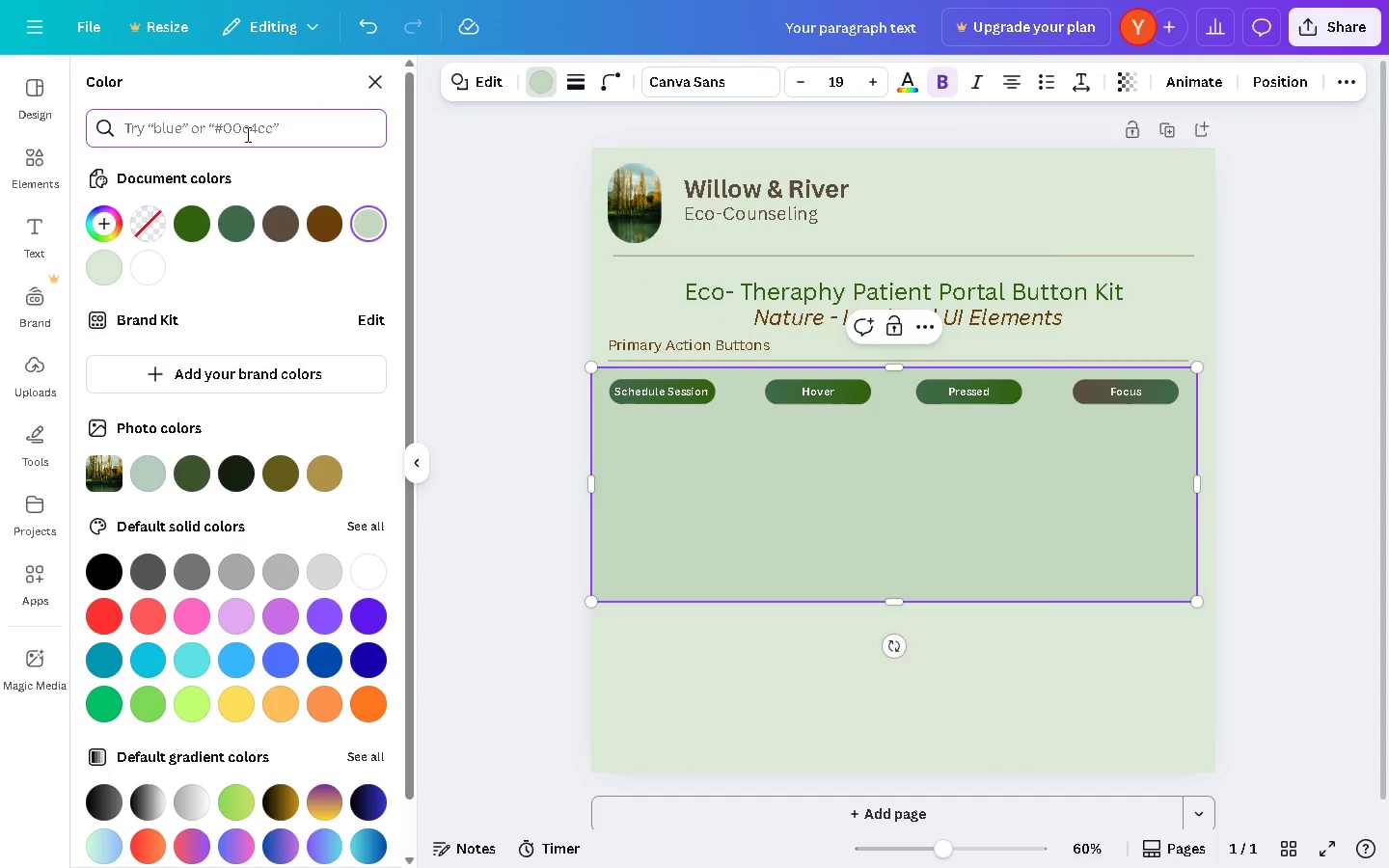 
type(#dce)
key(Backspace)
type(3)
key(Backspace)
type(e9d7)
 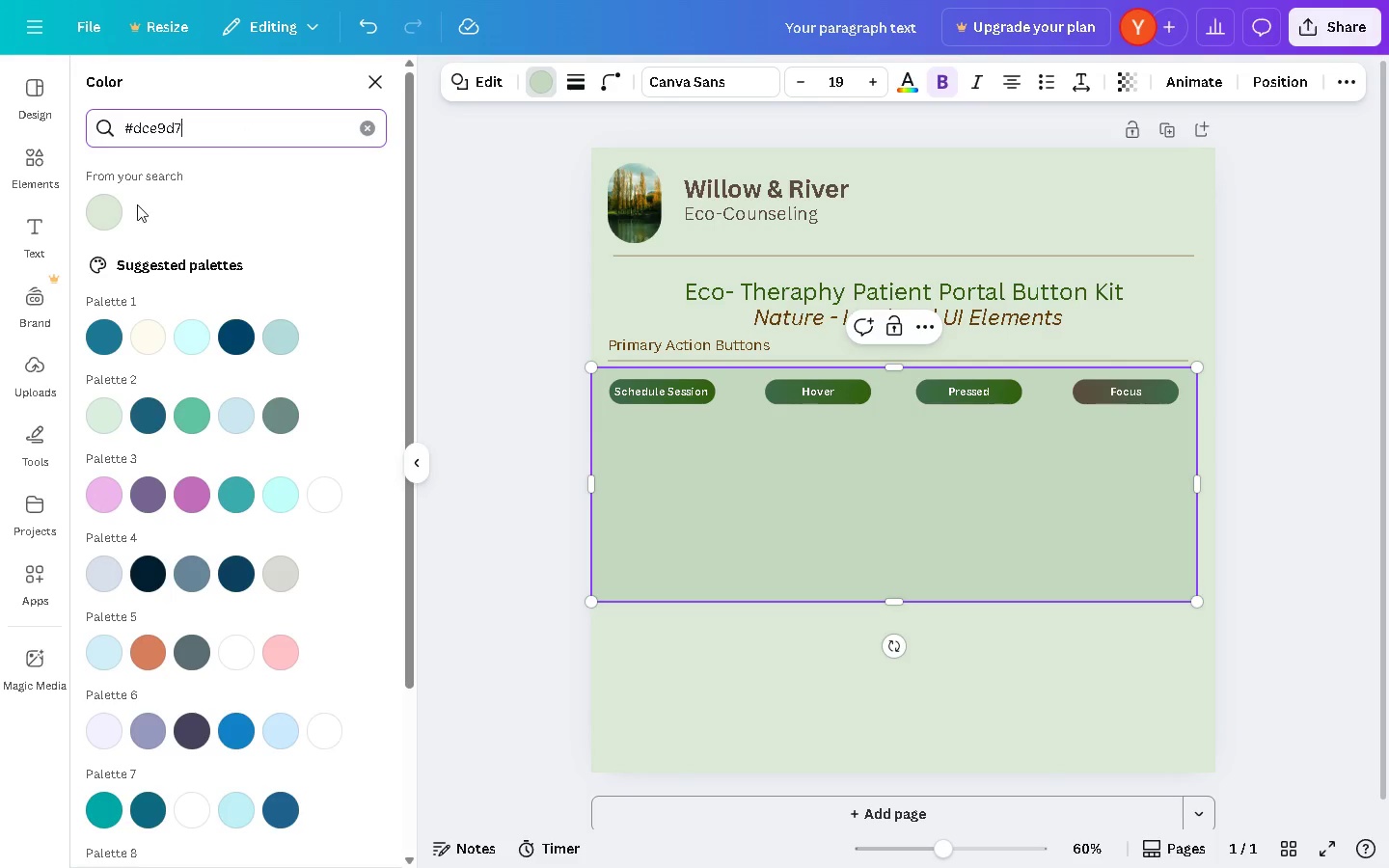 
left_click([111, 205])
 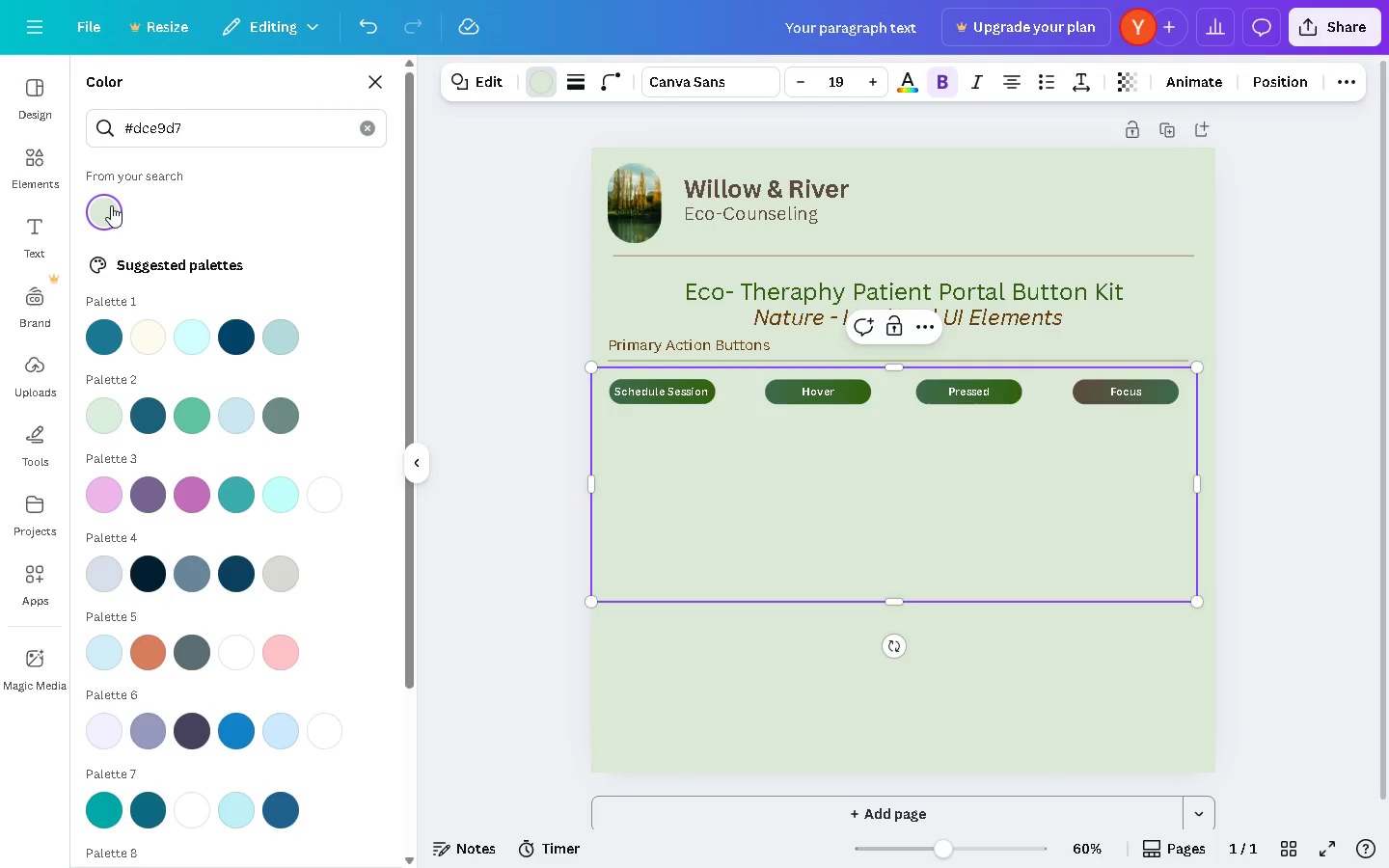 
key(Control+ControlLeft)
 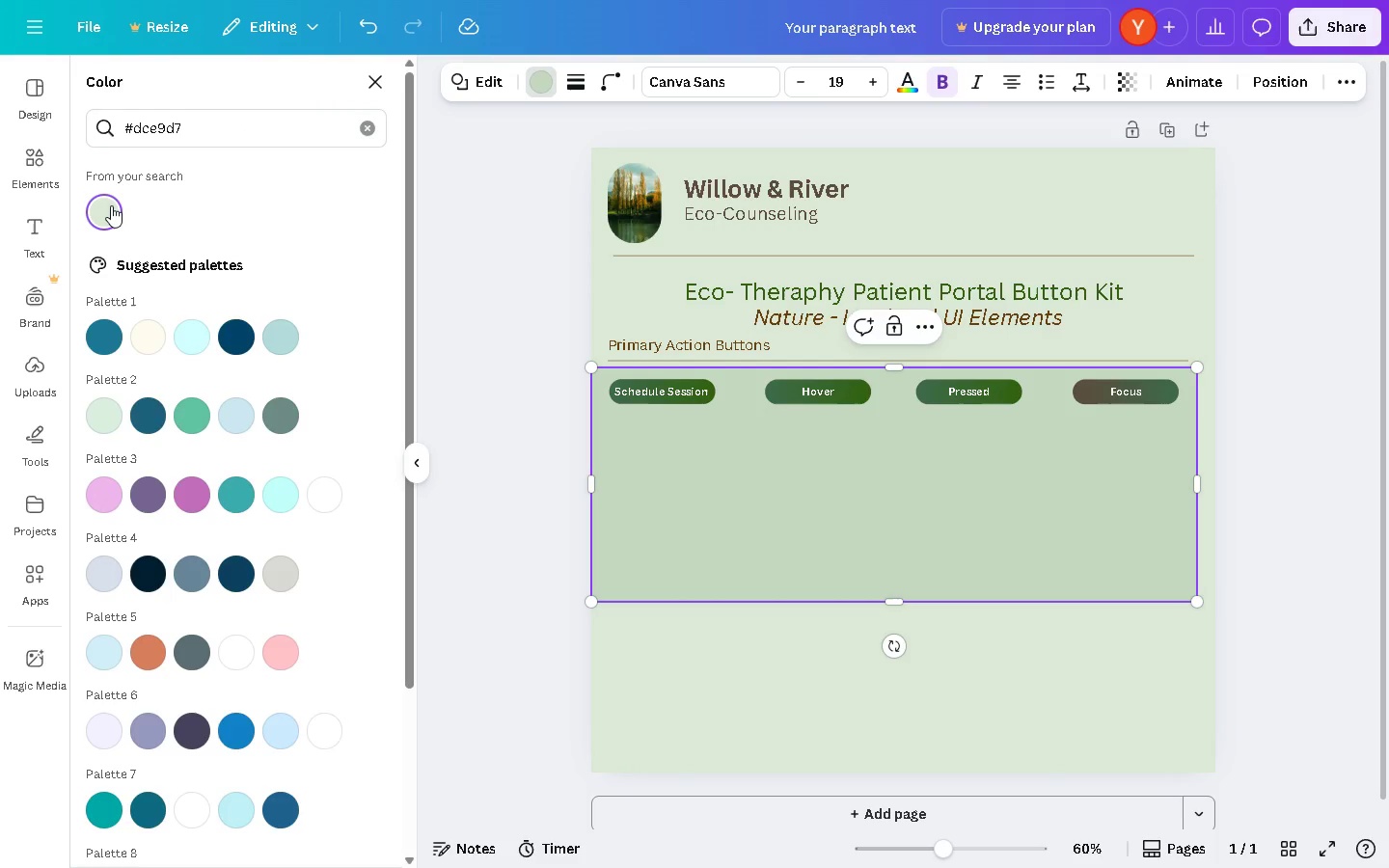 
key(Control+Z)
 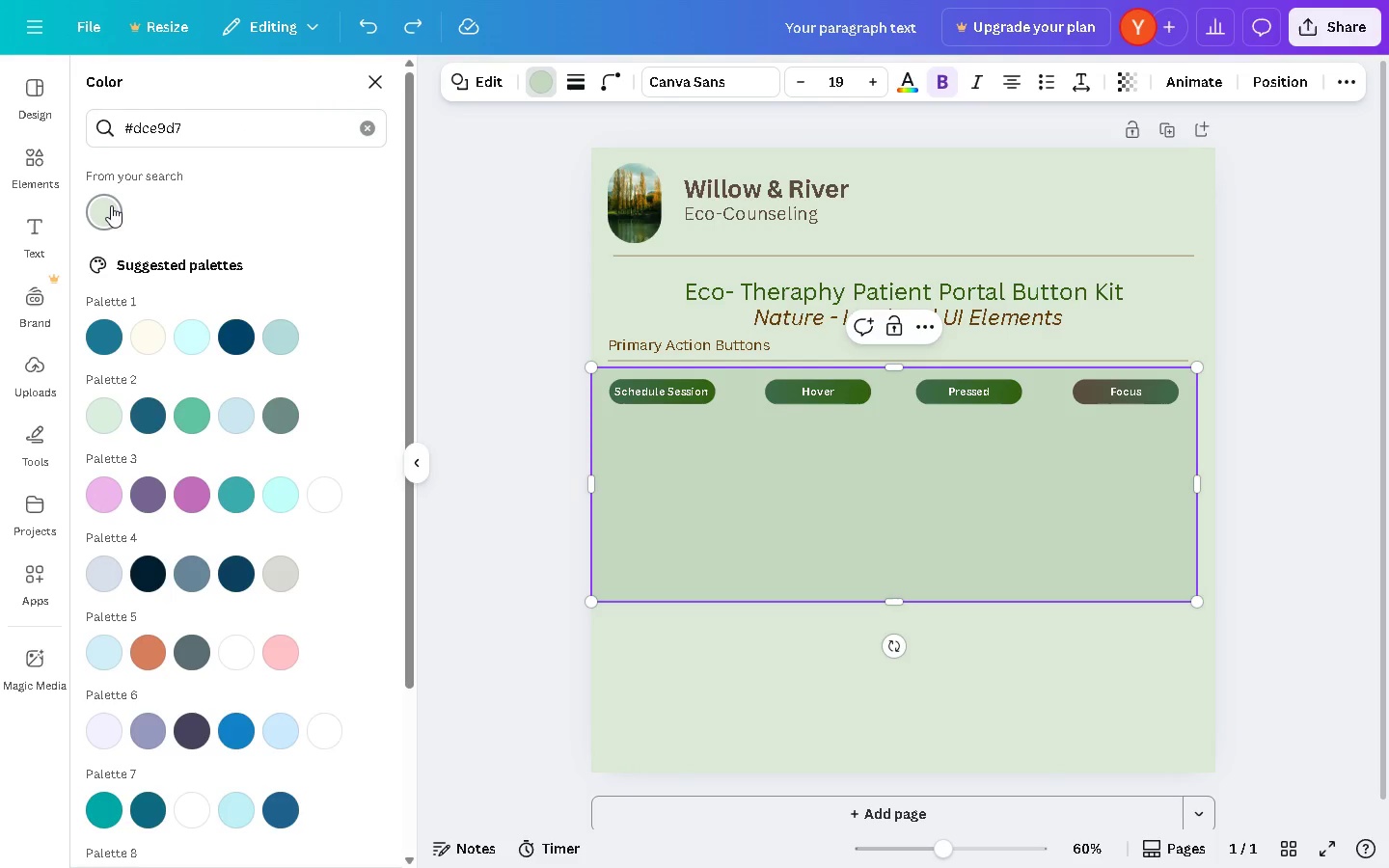 
double_click([144, 131])
 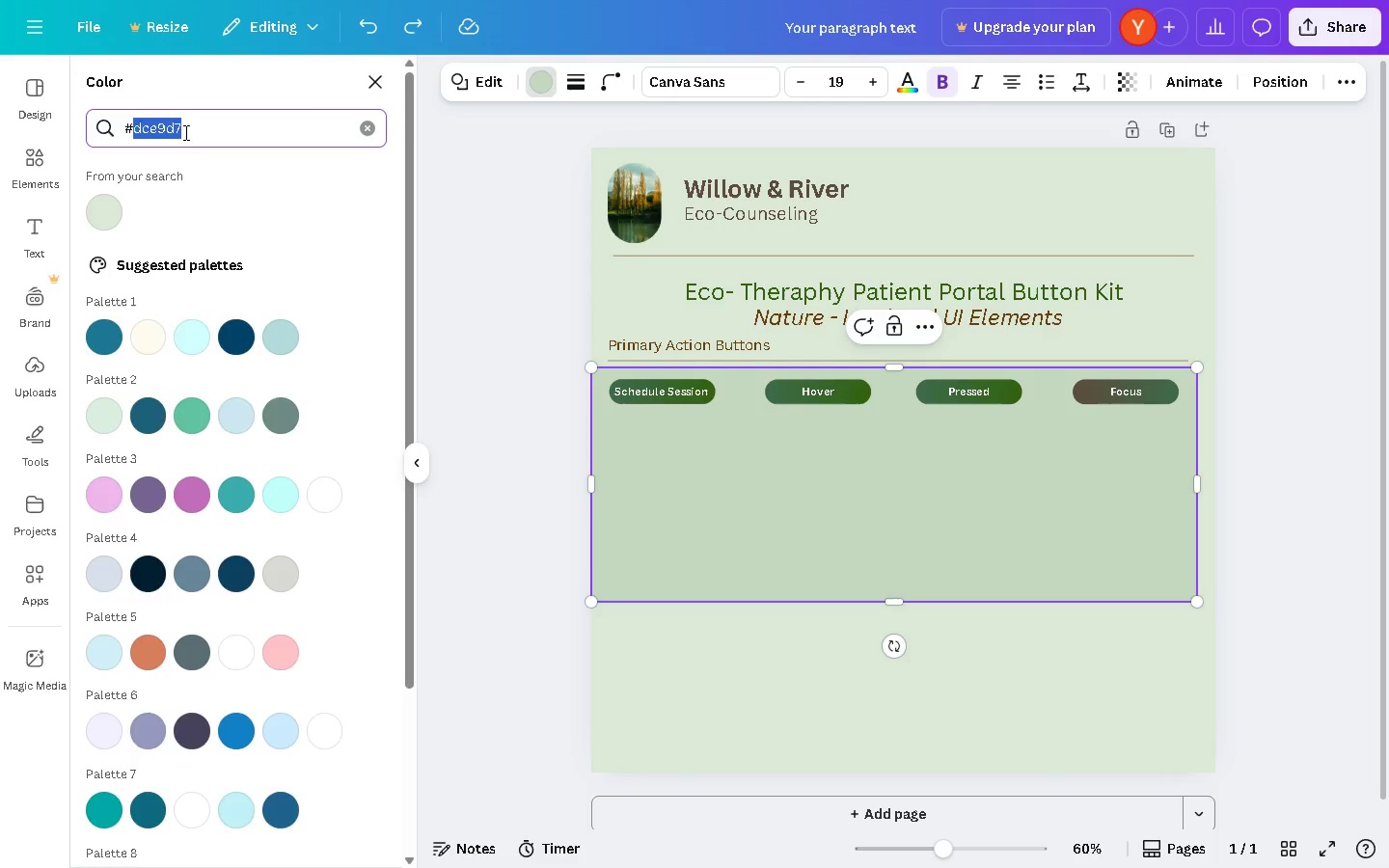 
type(f1f1ee)
 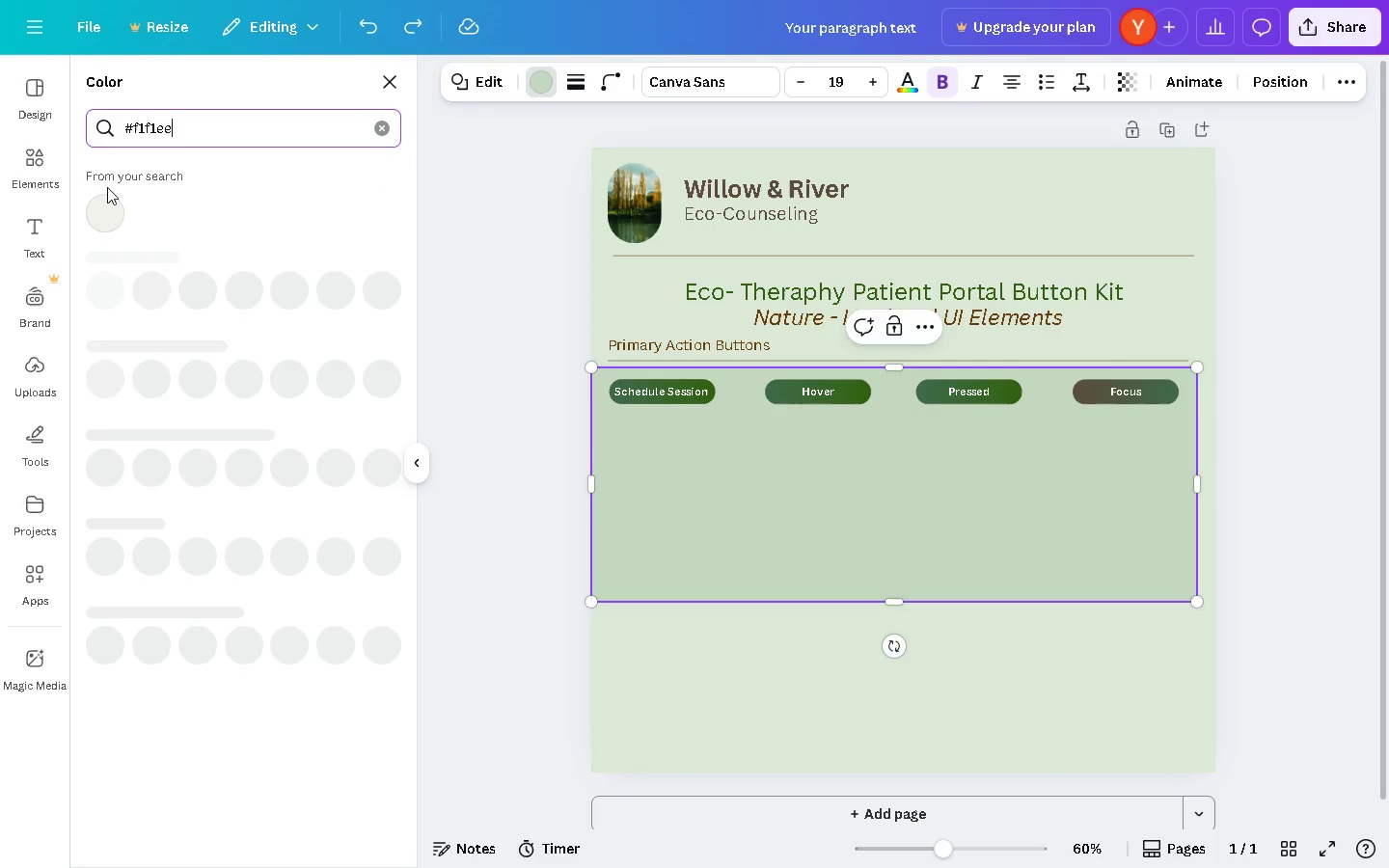 
left_click([98, 213])
 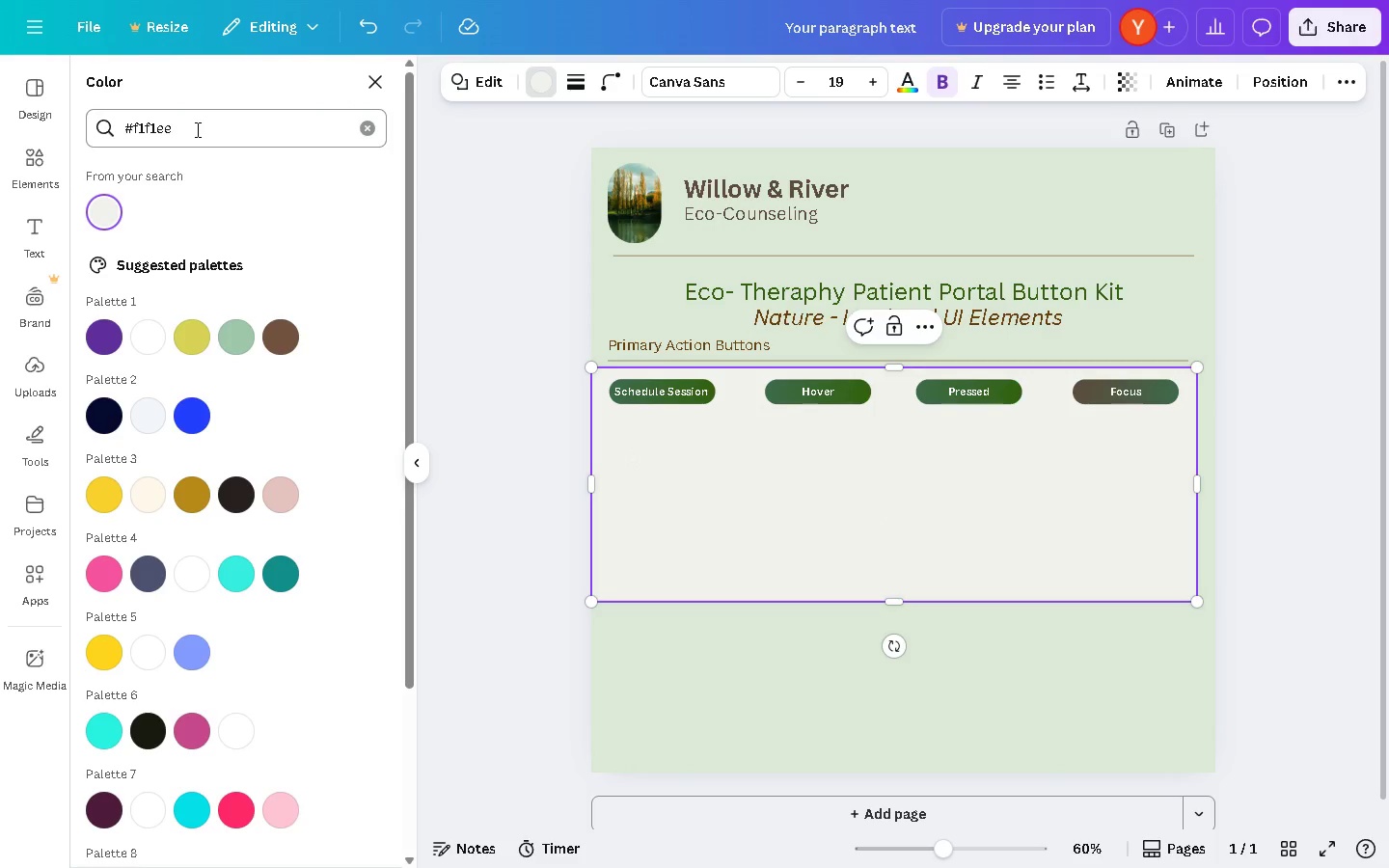 
left_click_drag(start_coordinate=[192, 129], to_coordinate=[134, 134])
 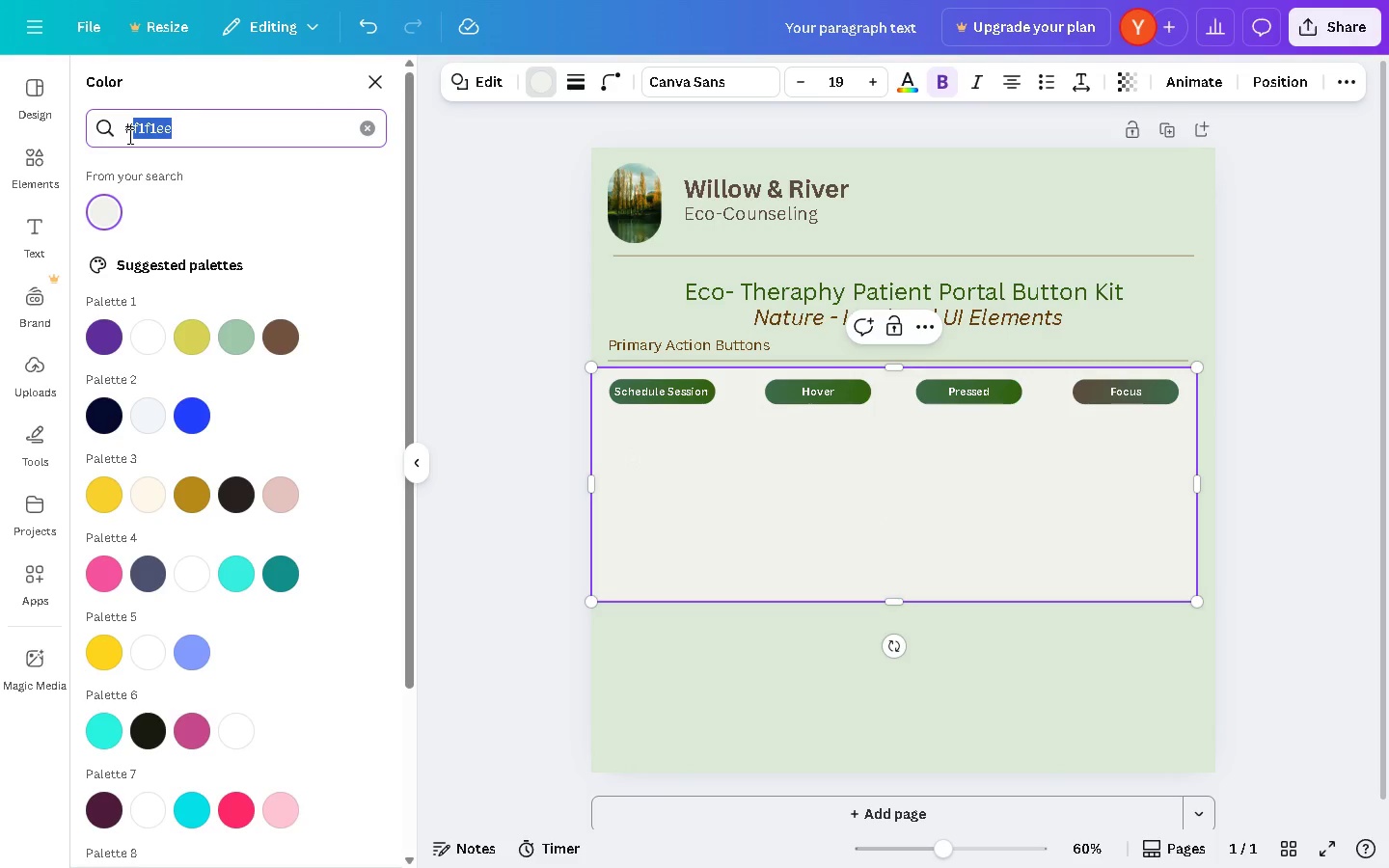 
type(5d4b3d)
 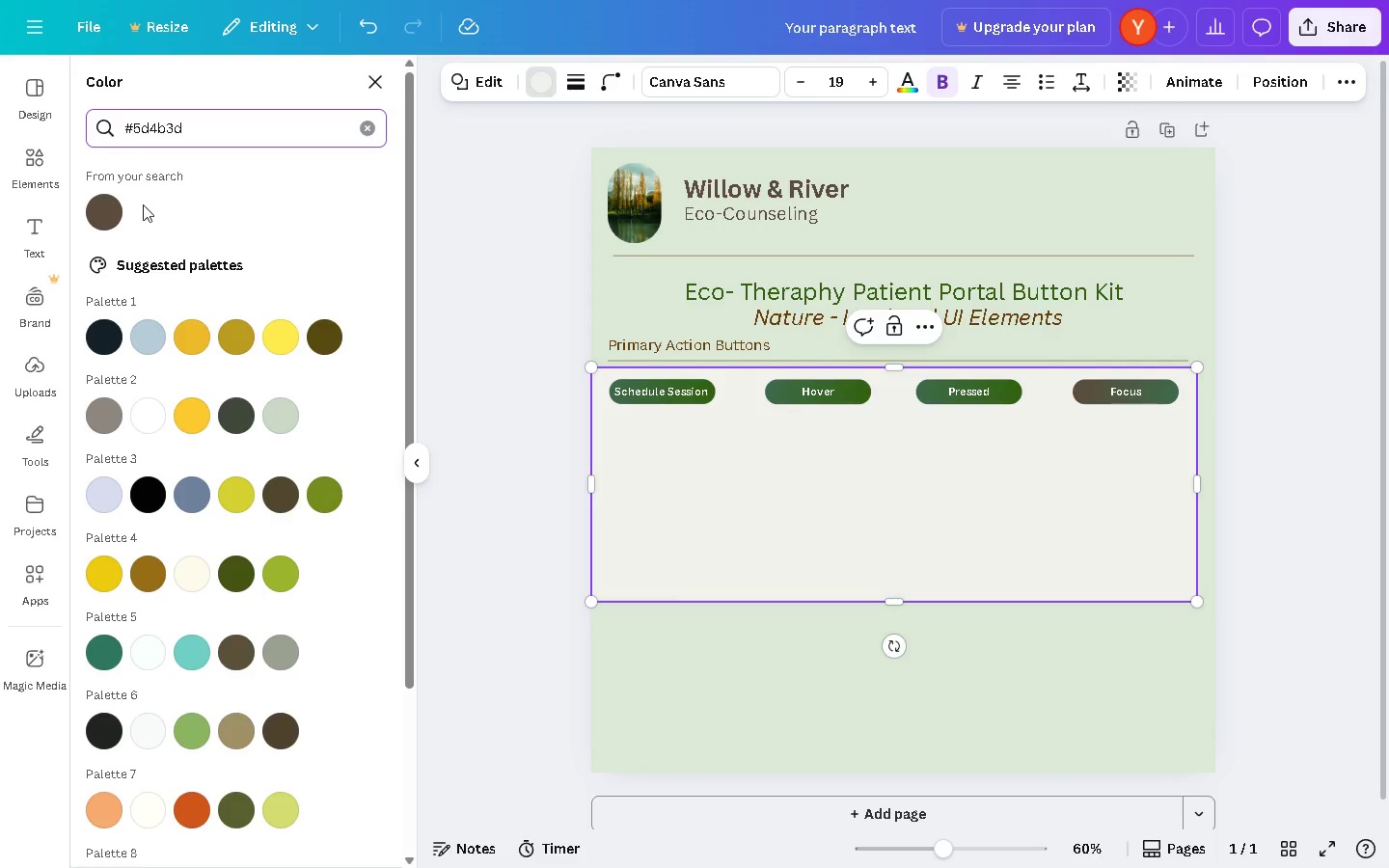 
left_click([118, 205])
 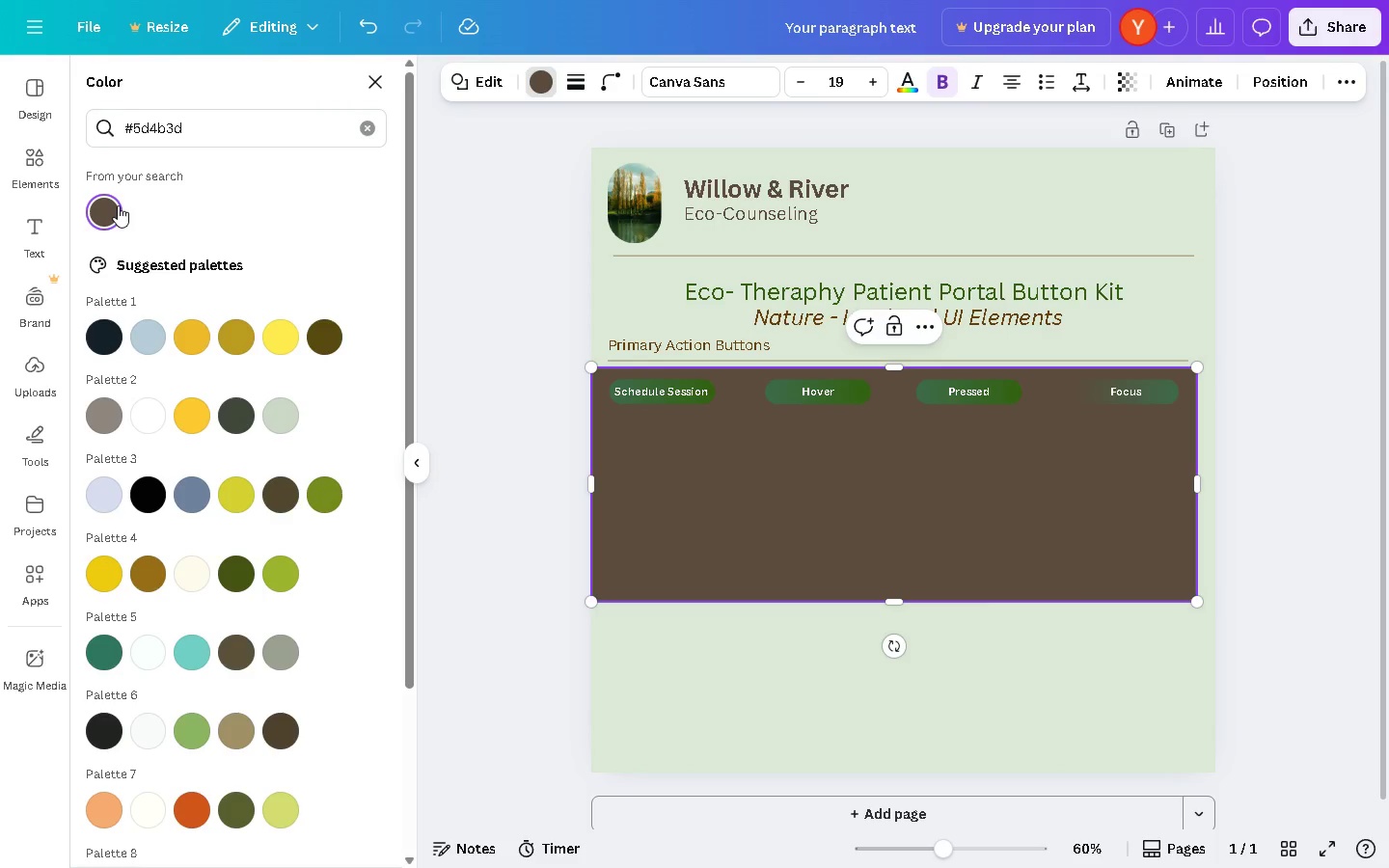 
key(Control+ControlLeft)
 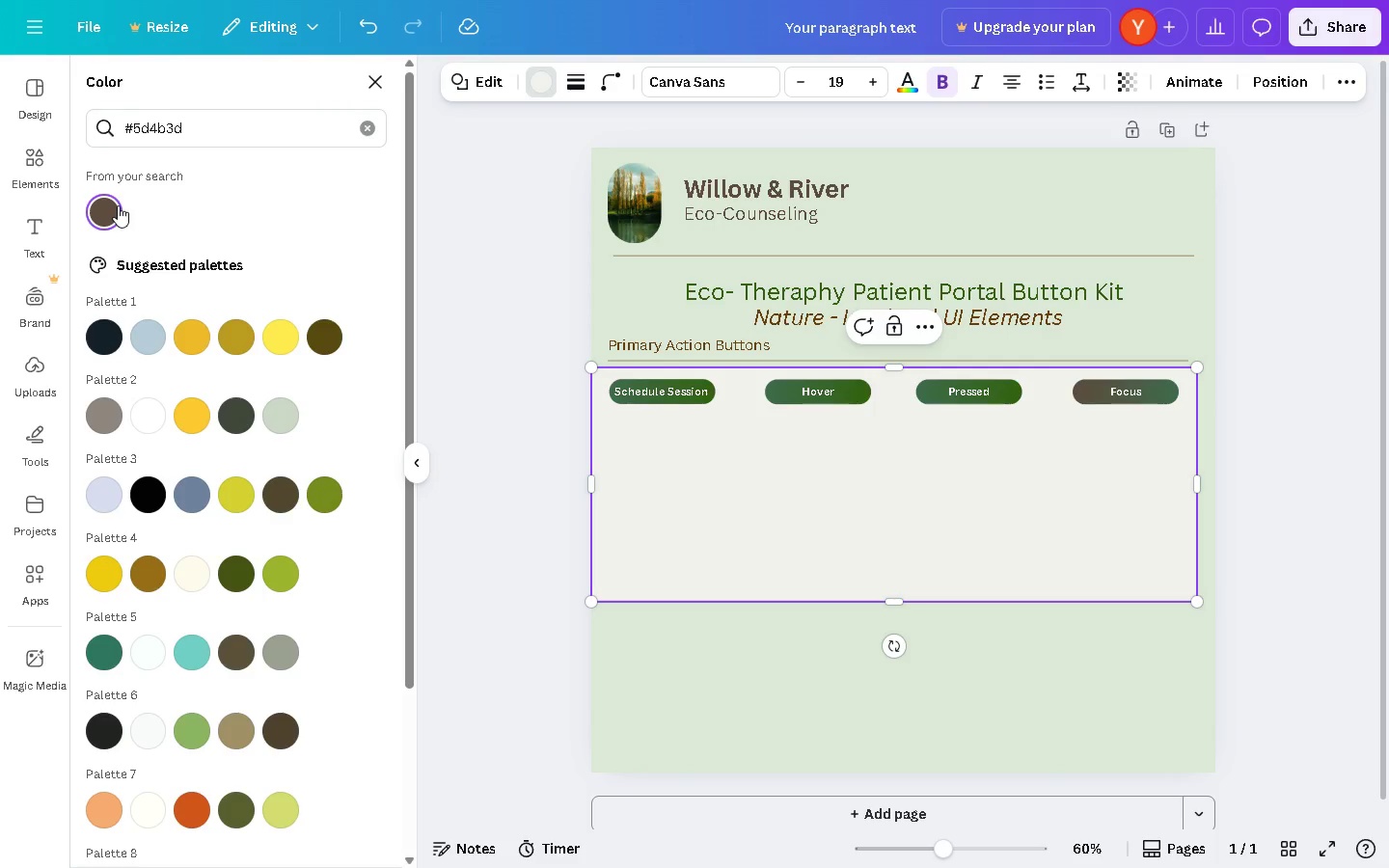 
key(Control+Z)
 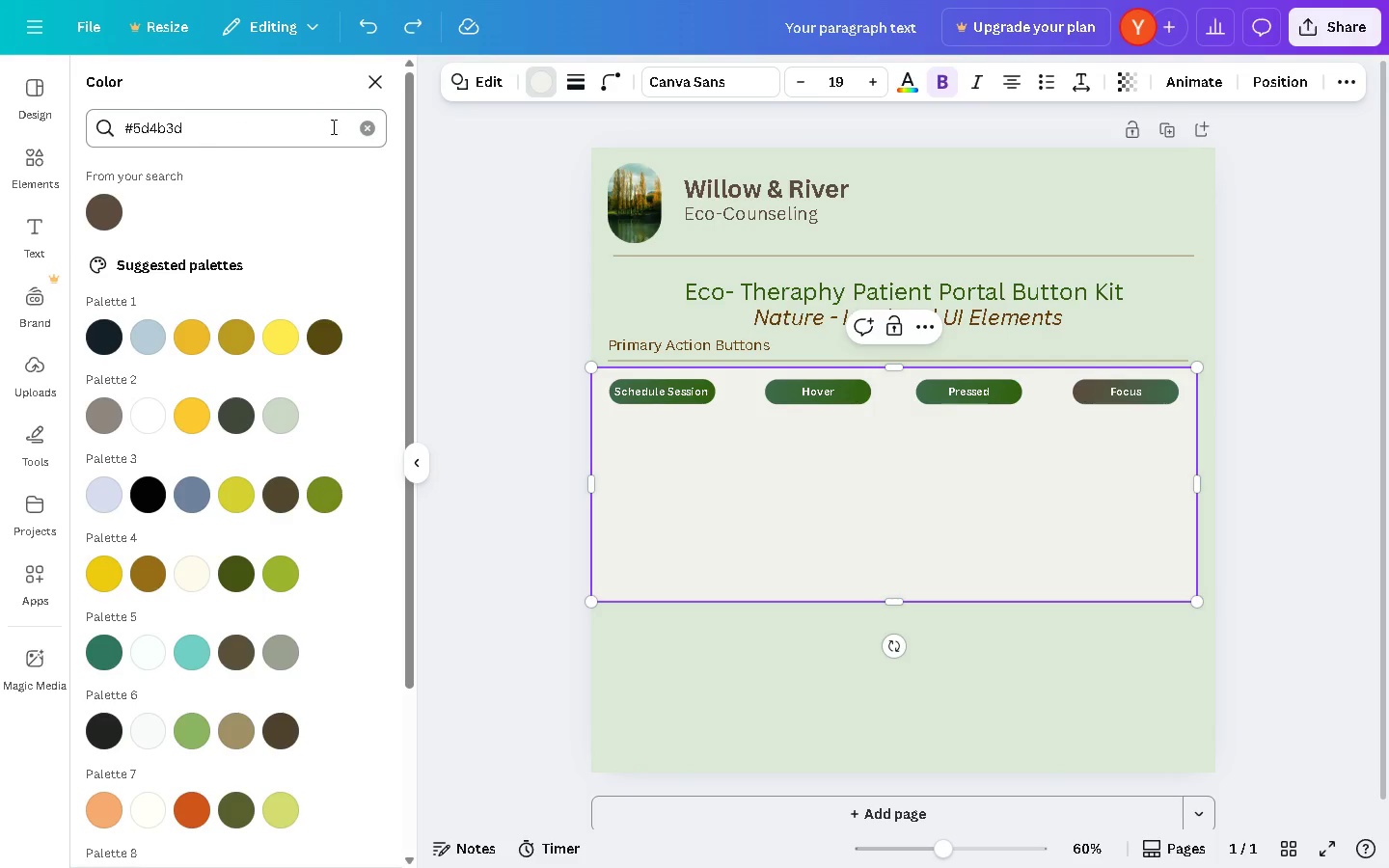 
left_click([367, 129])
 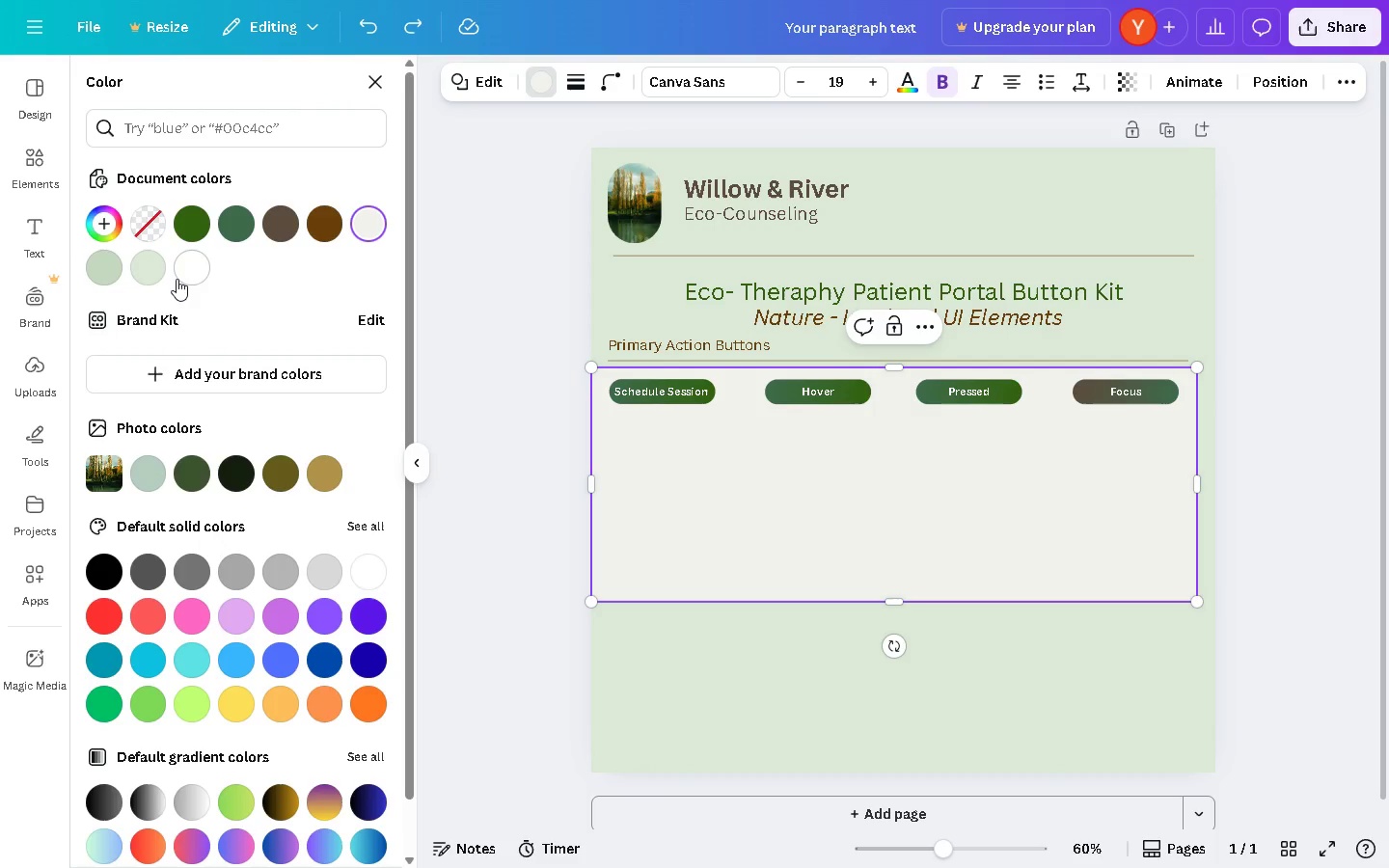 
left_click([145, 278])
 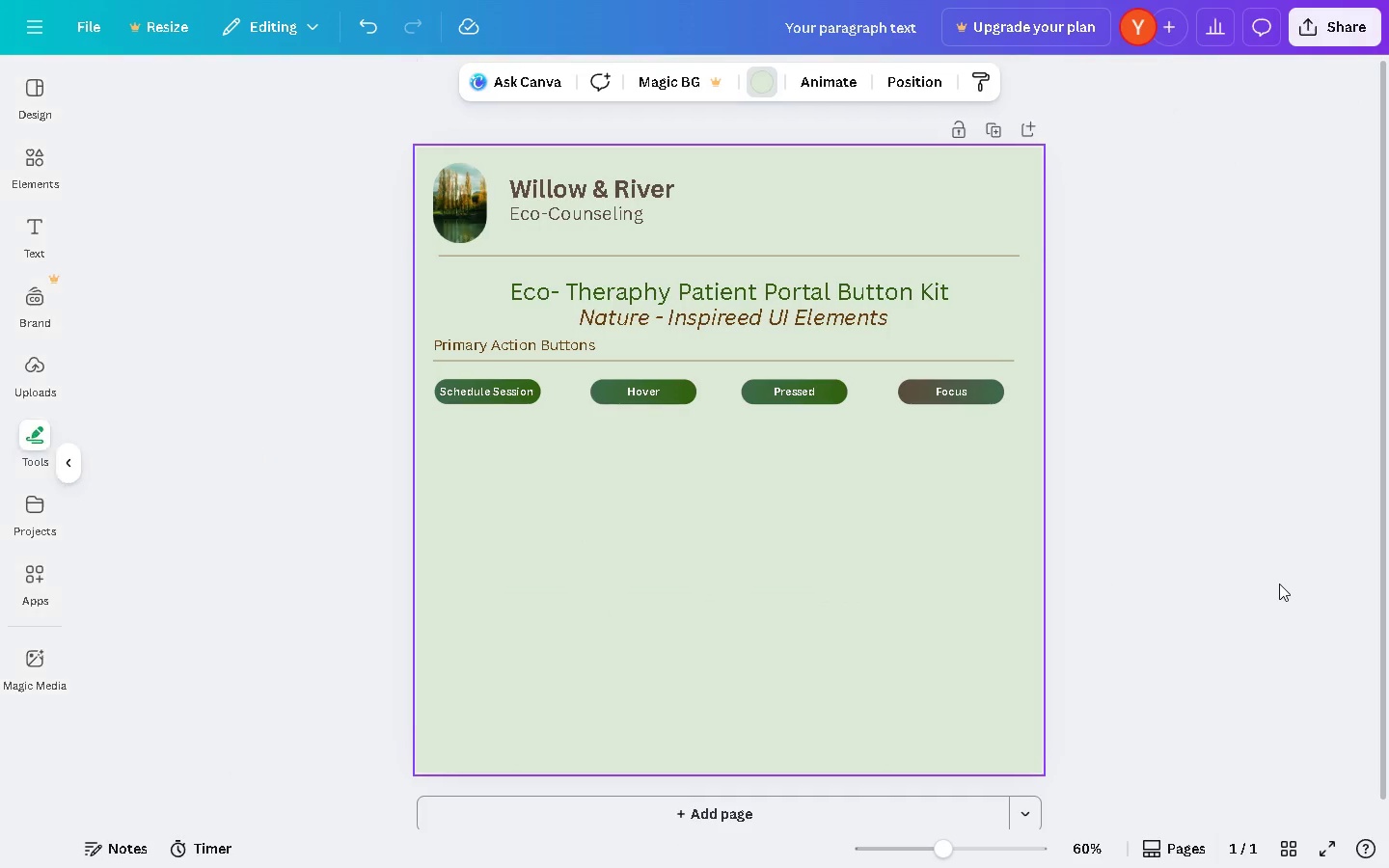 
left_click_drag(start_coordinate=[738, 523], to_coordinate=[746, 523])
 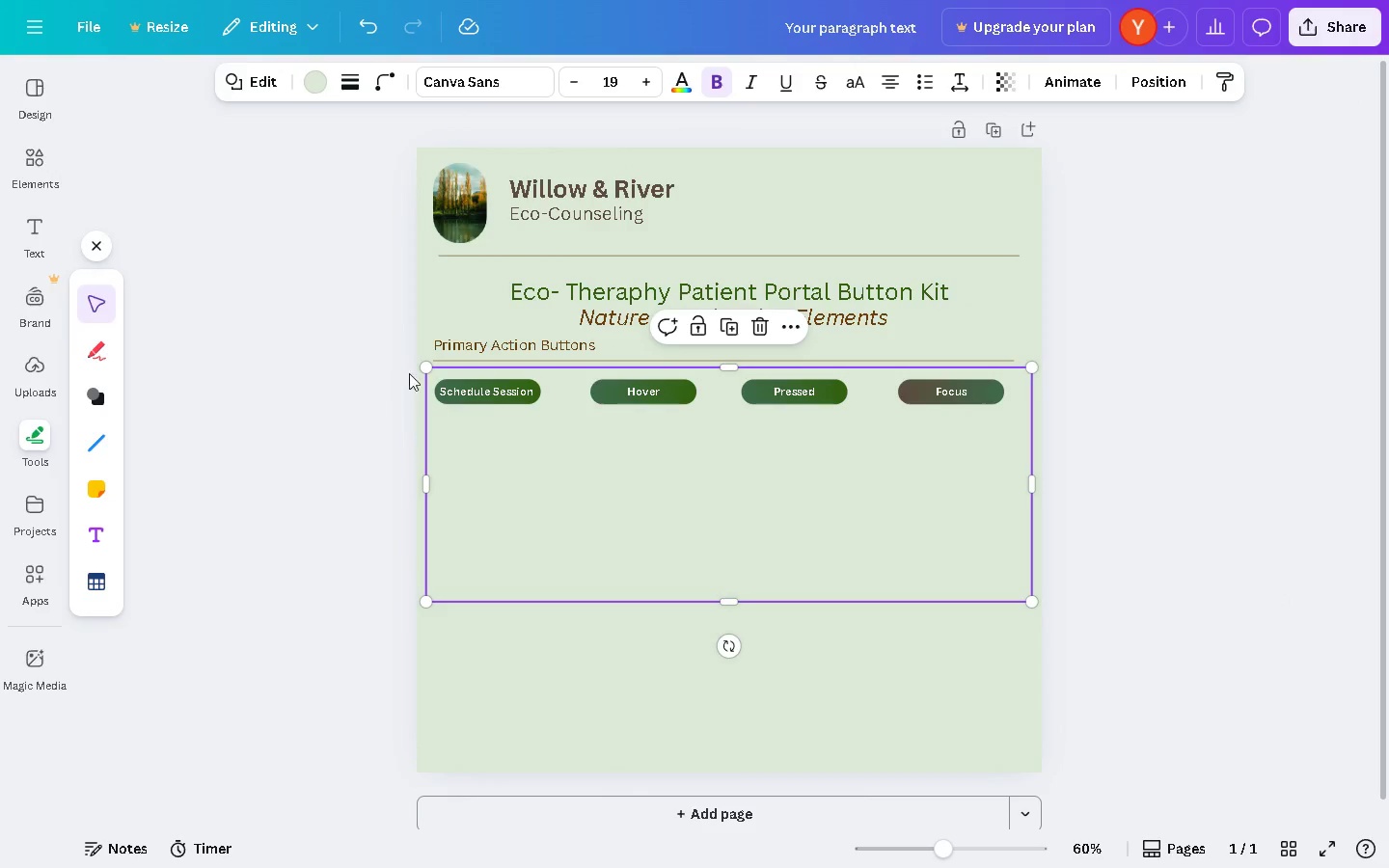 
left_click([554, 470])
 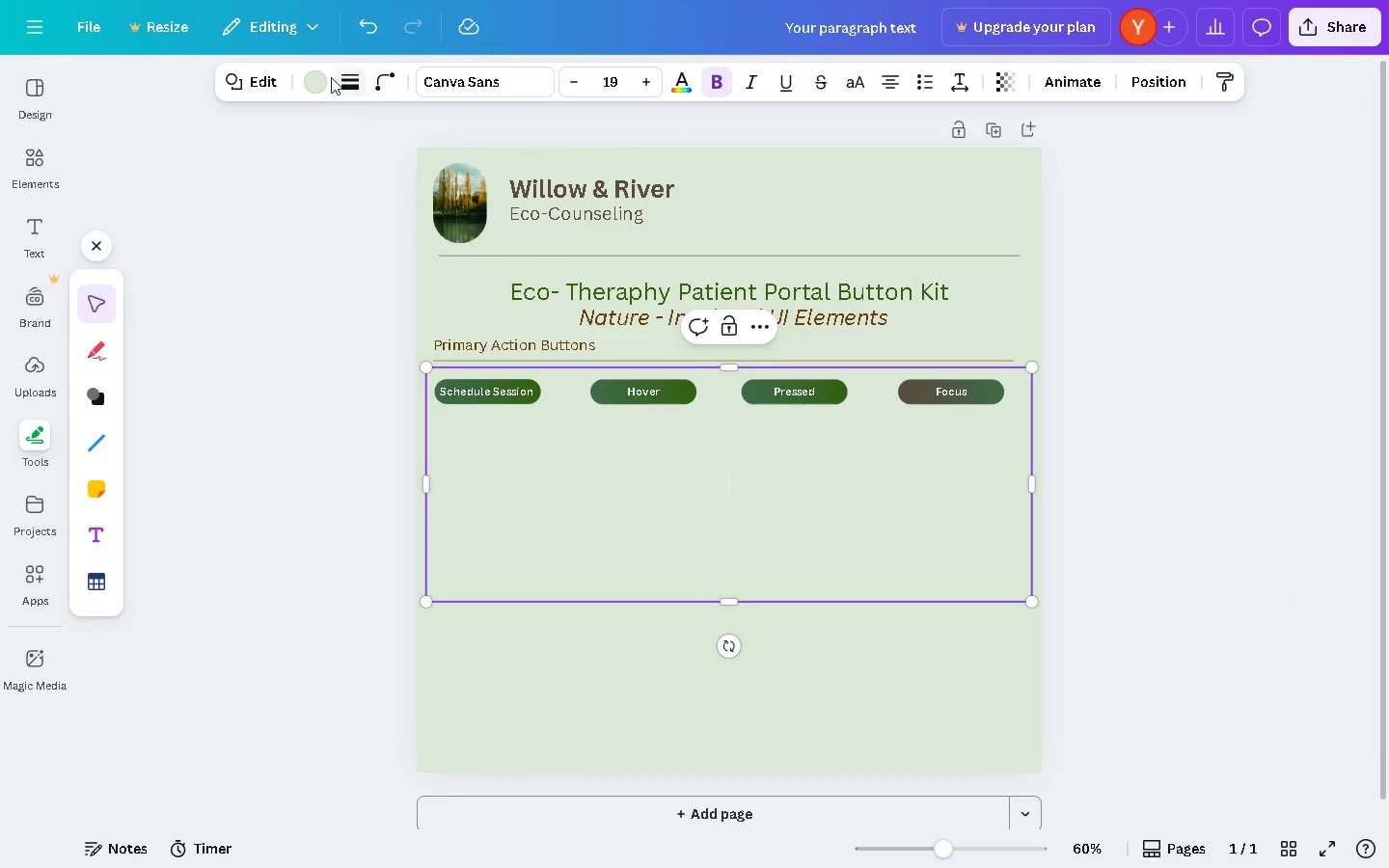 
left_click([322, 77])
 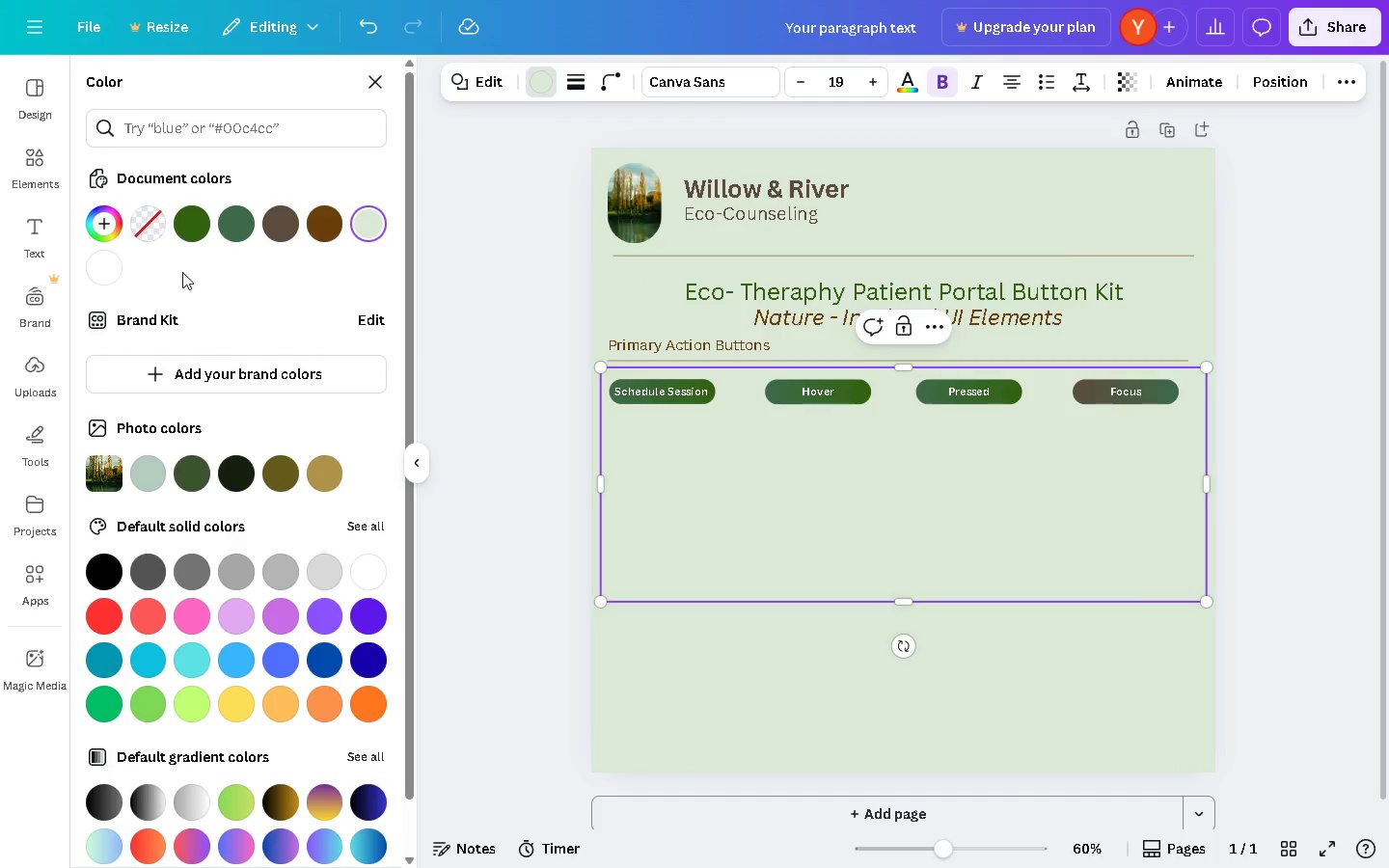 
left_click([100, 265])
 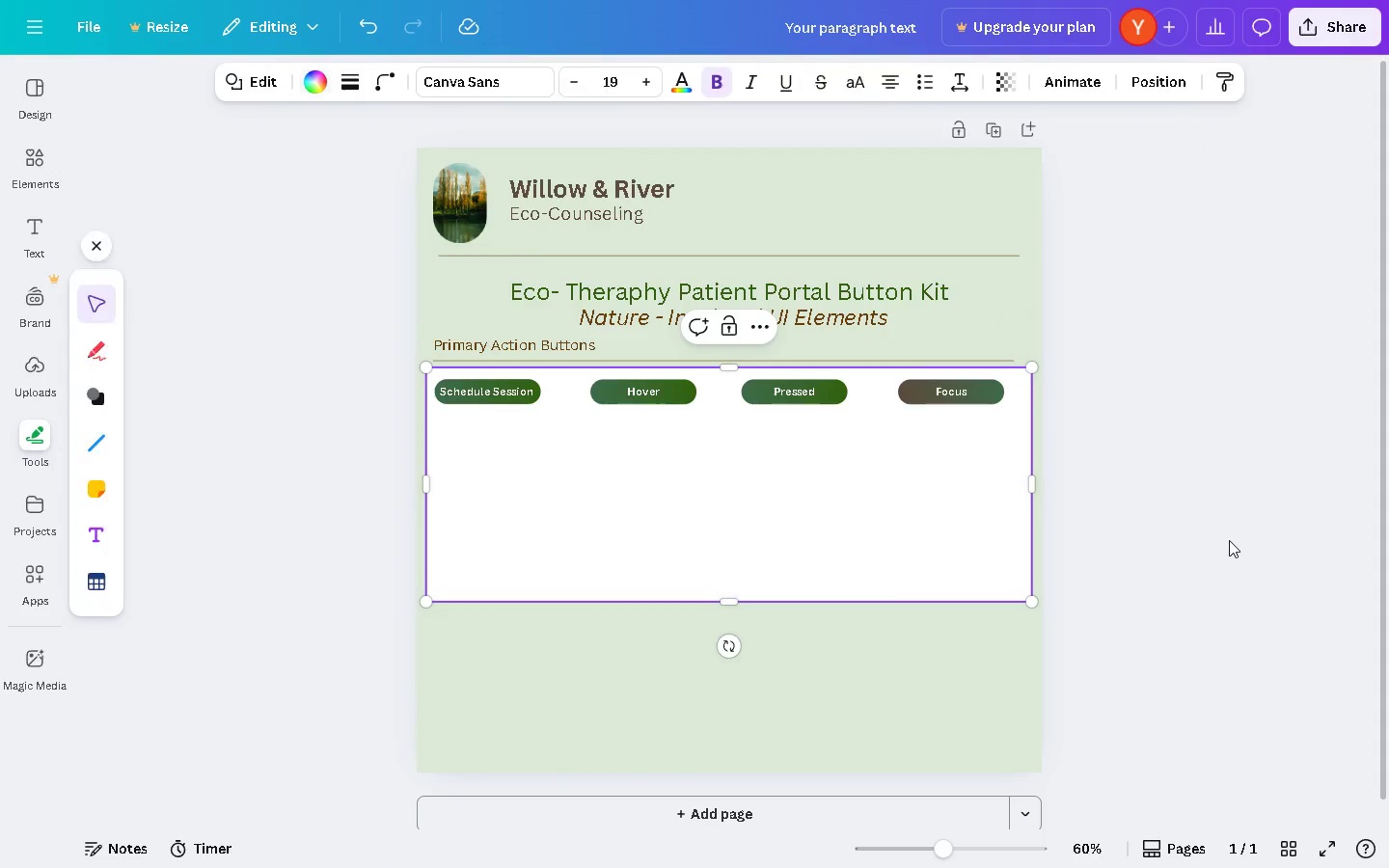 
double_click([1234, 552])
 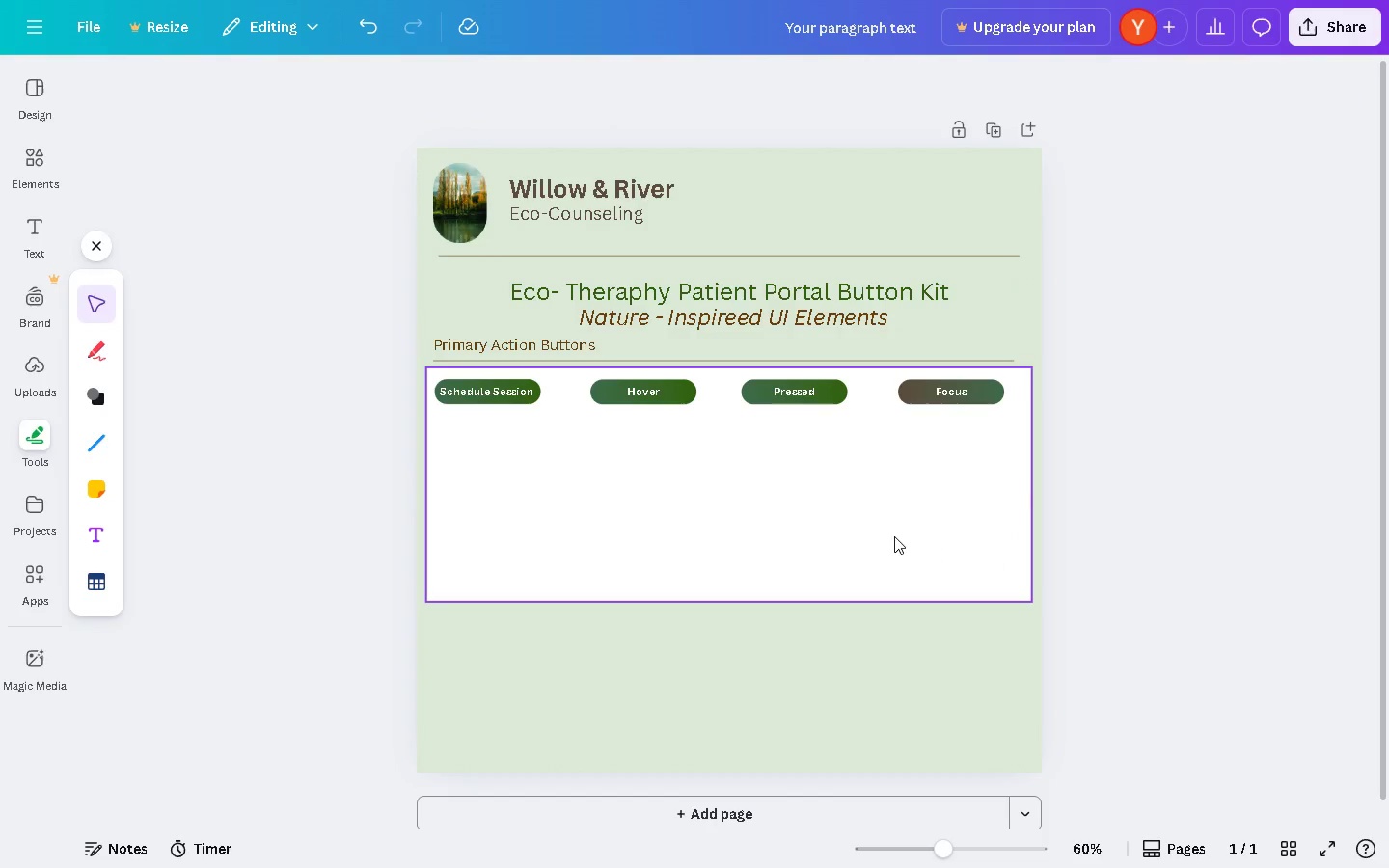 
left_click([893, 536])
 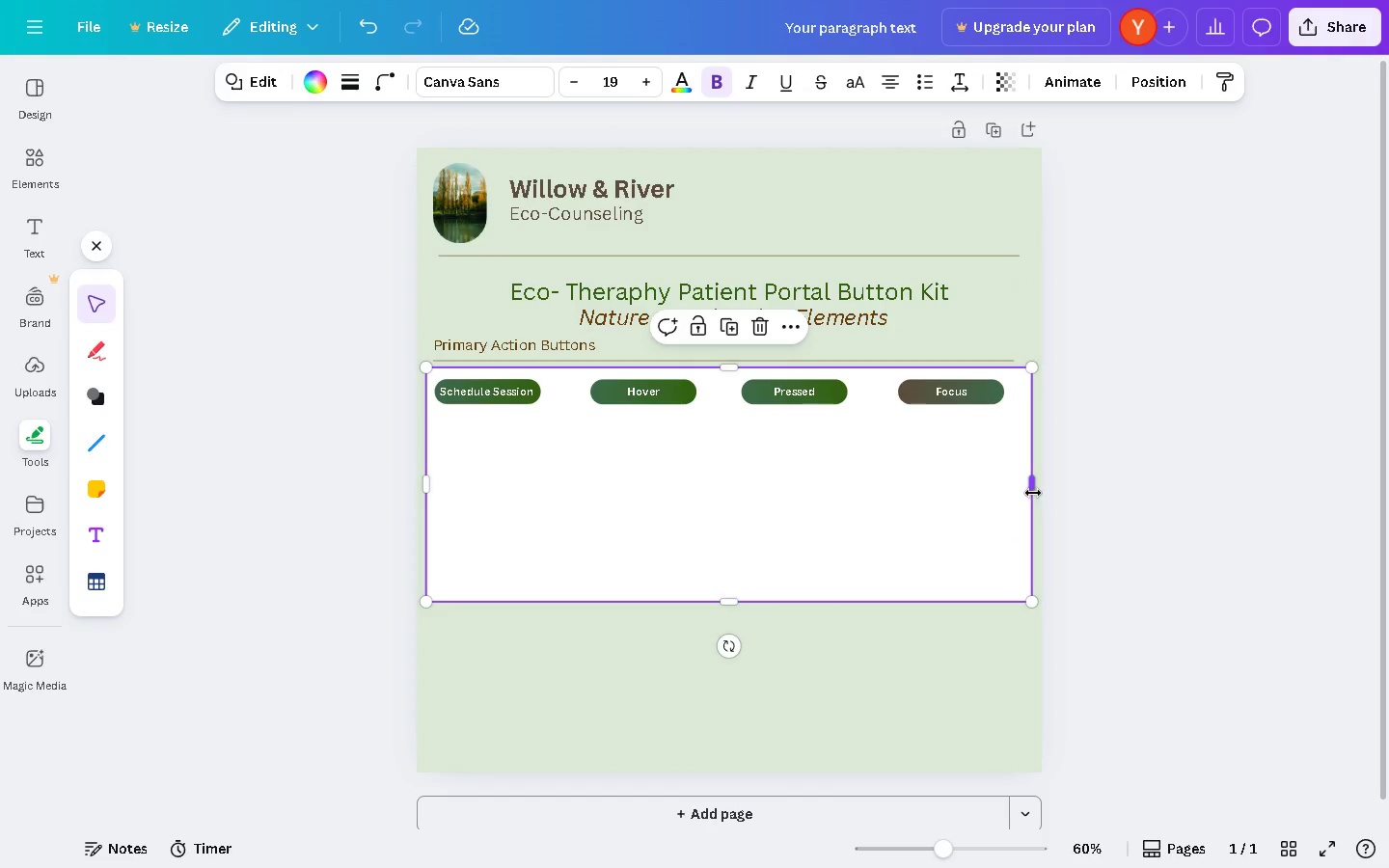 
left_click_drag(start_coordinate=[1033, 493], to_coordinate=[1018, 492])
 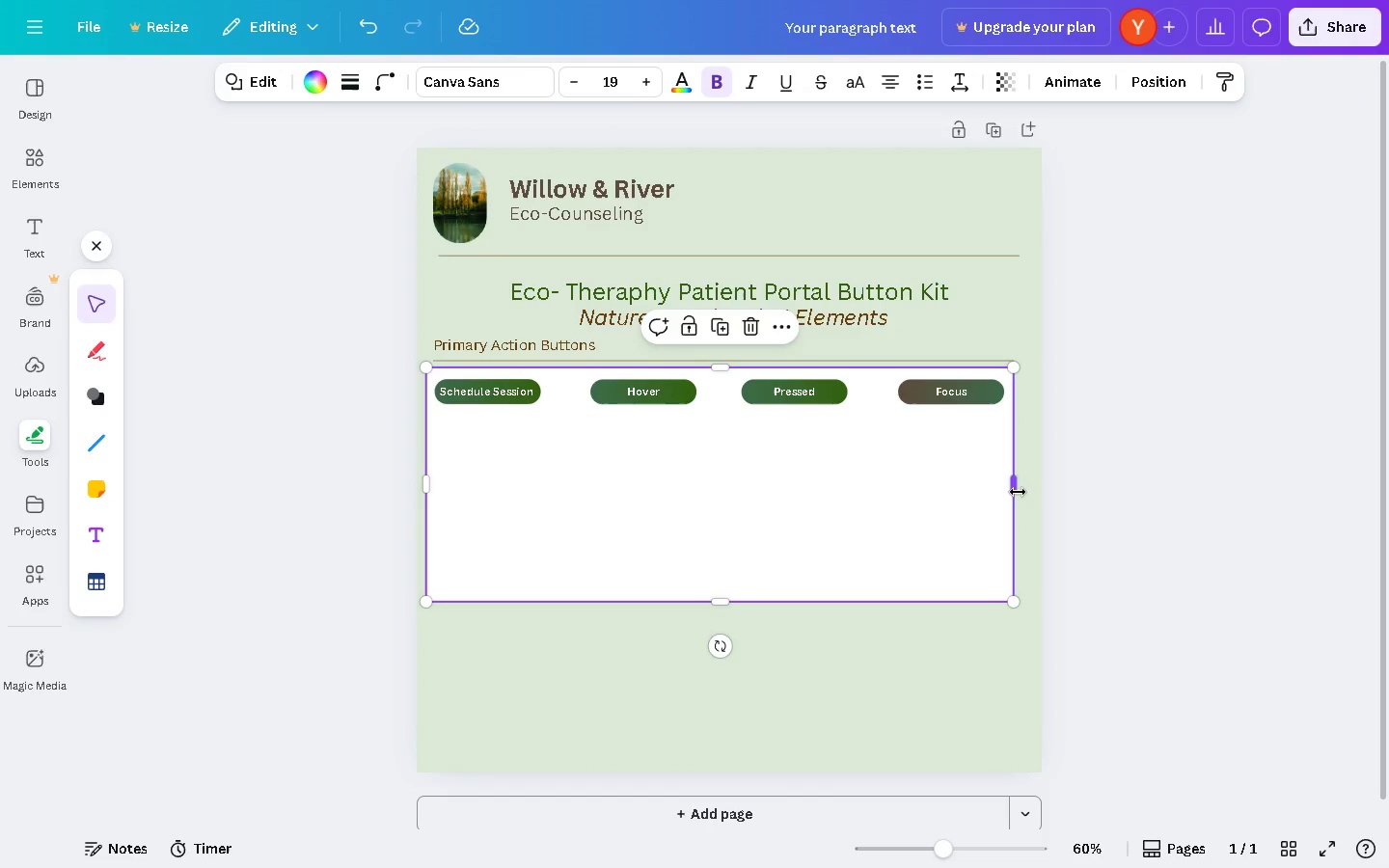 
wait(9.41)
 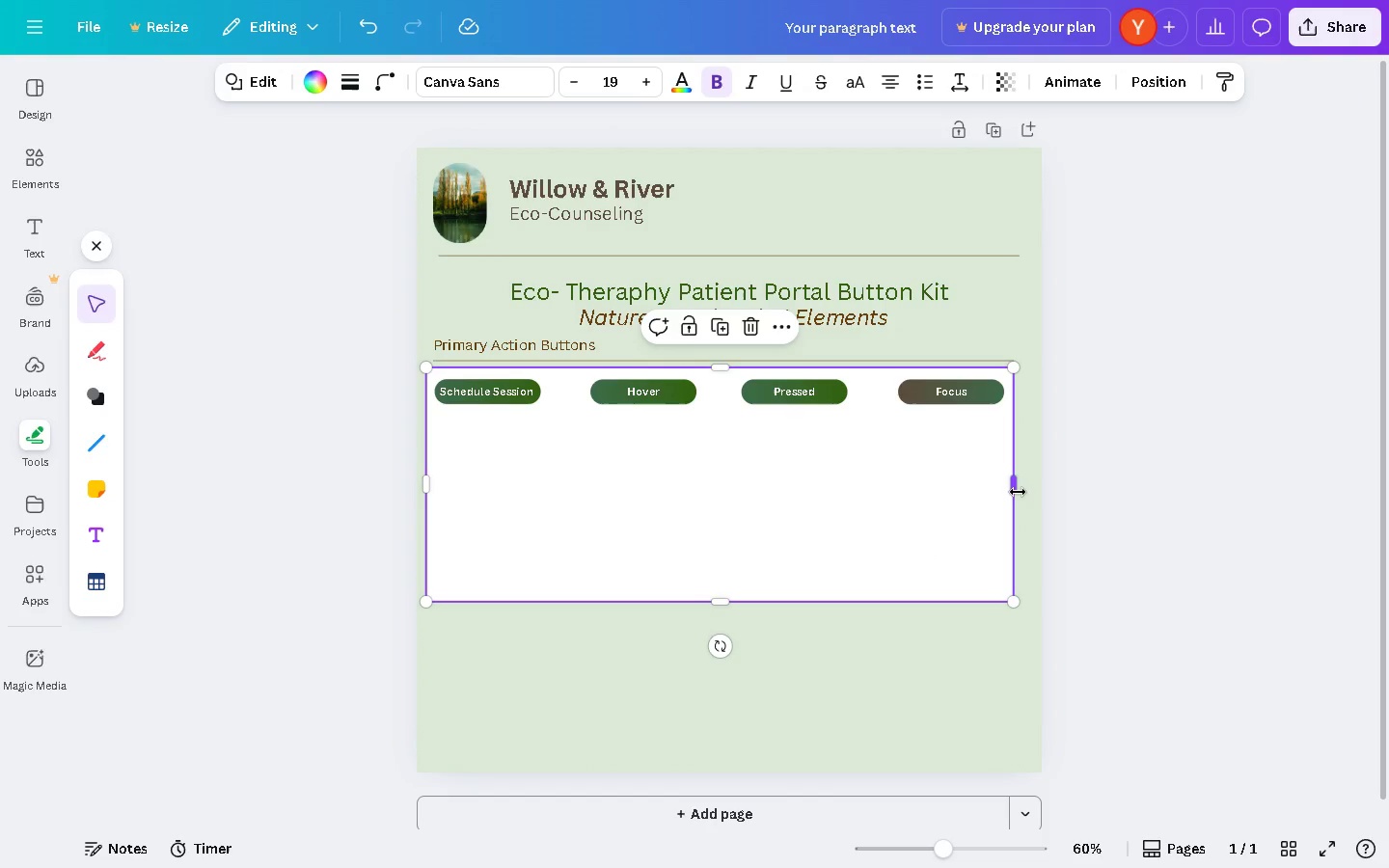 
left_click_drag(start_coordinate=[683, 476], to_coordinate=[680, 437])
 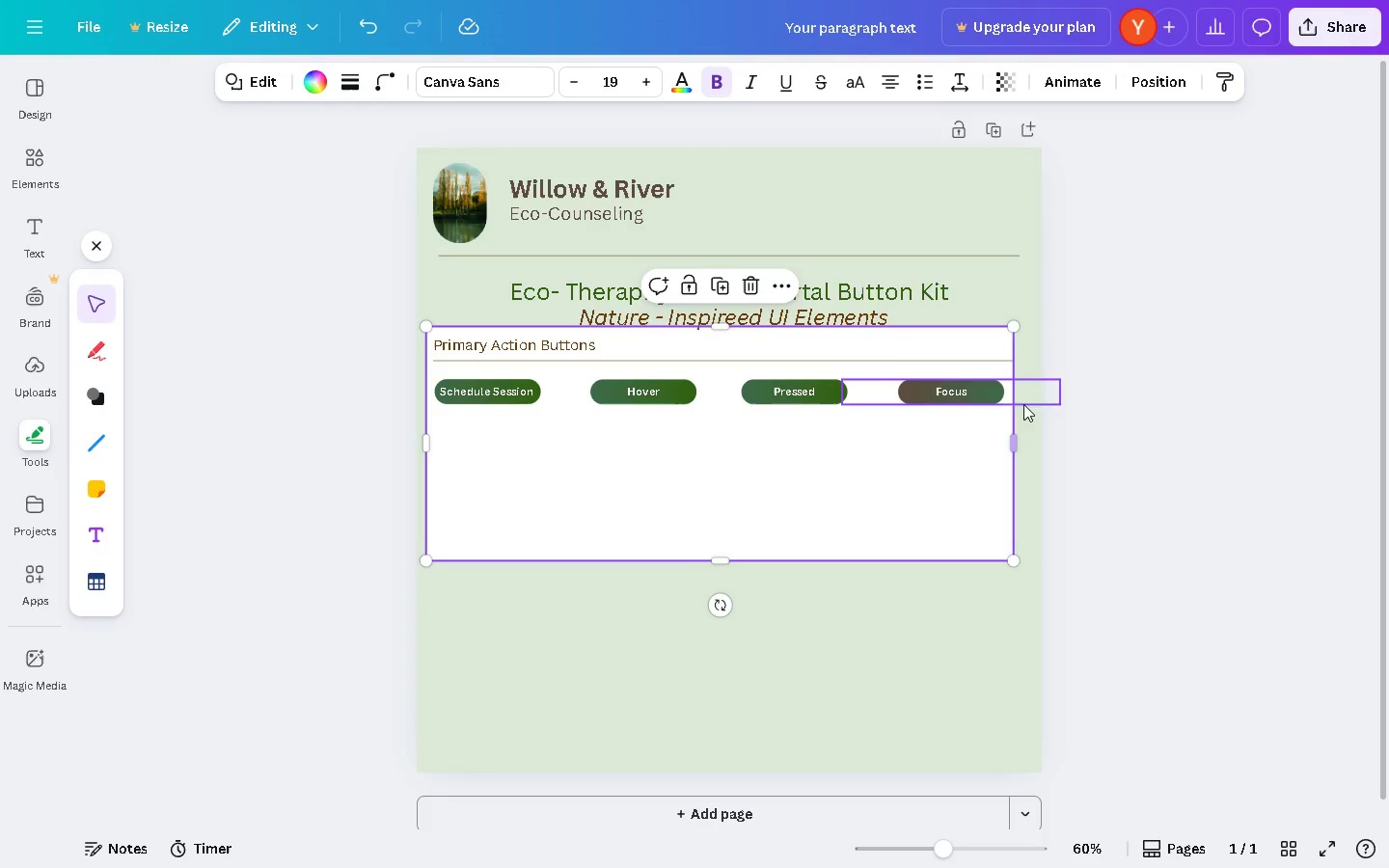 
left_click_drag(start_coordinate=[1013, 438], to_coordinate=[1030, 436])
 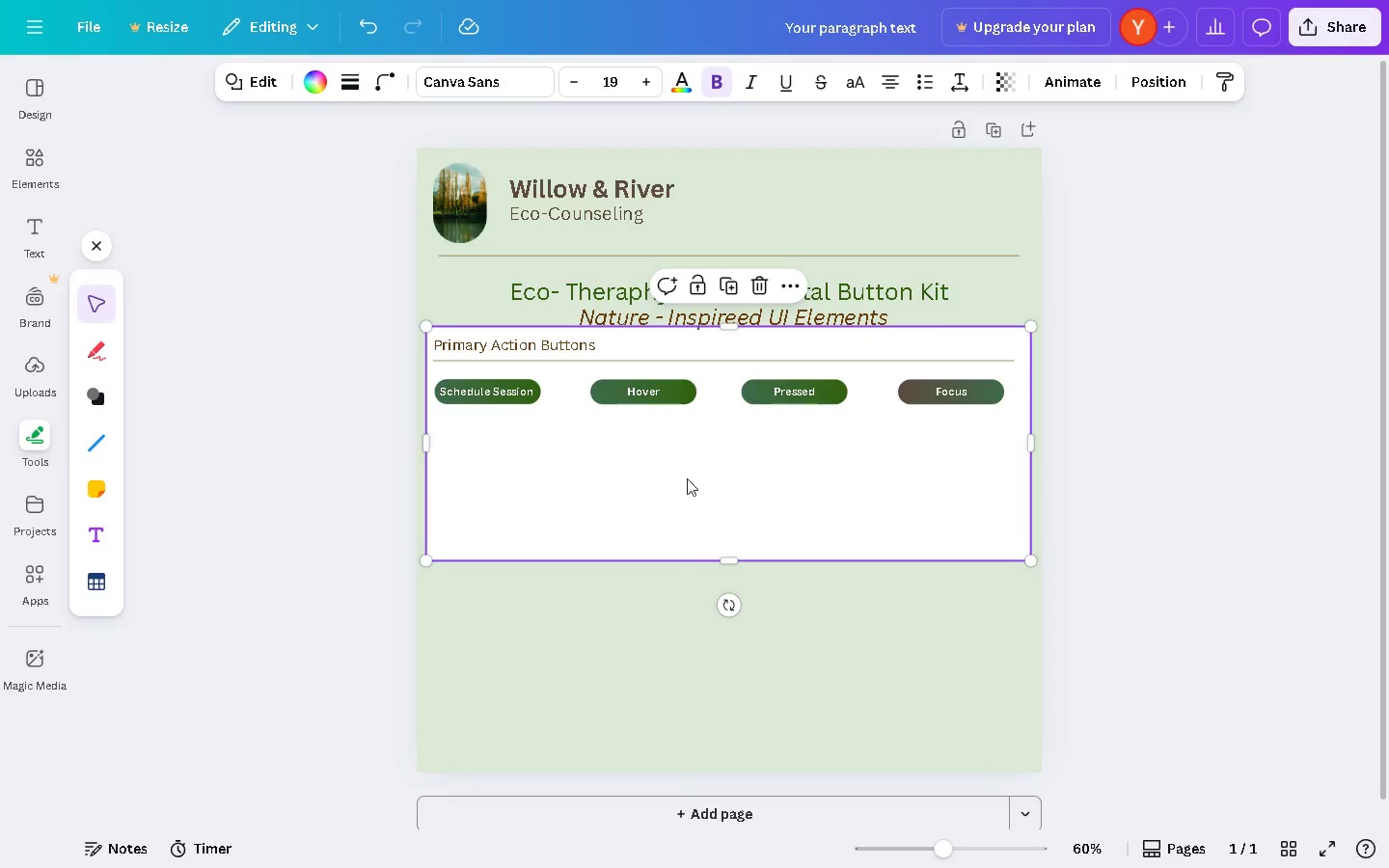 
left_click([768, 634])
 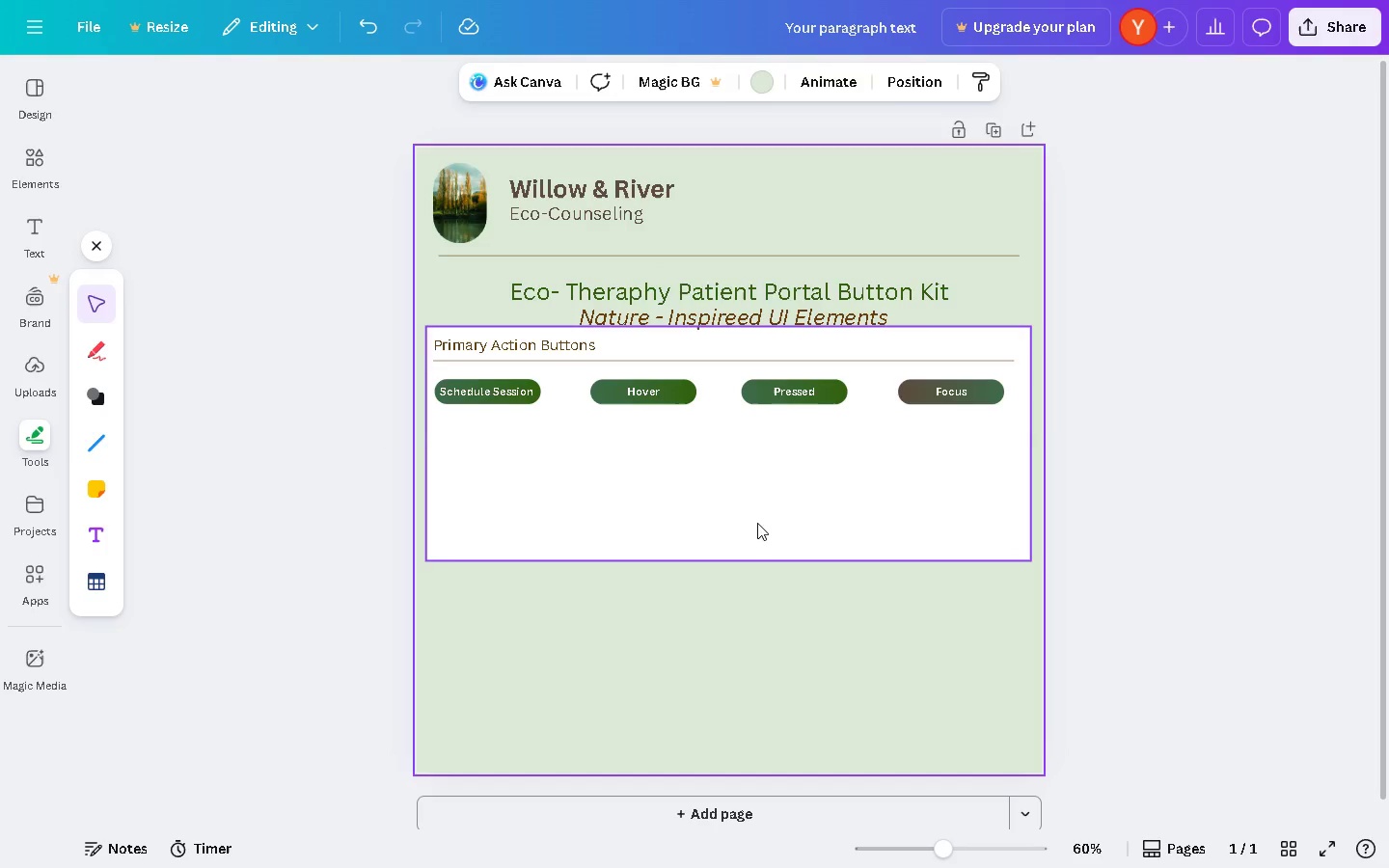 
left_click_drag(start_coordinate=[752, 516], to_coordinate=[751, 521])
 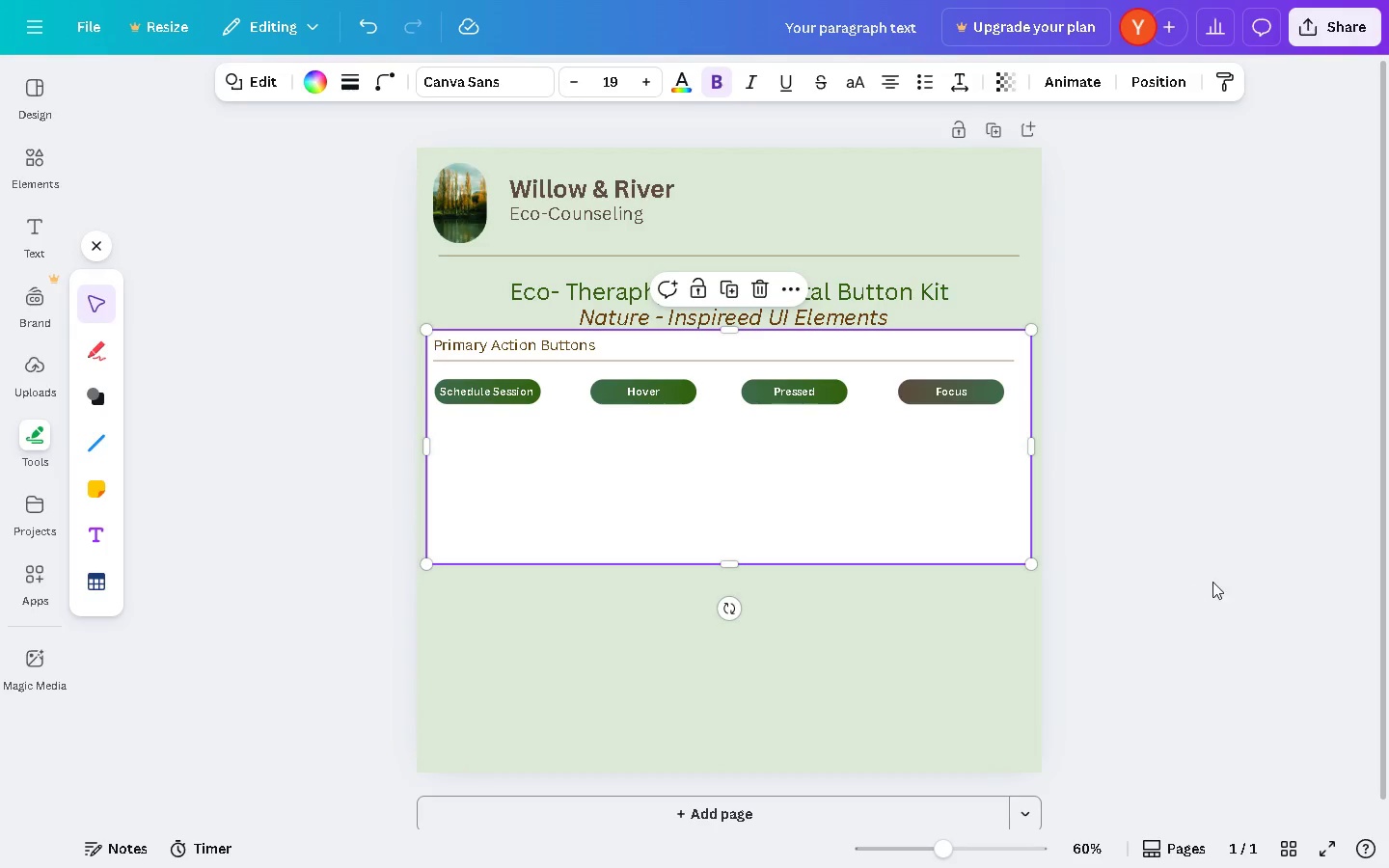 
left_click([1212, 582])
 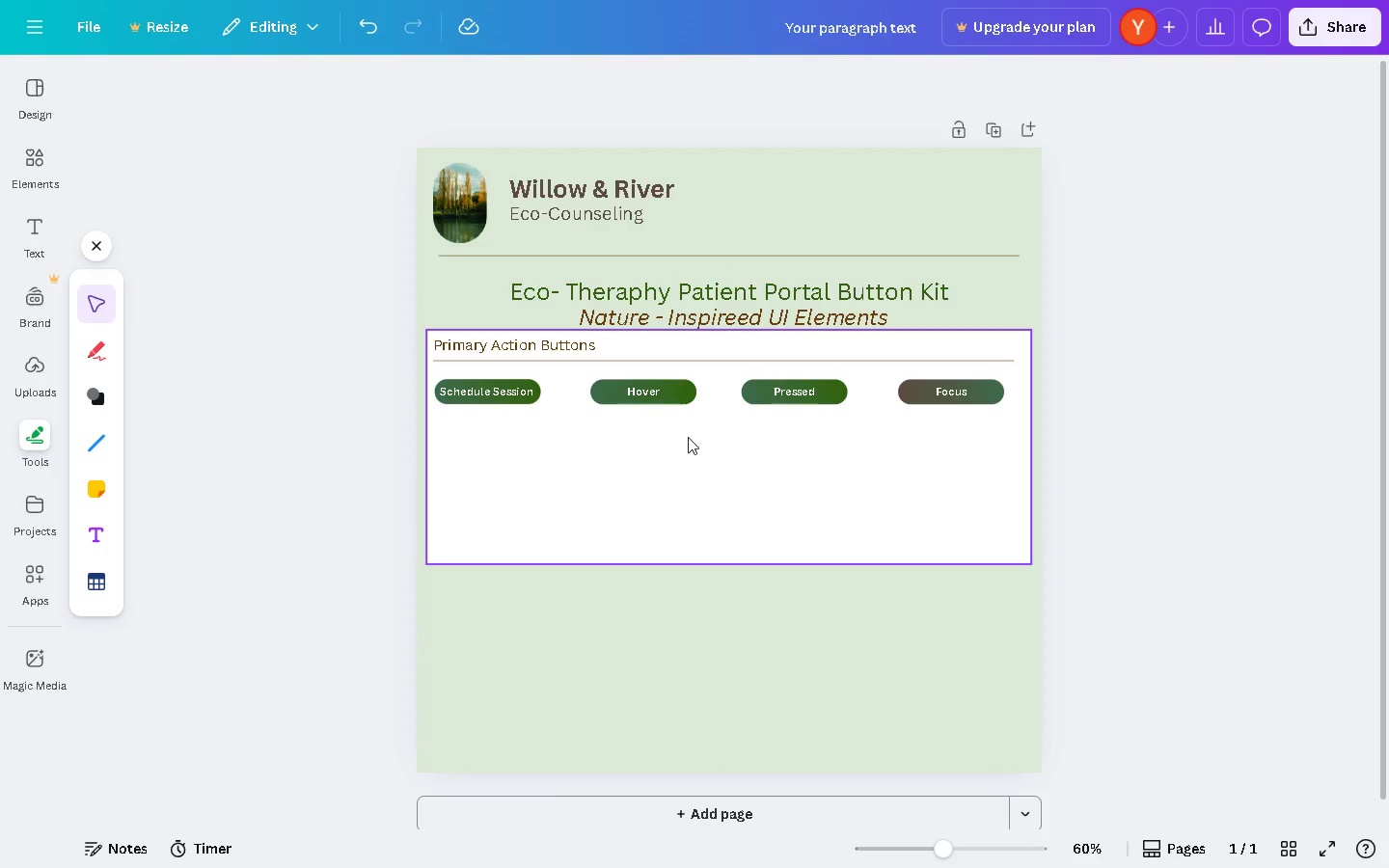 
left_click([522, 400])
 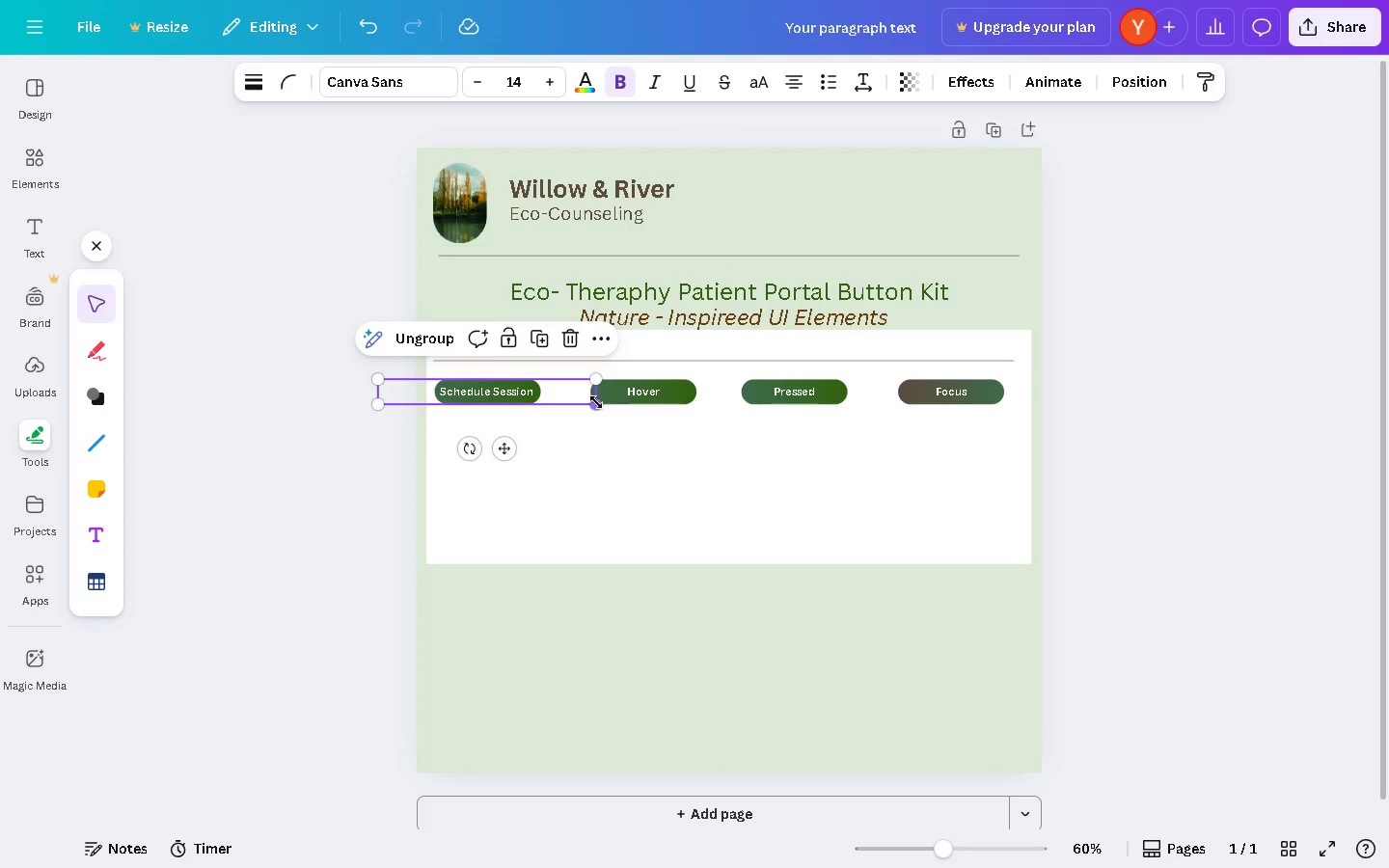 
left_click_drag(start_coordinate=[596, 402], to_coordinate=[614, 413])
 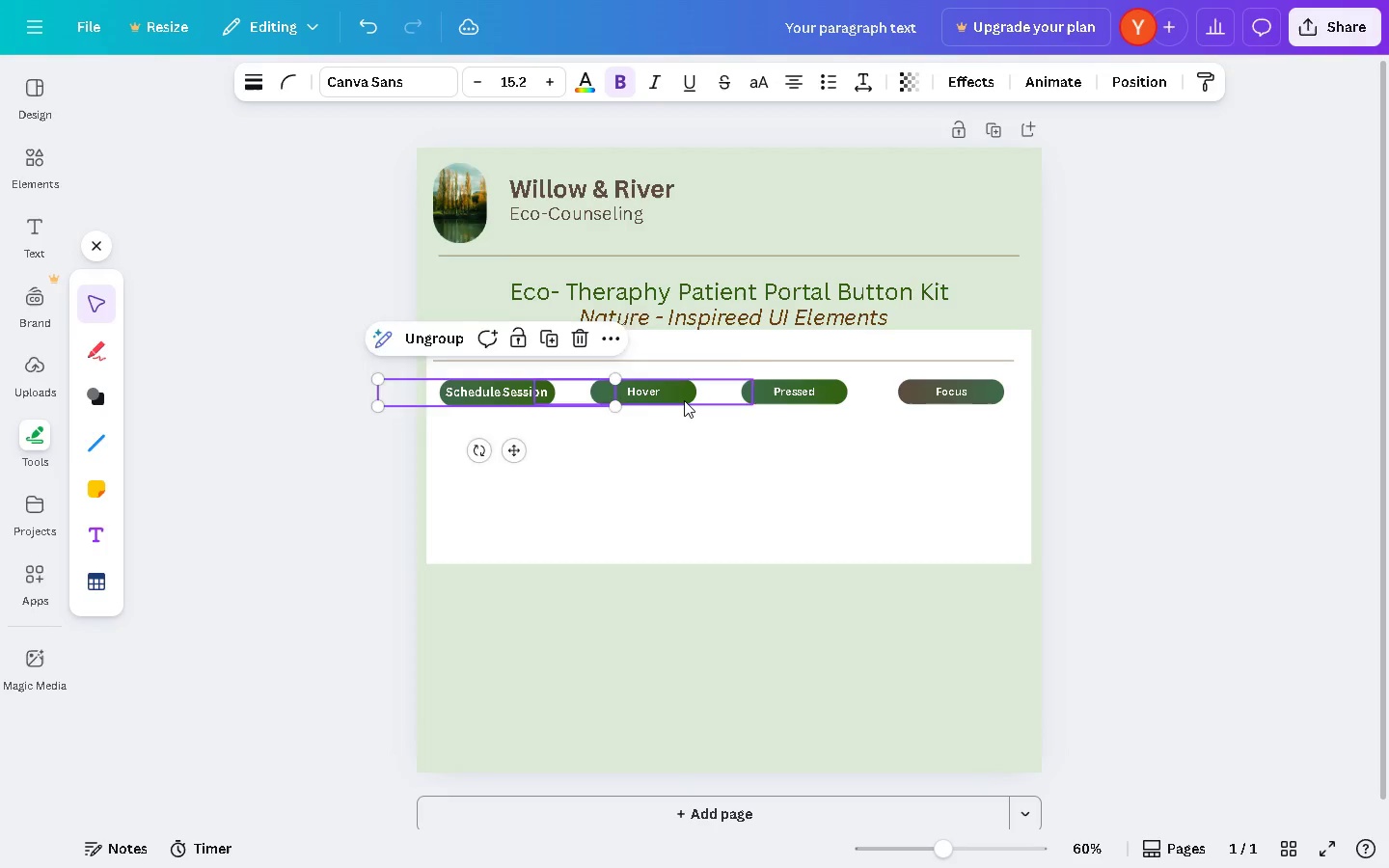 
left_click([684, 400])
 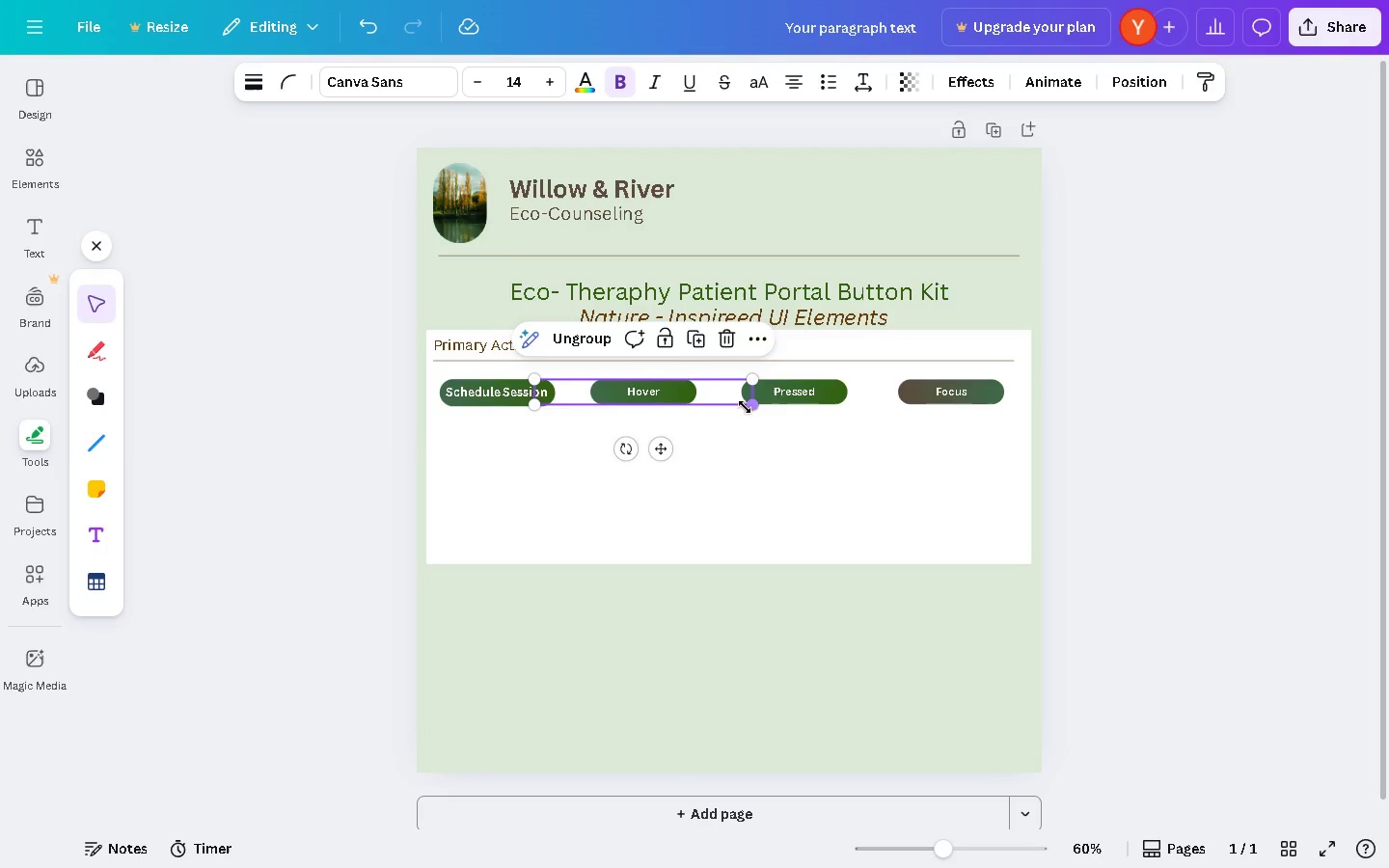 
left_click([503, 403])
 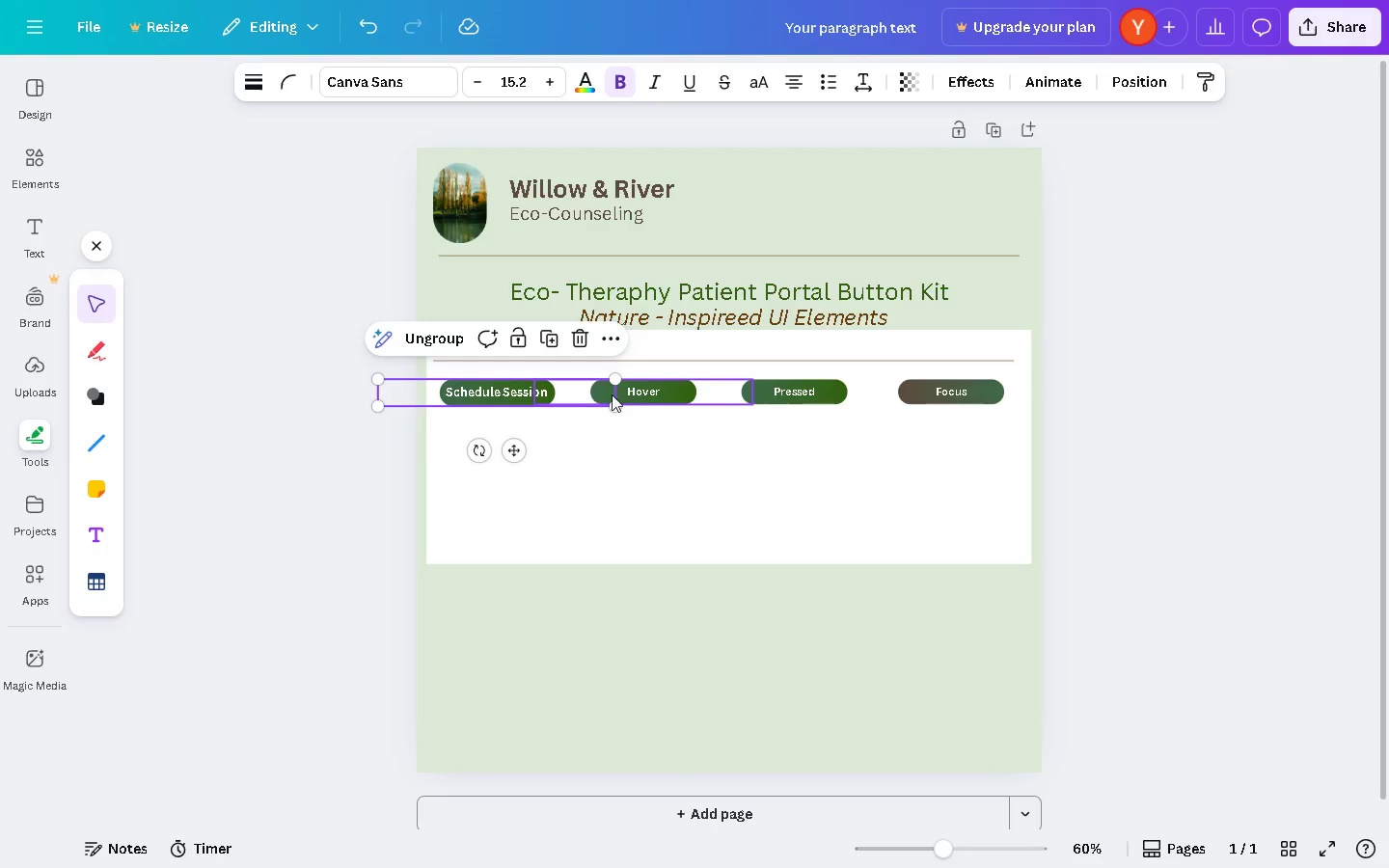 
left_click([640, 394])
 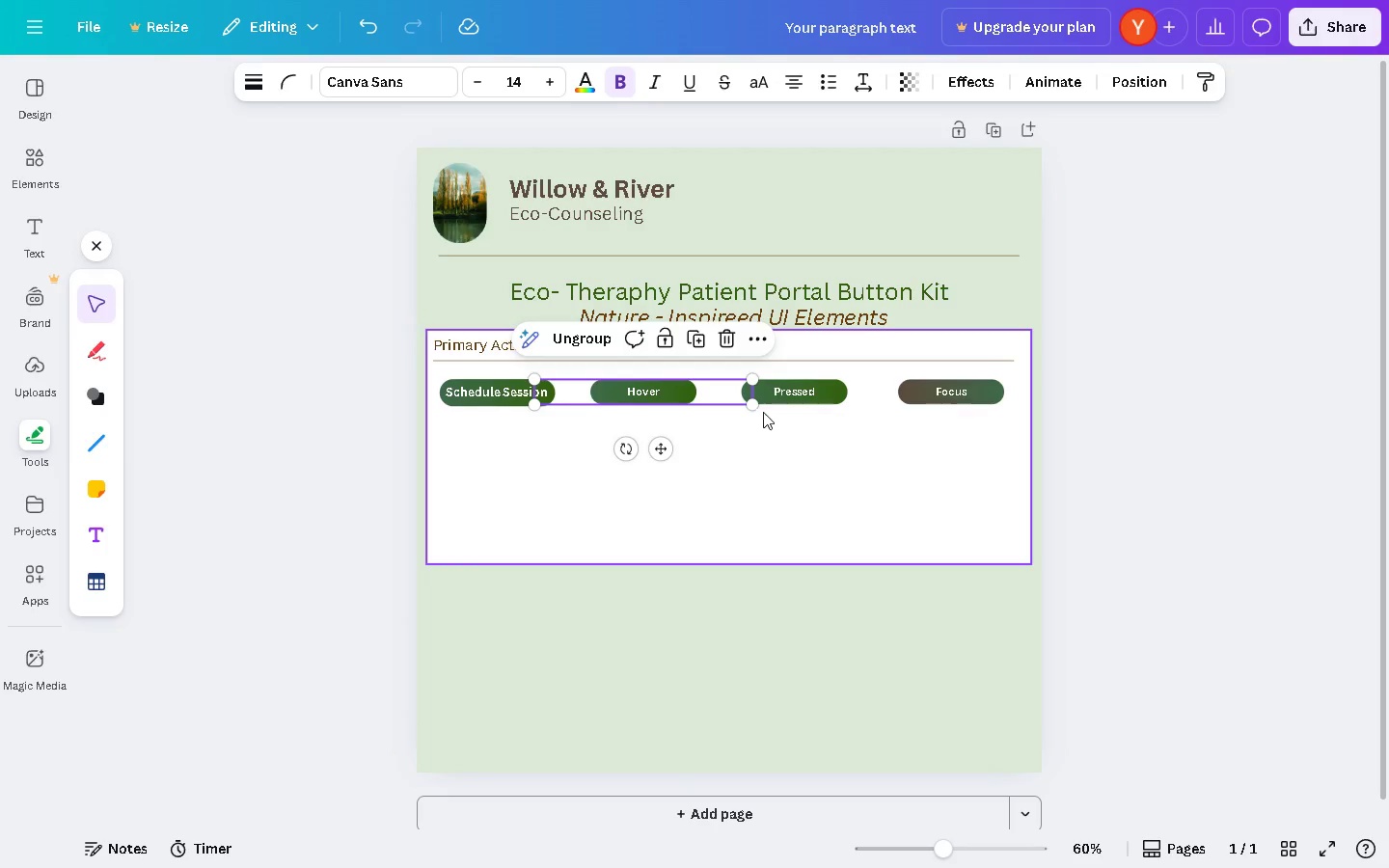 
left_click_drag(start_coordinate=[754, 403], to_coordinate=[774, 409])
 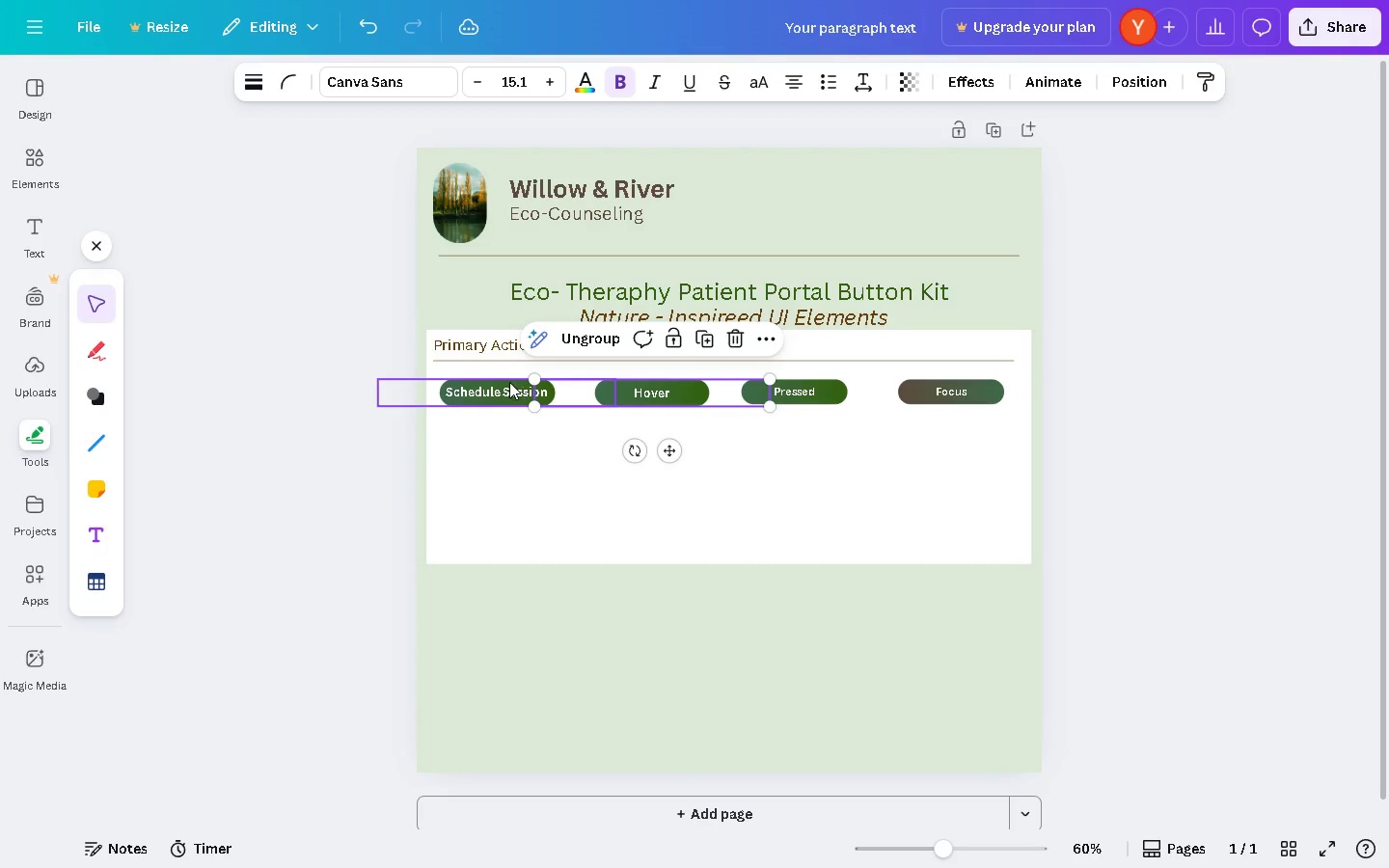 
left_click([509, 391])
 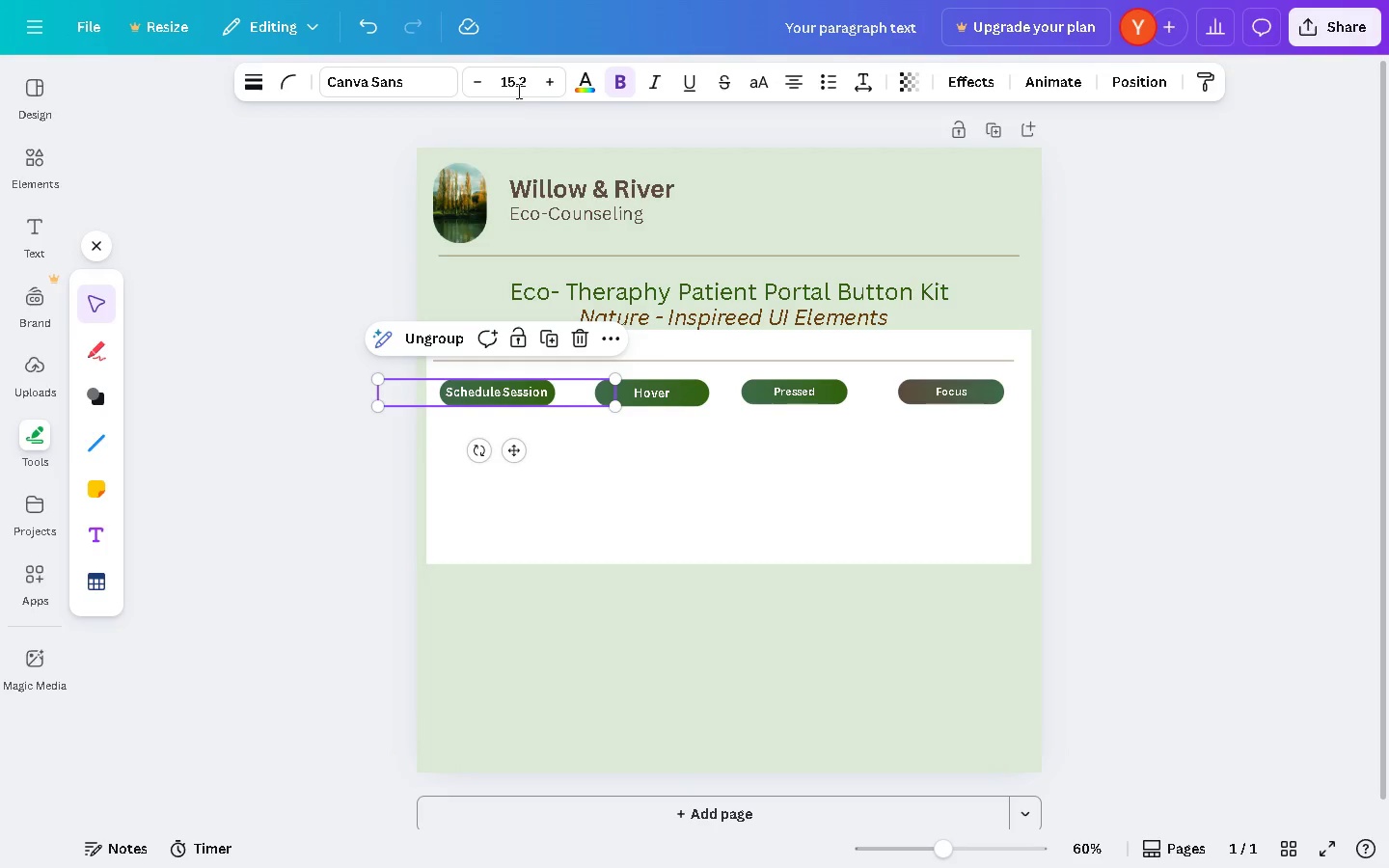 
left_click([519, 85])
 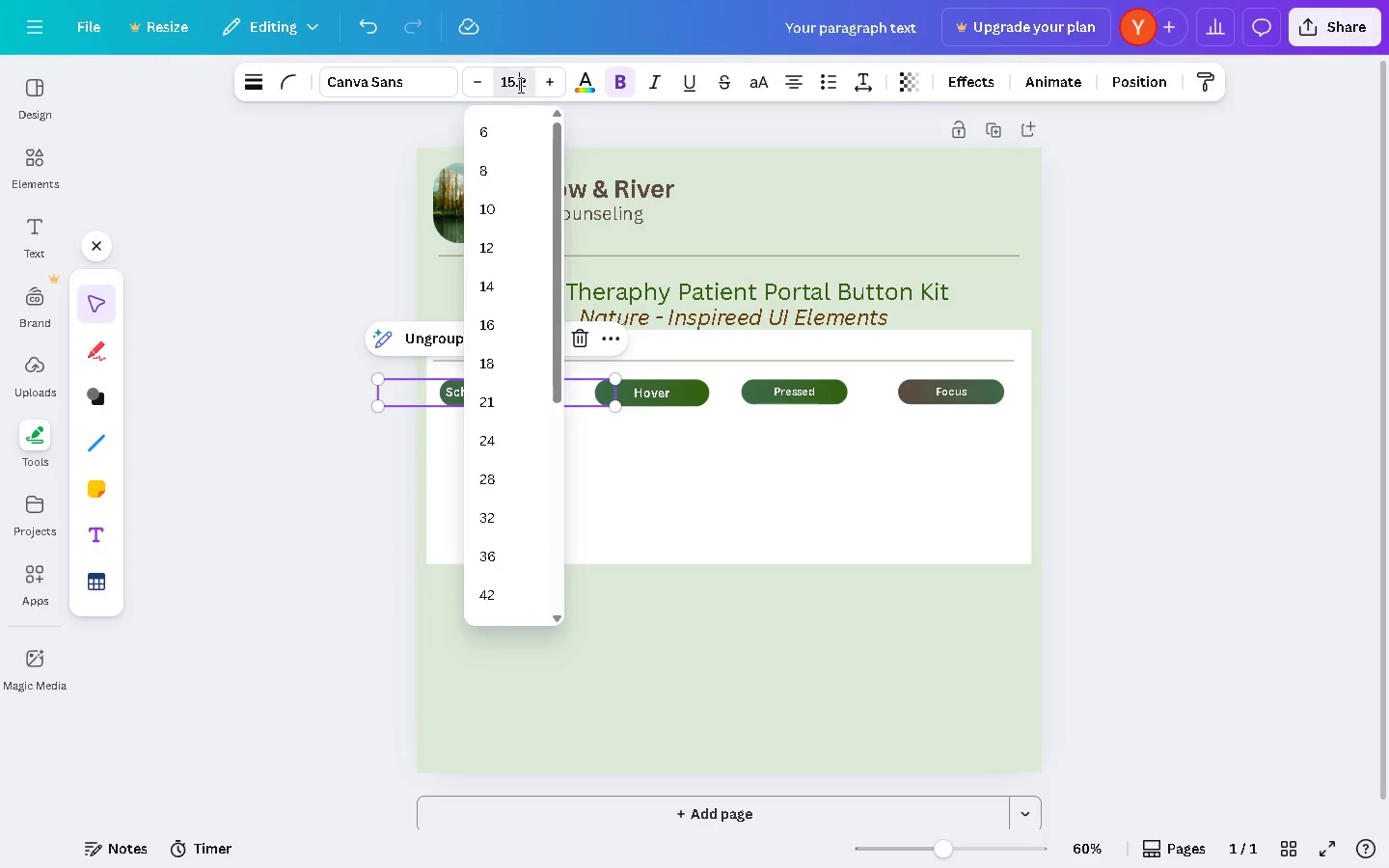 
key(Control+C)
 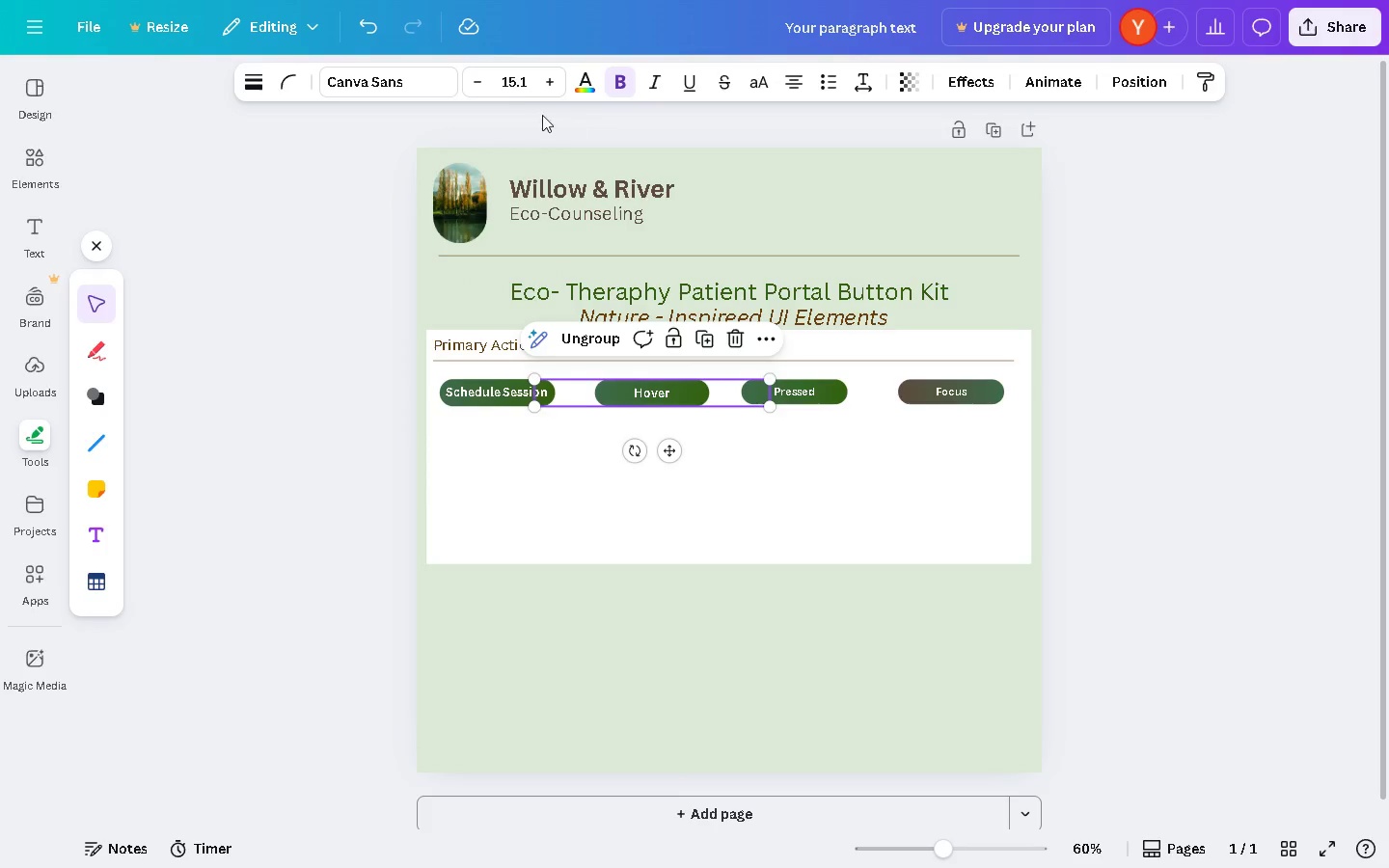 
double_click([509, 83])
 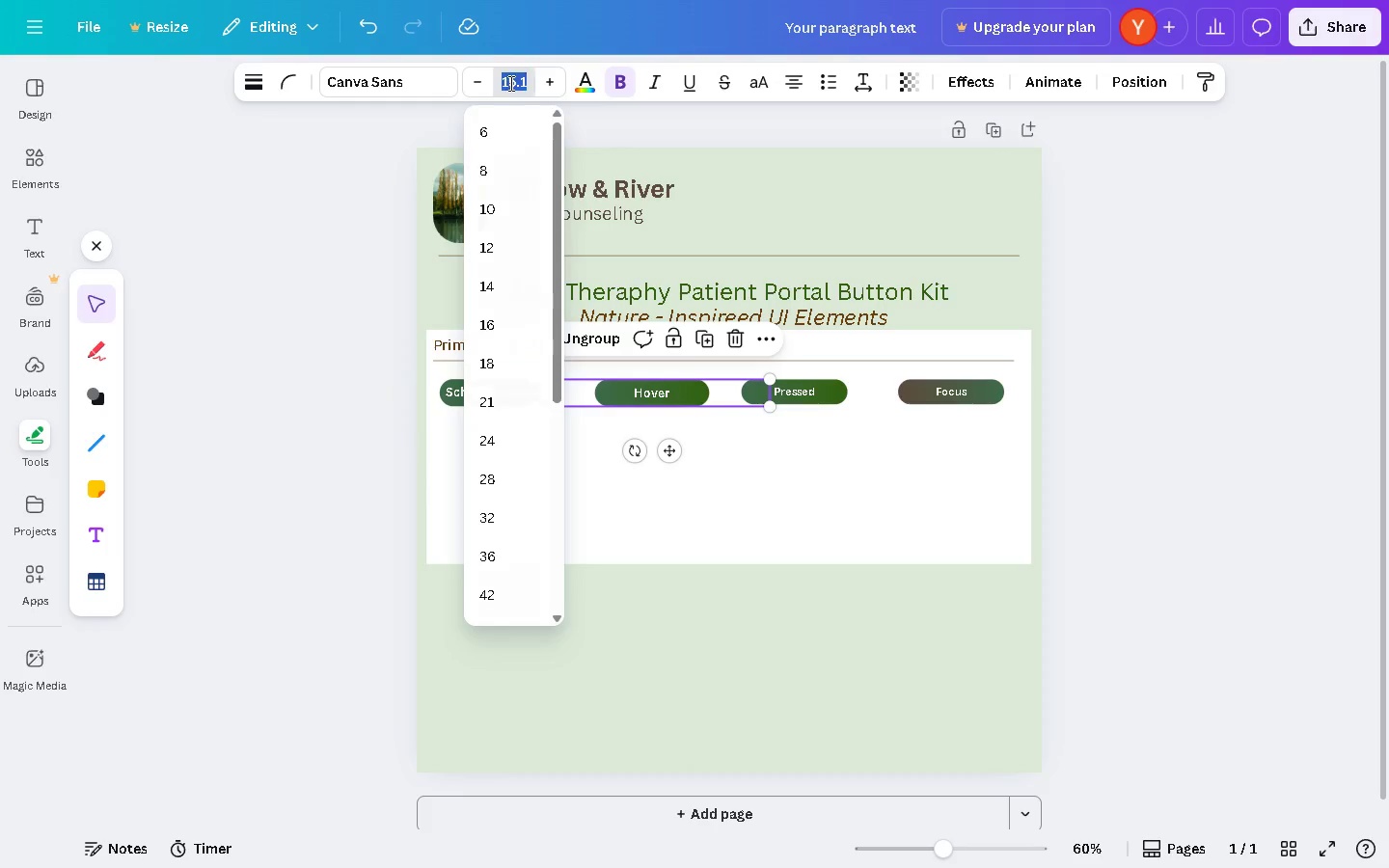 
key(Control+ControlLeft)
 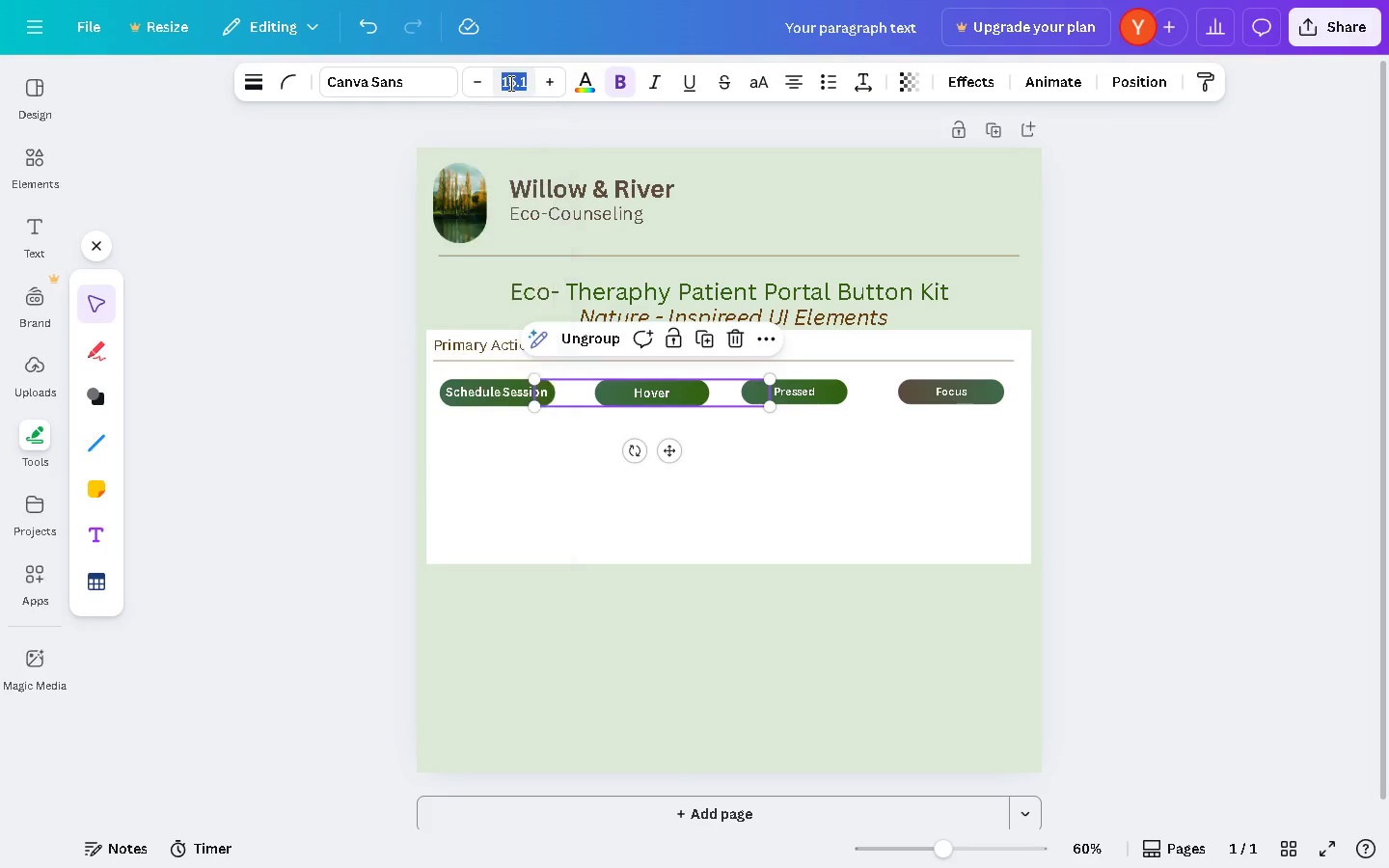 
key(Control+V)
 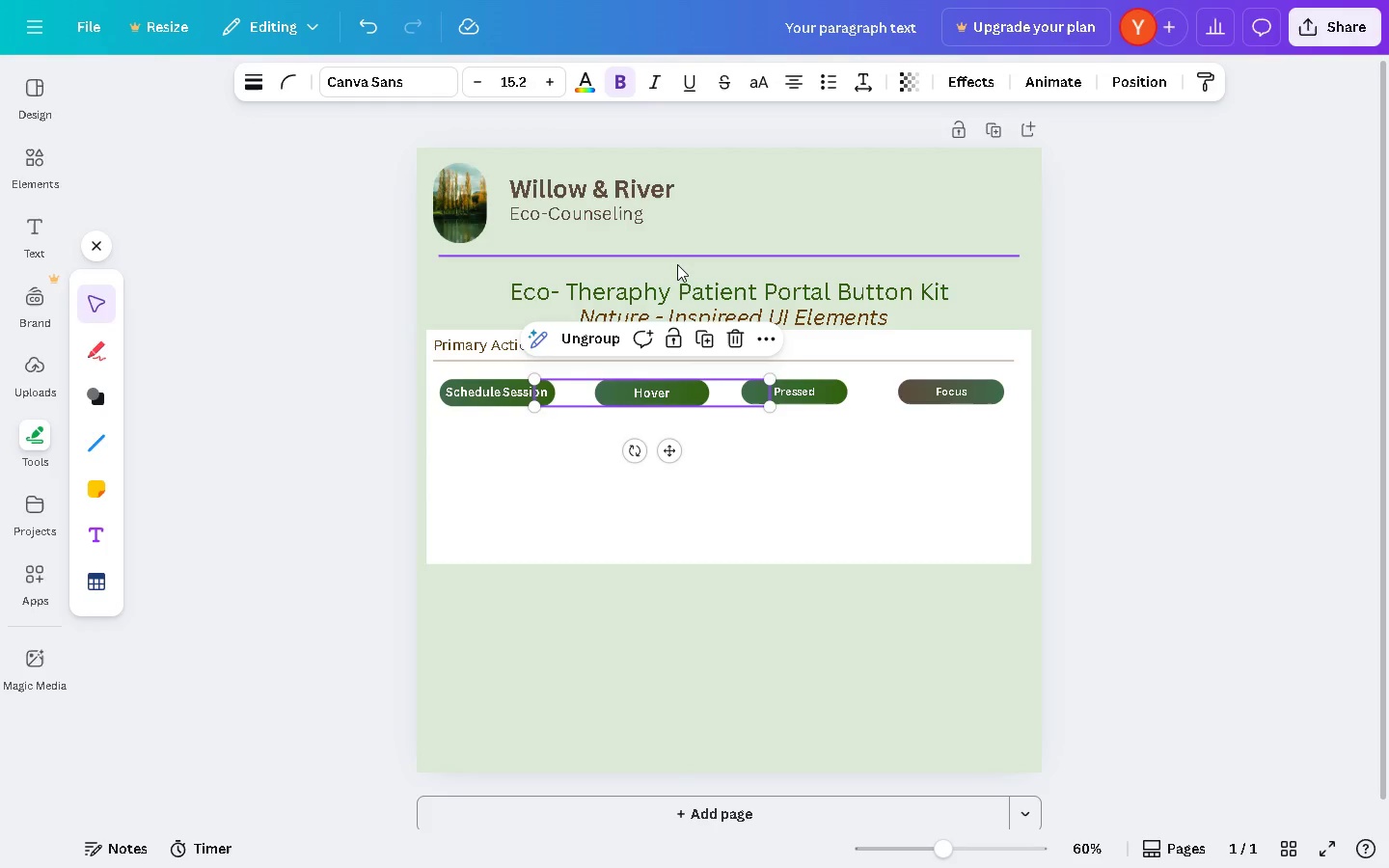 
key(Enter)
 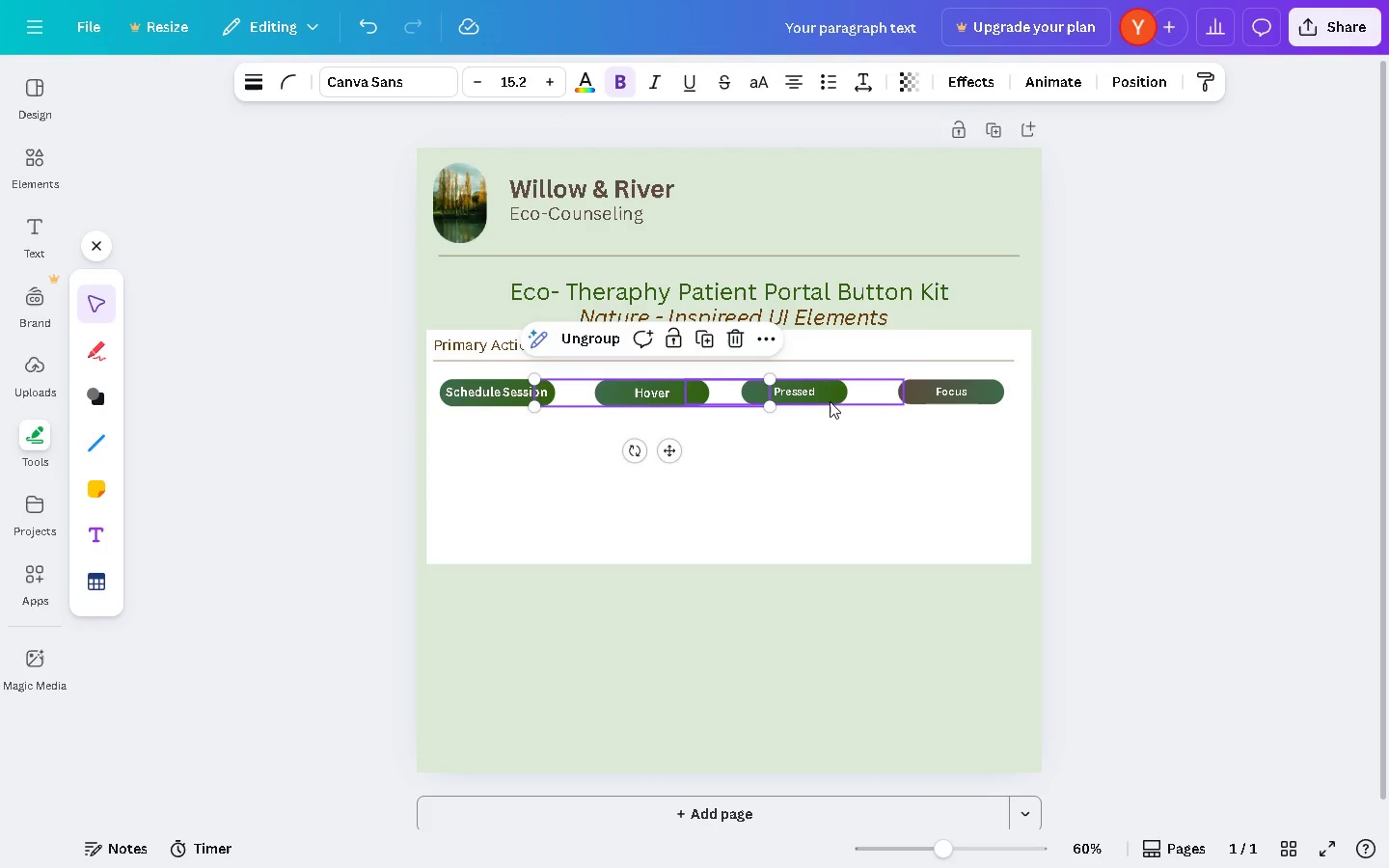 
left_click([830, 401])
 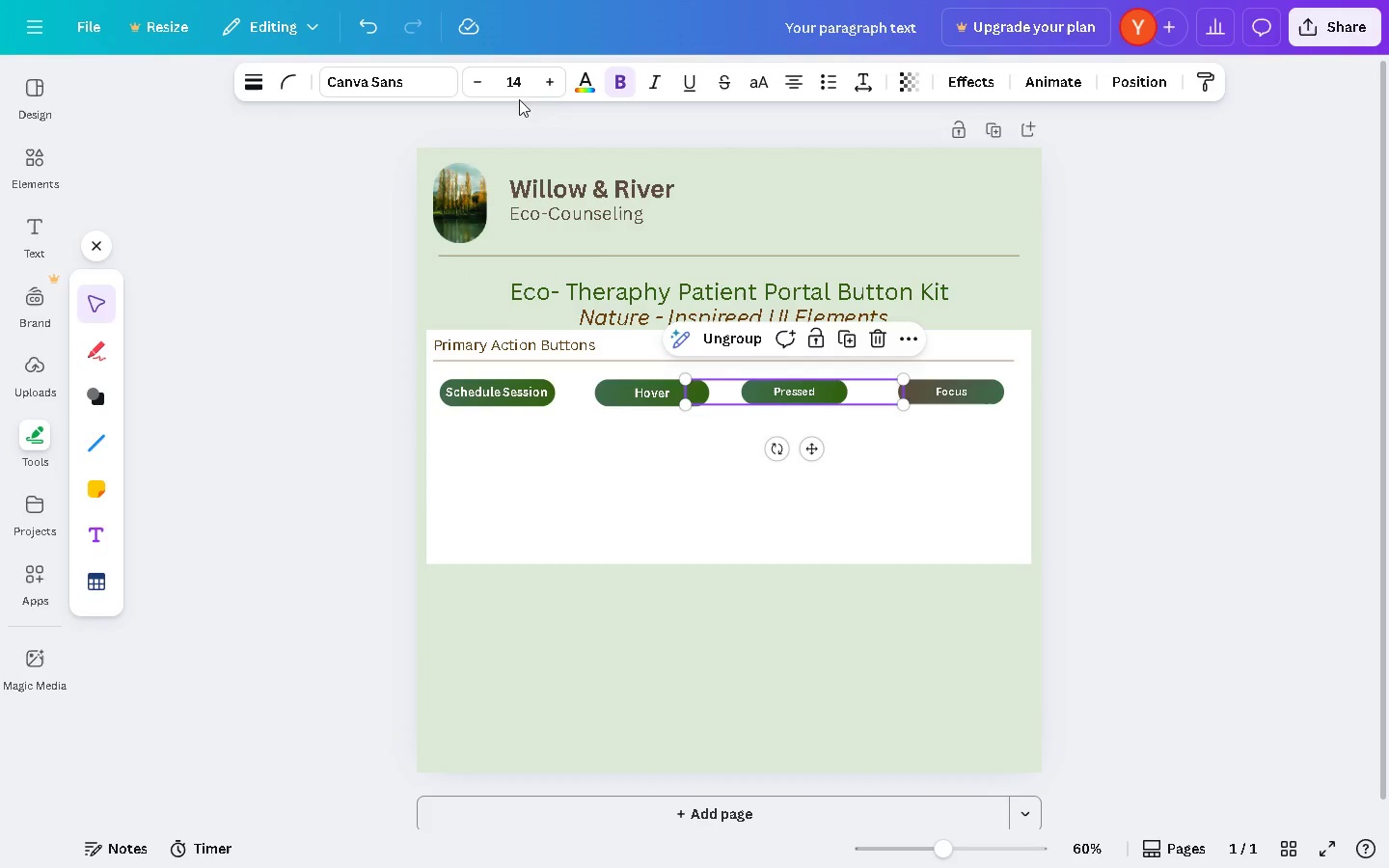 
double_click([514, 94])
 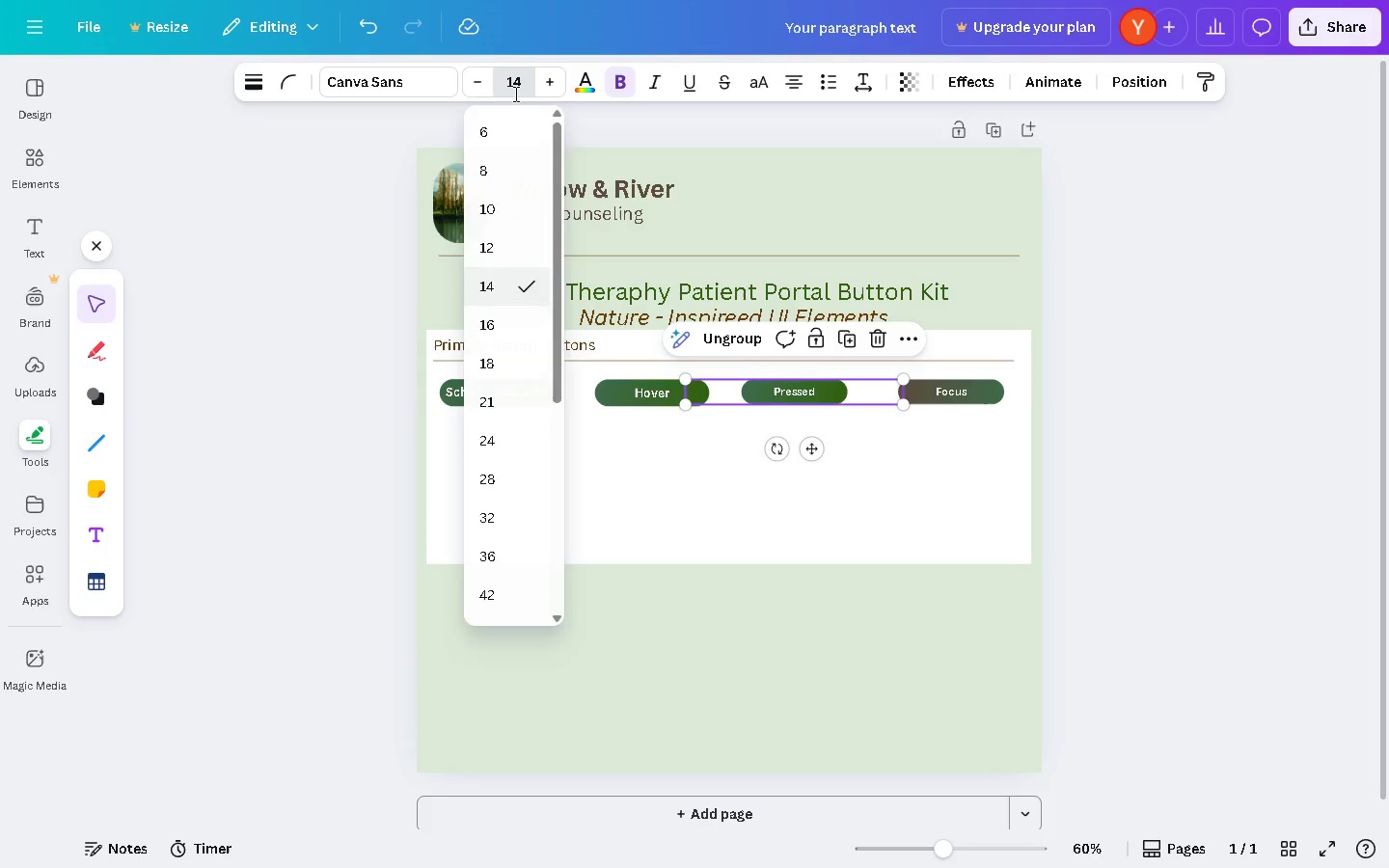 
key(Control+ControlLeft)
 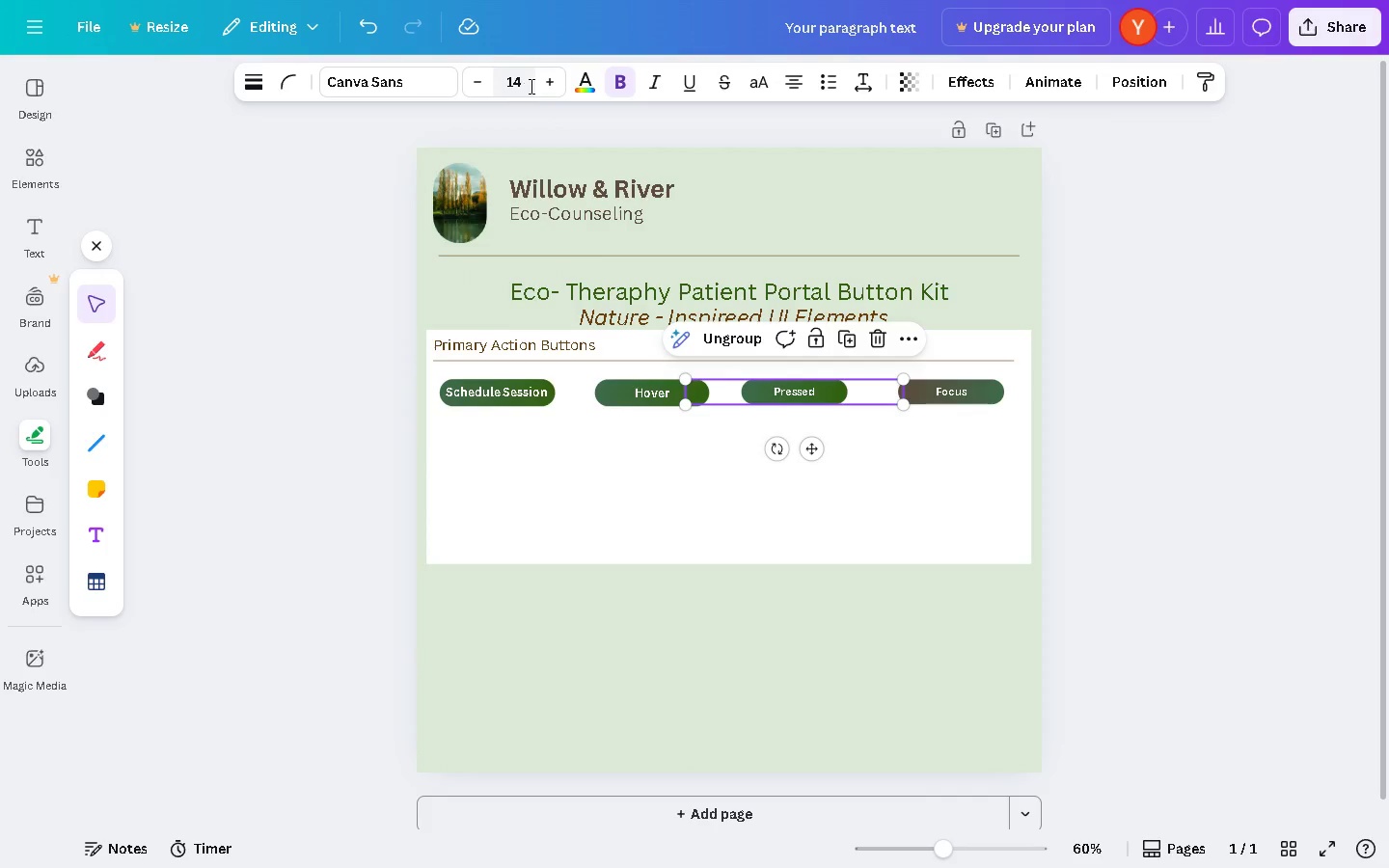 
triple_click([530, 86])
 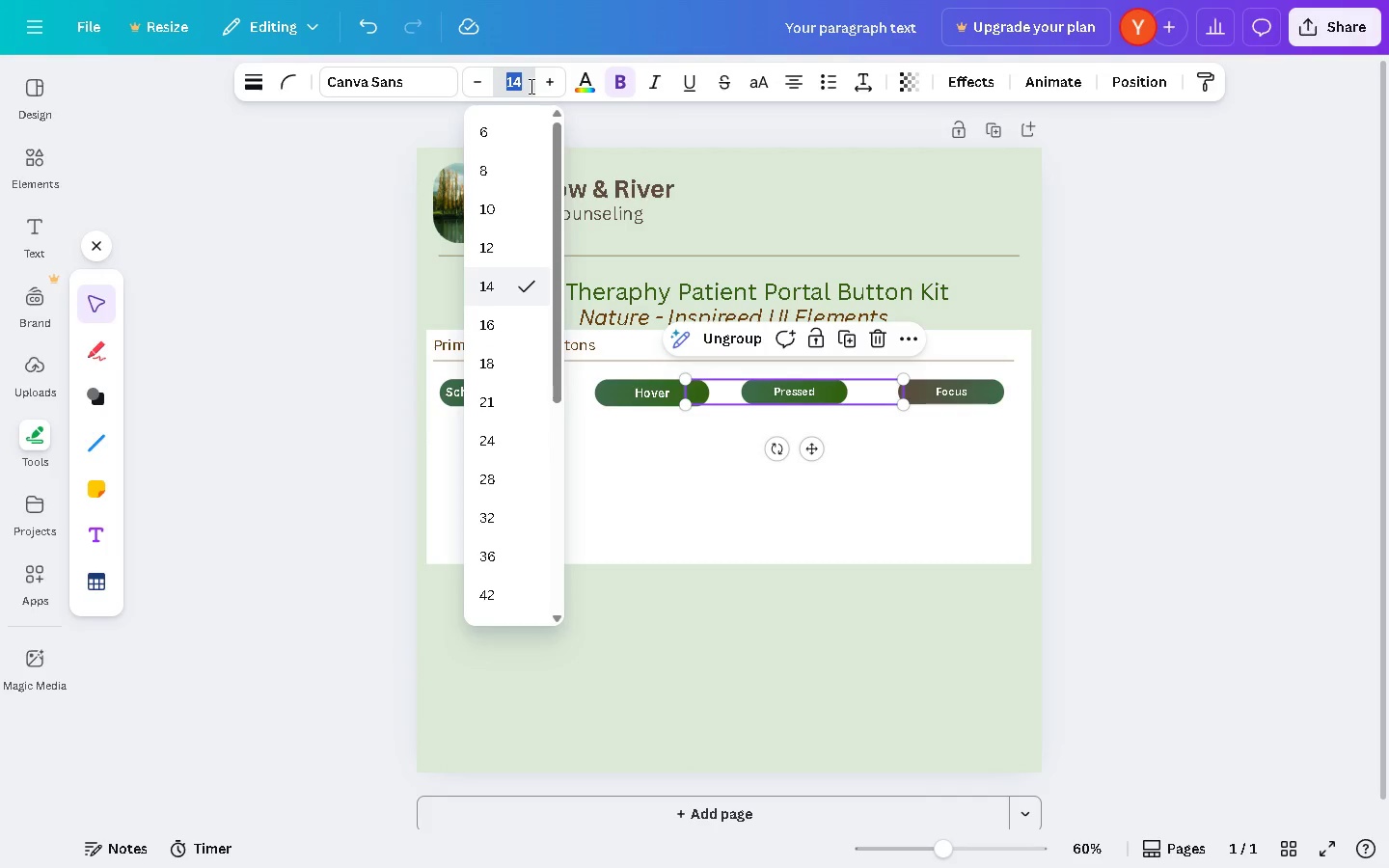 
key(Control+ControlLeft)
 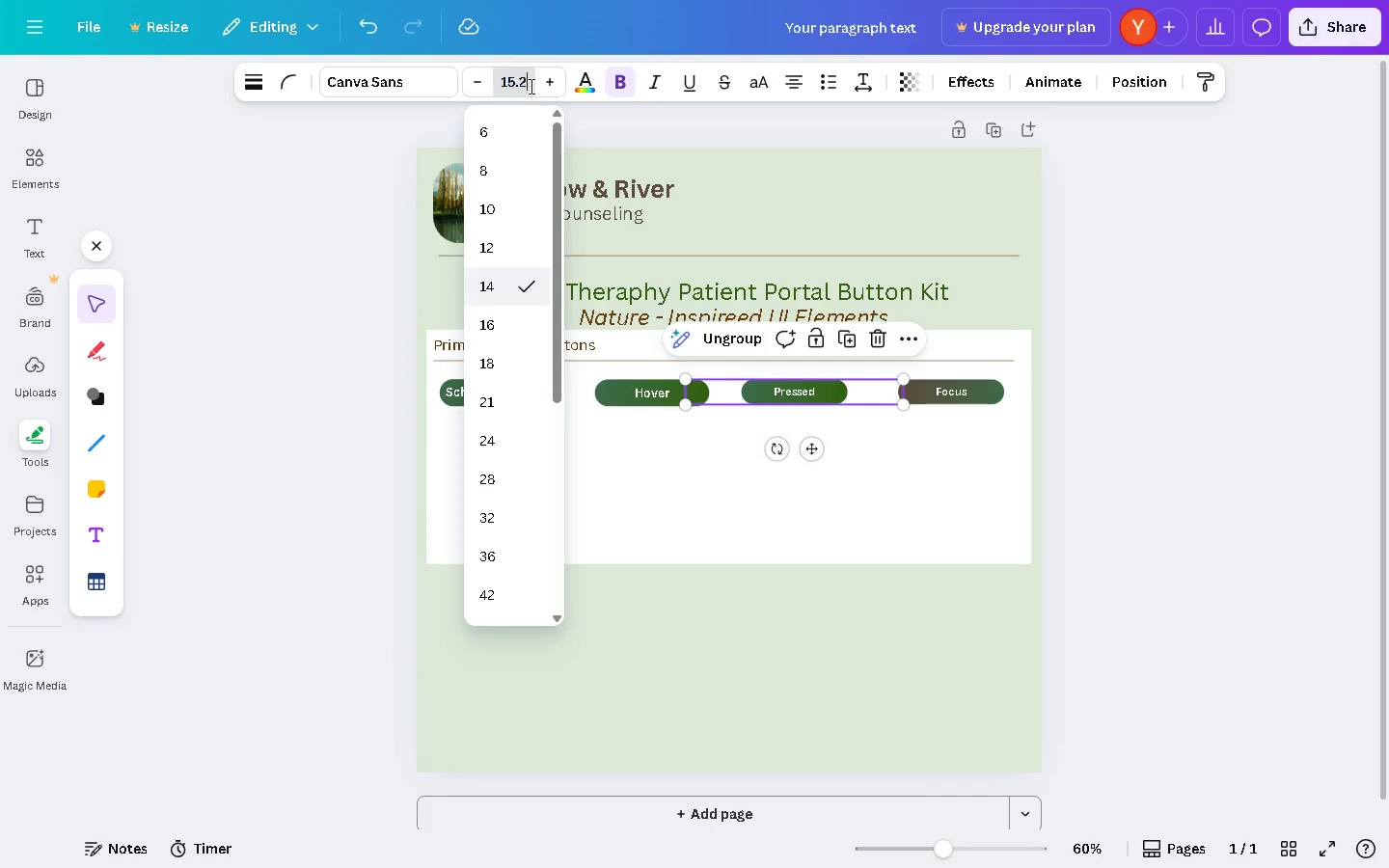 
key(Control+V)
 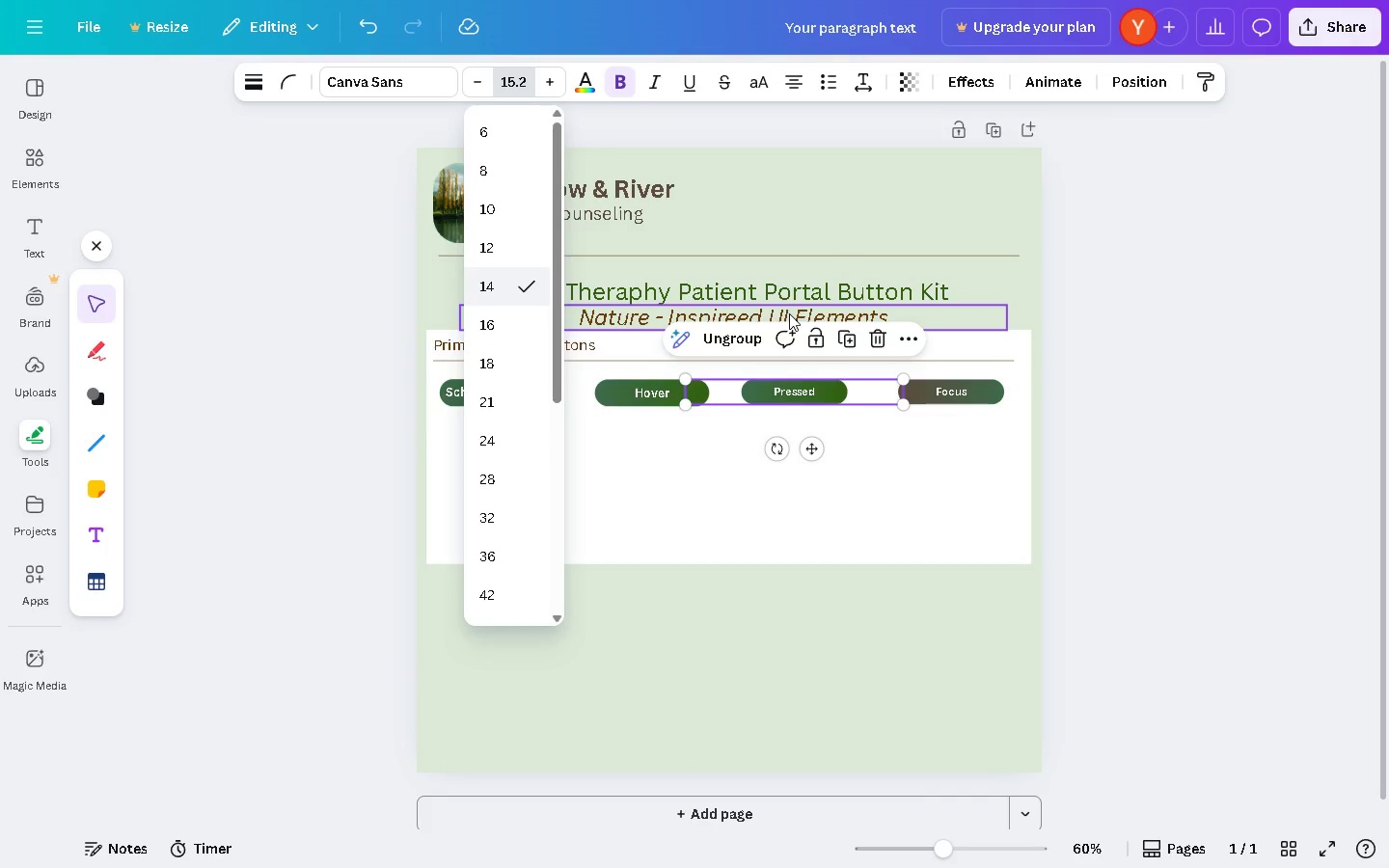 
key(Enter)
 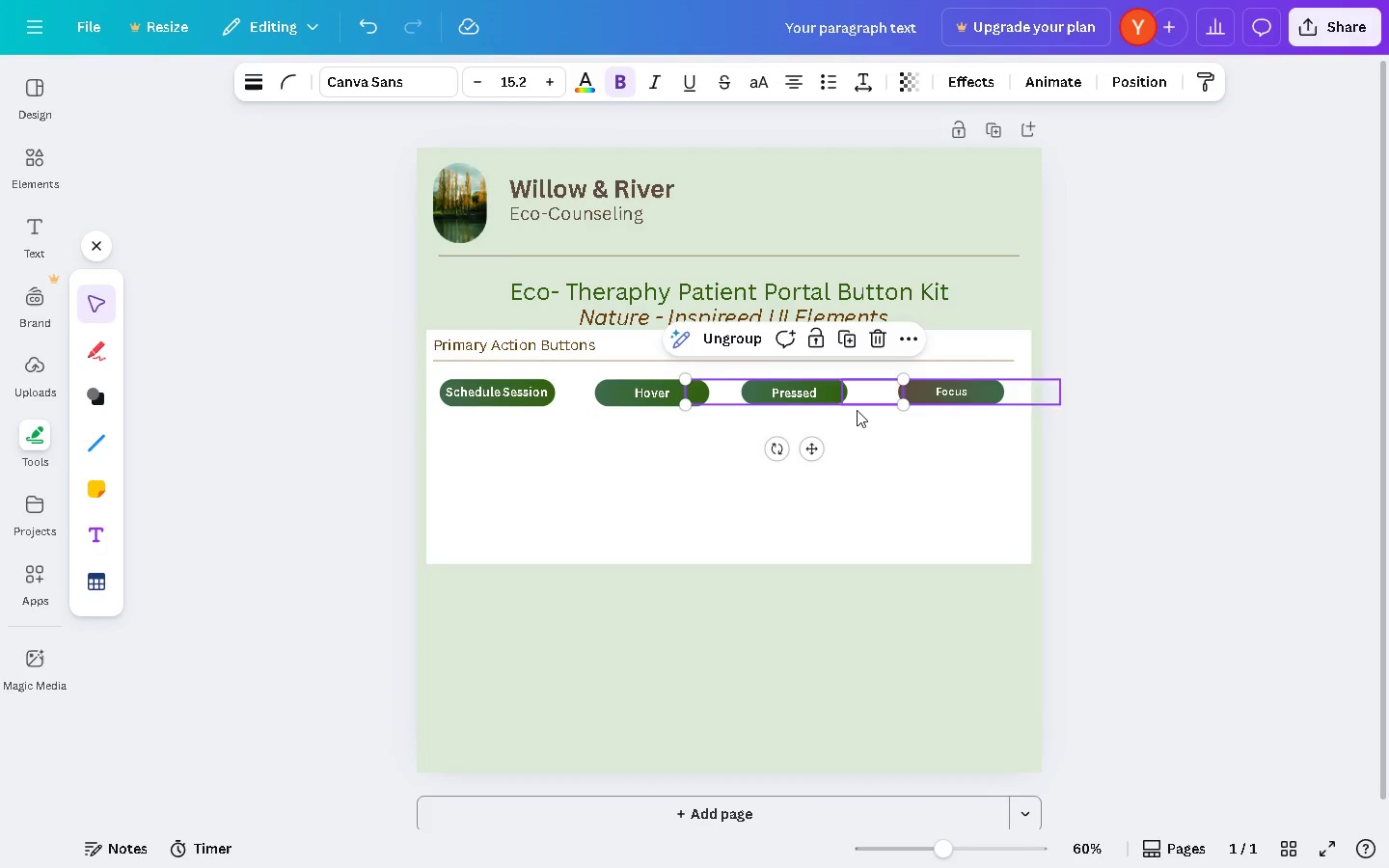 
key(Control+Z)
 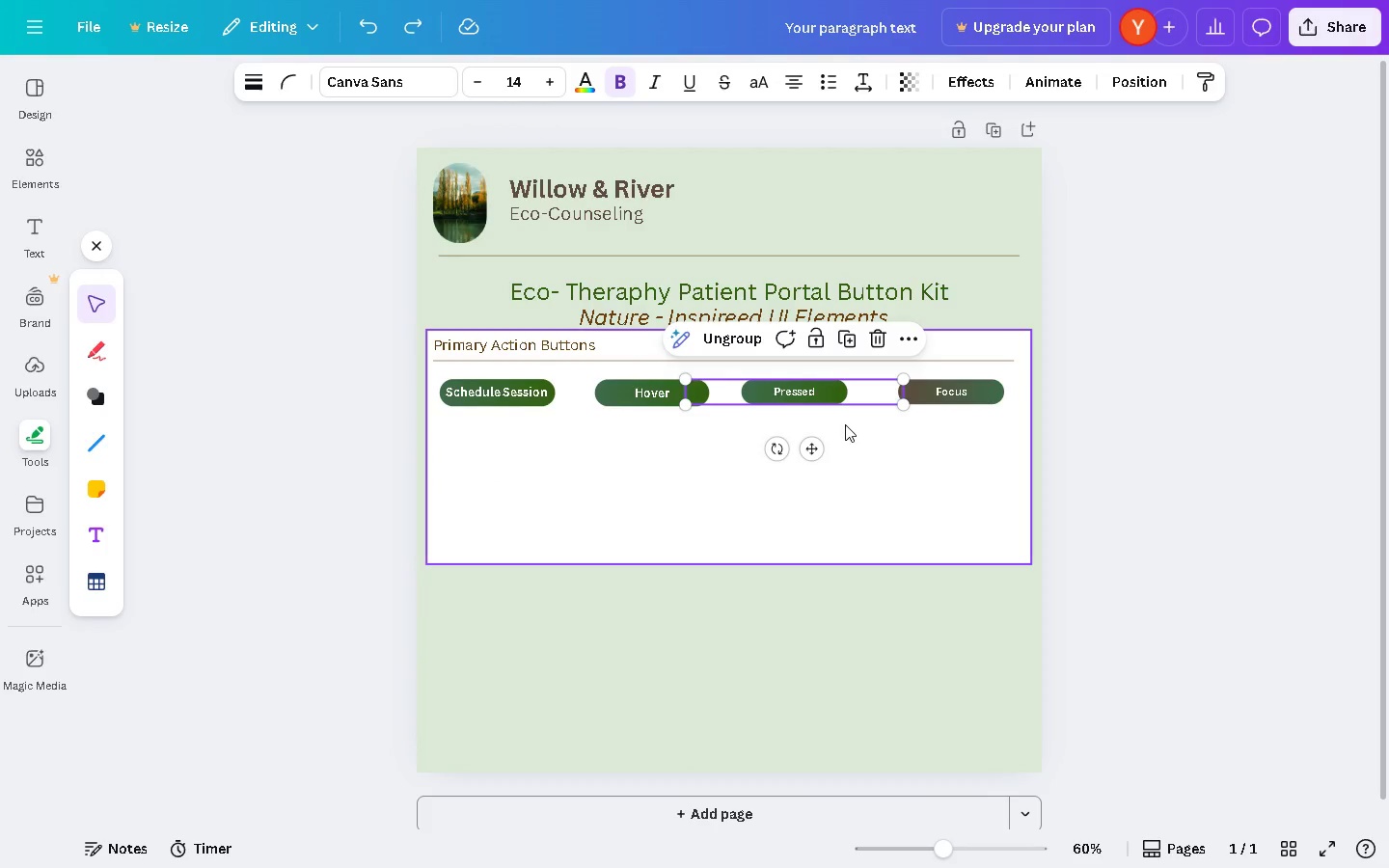 
key(Control+Z)
 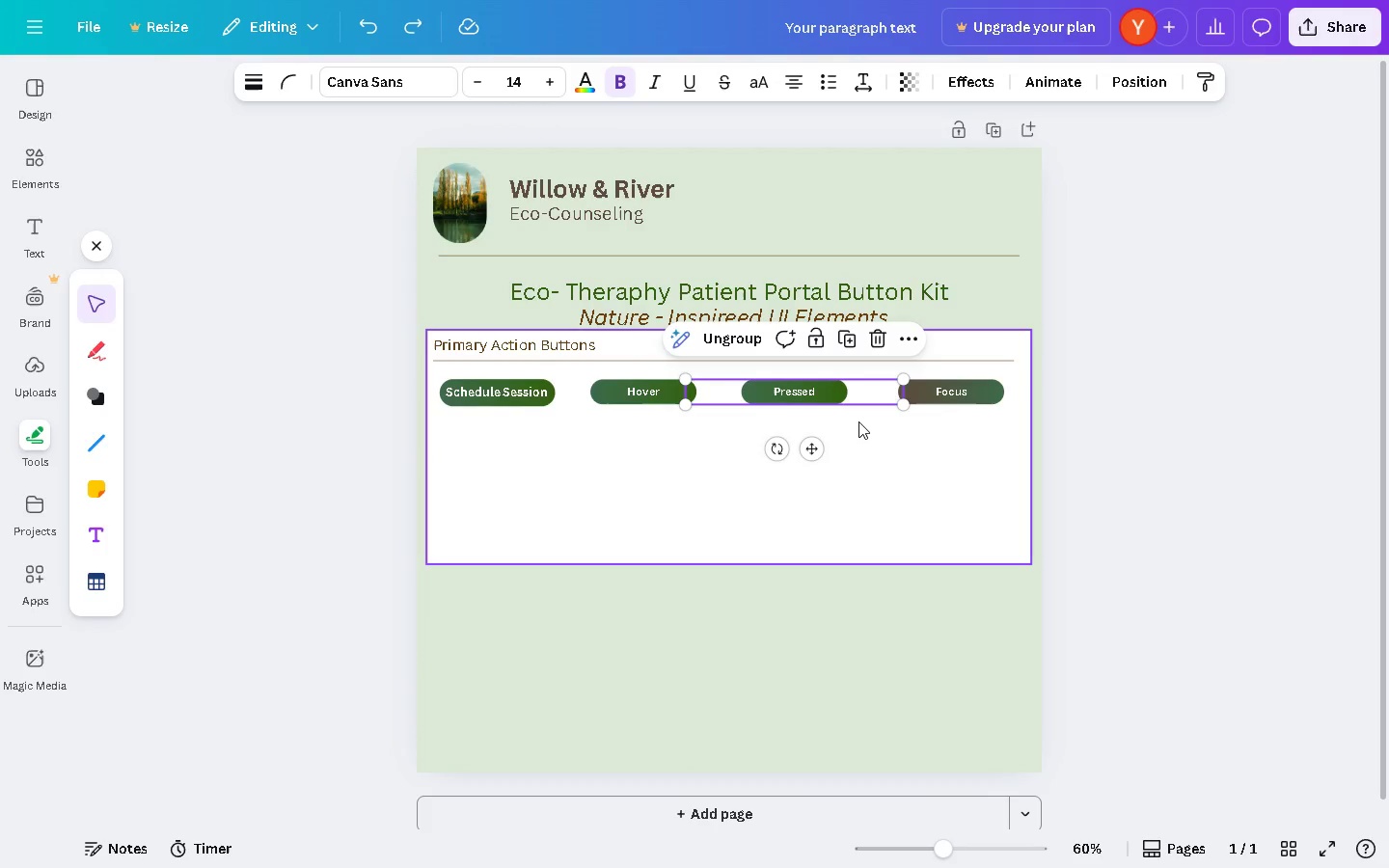 
key(Control+Z)
 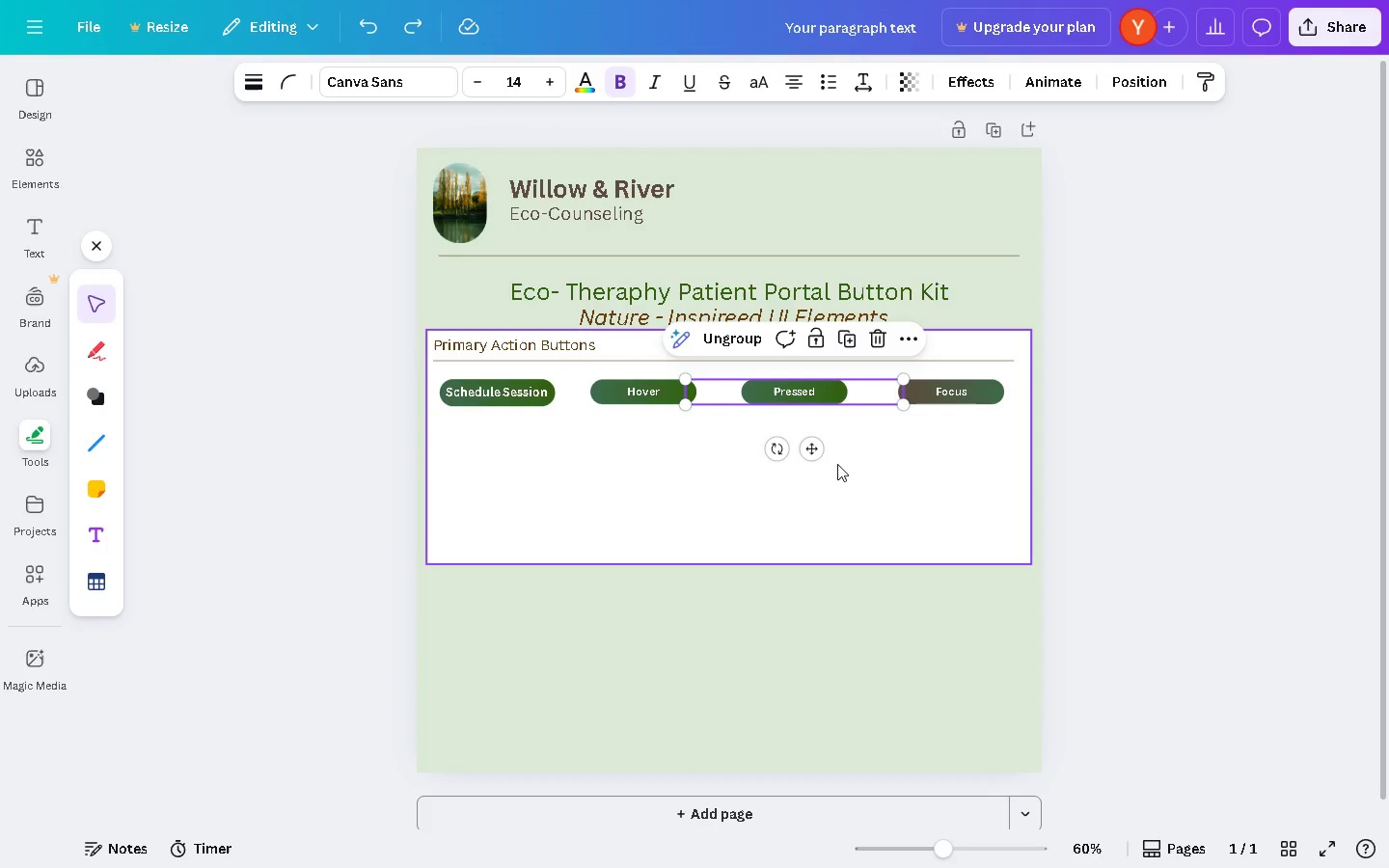 
key(Control+Z)
 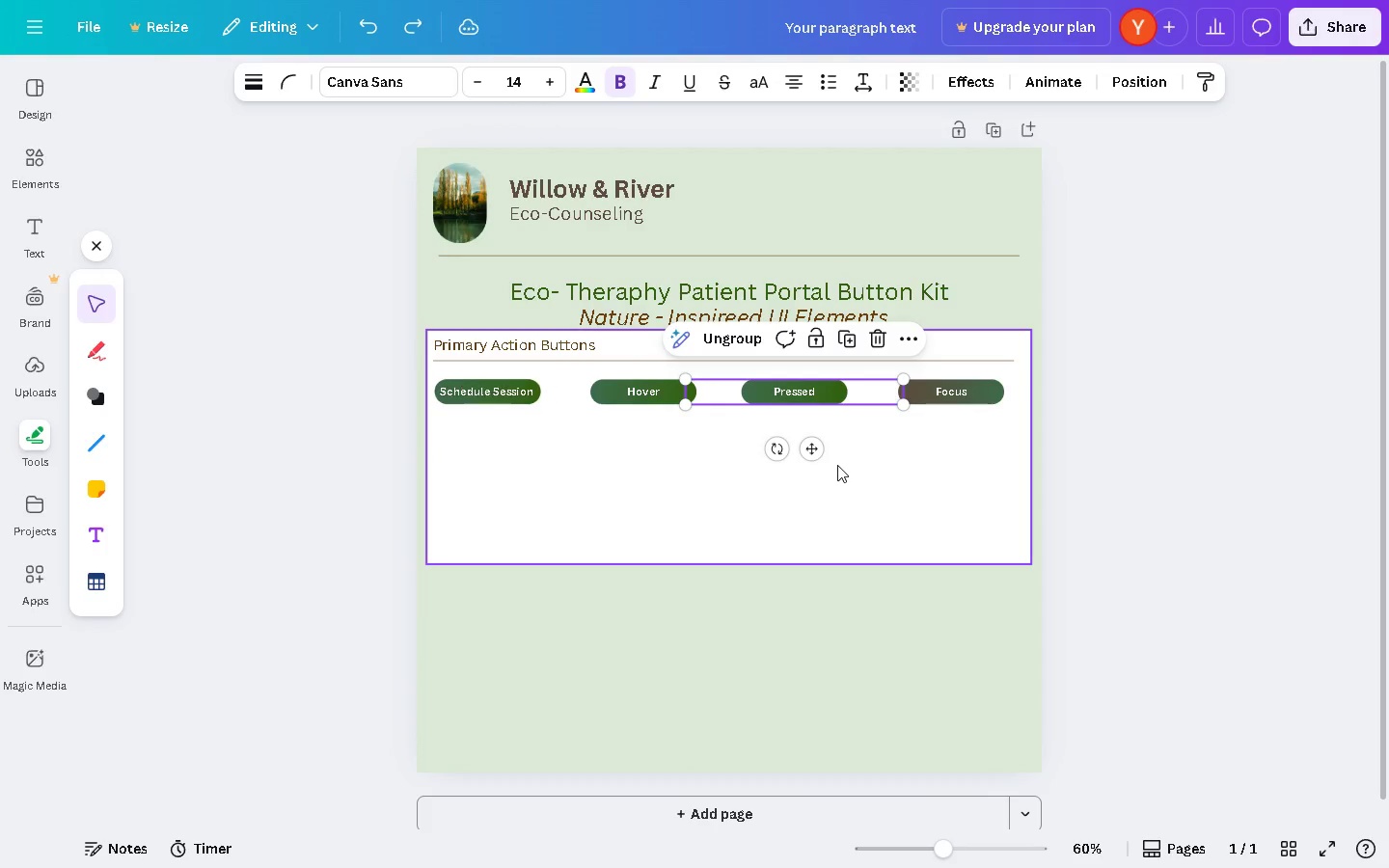 
left_click([670, 479])
 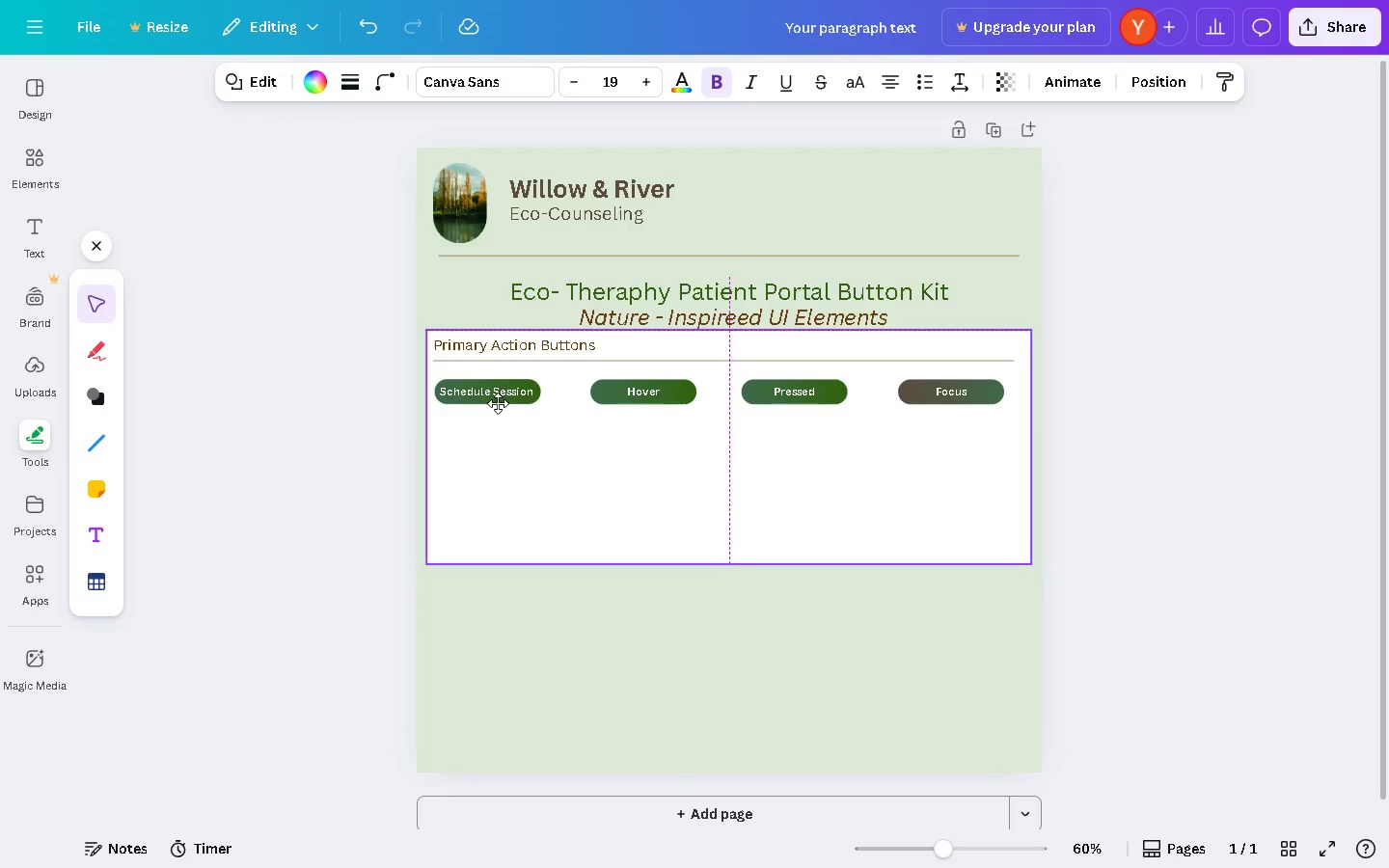 
left_click_drag(start_coordinate=[488, 397], to_coordinate=[506, 397])
 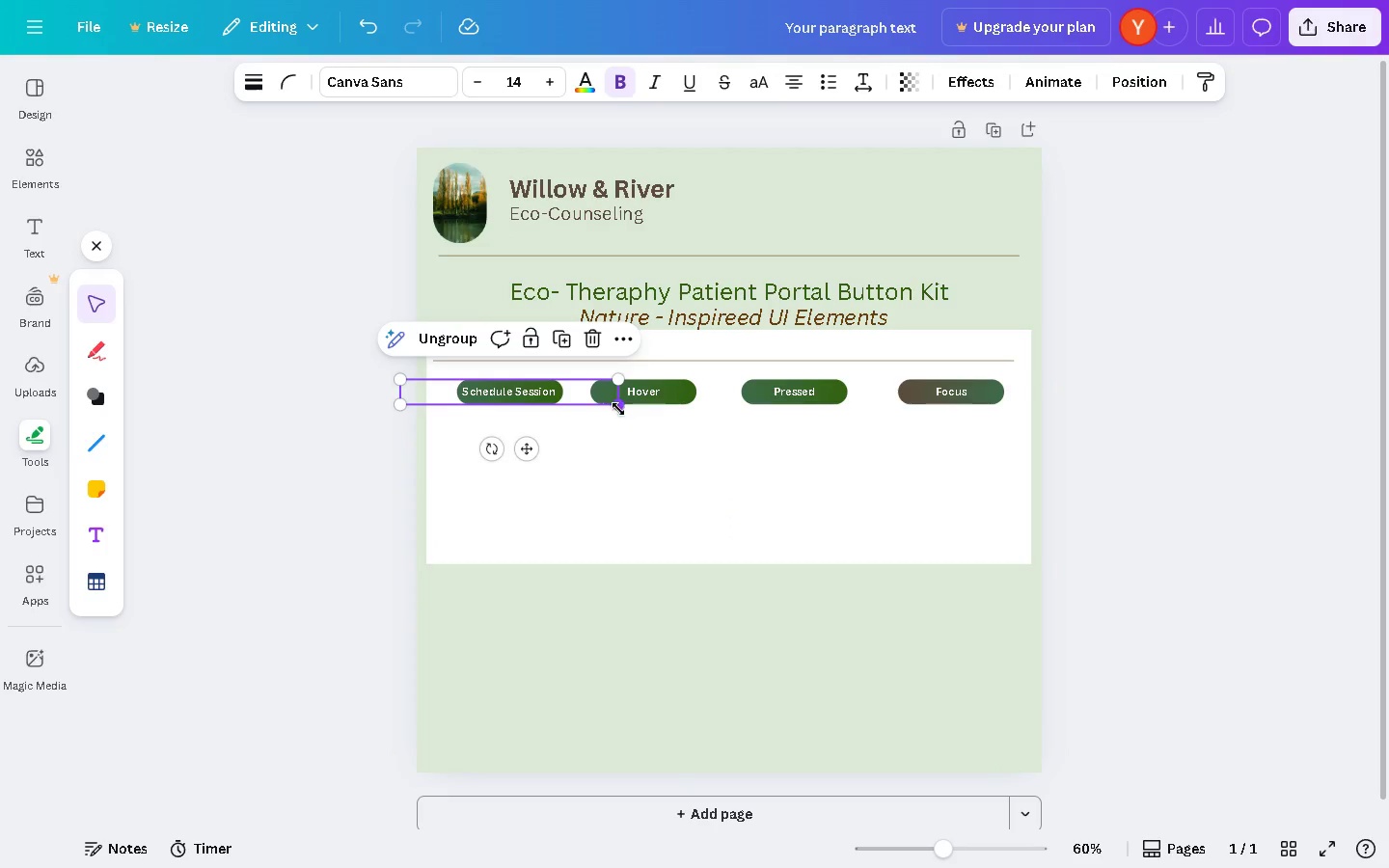 
left_click_drag(start_coordinate=[618, 409], to_coordinate=[644, 425])
 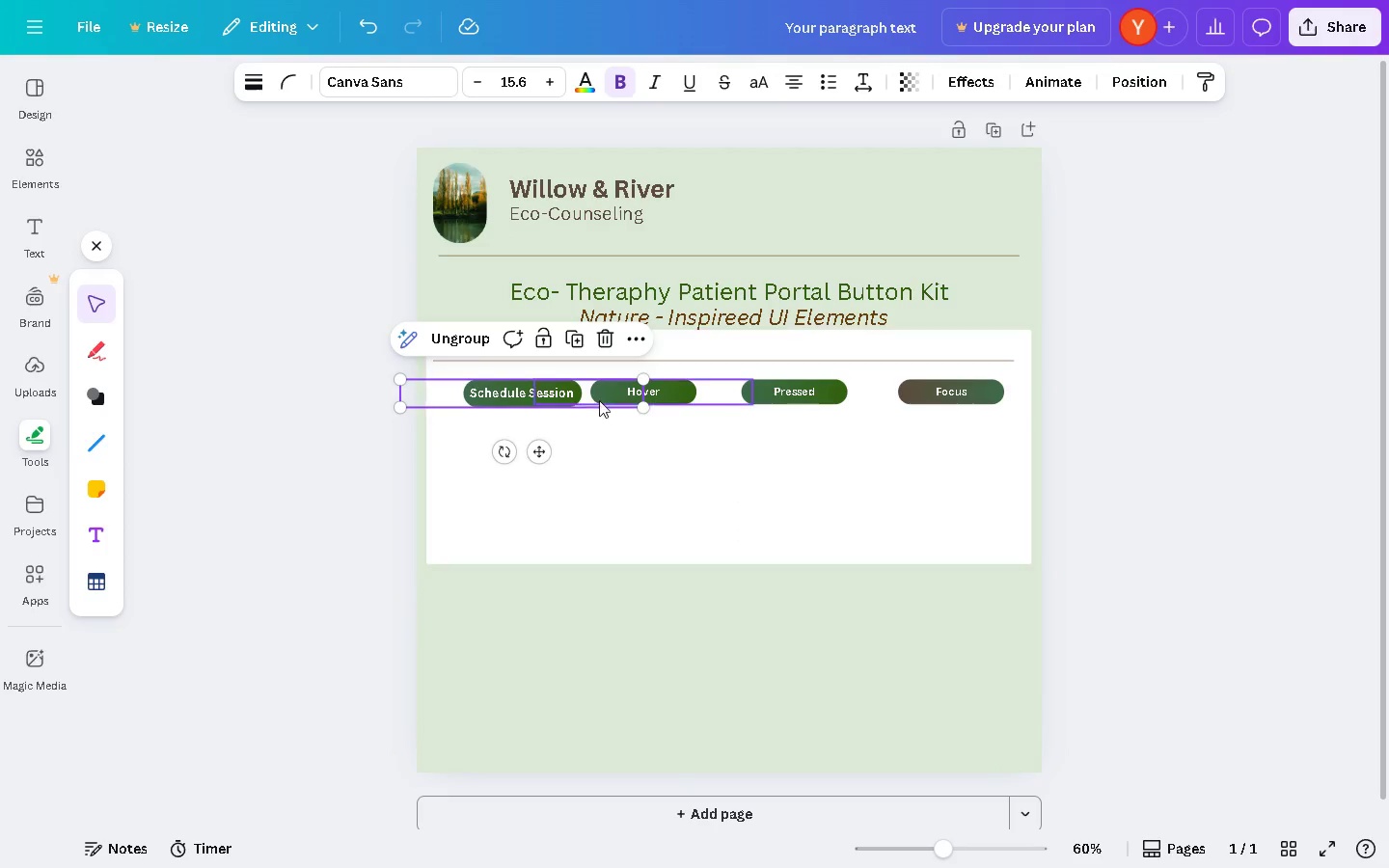 
left_click_drag(start_coordinate=[599, 400], to_coordinate=[584, 400])
 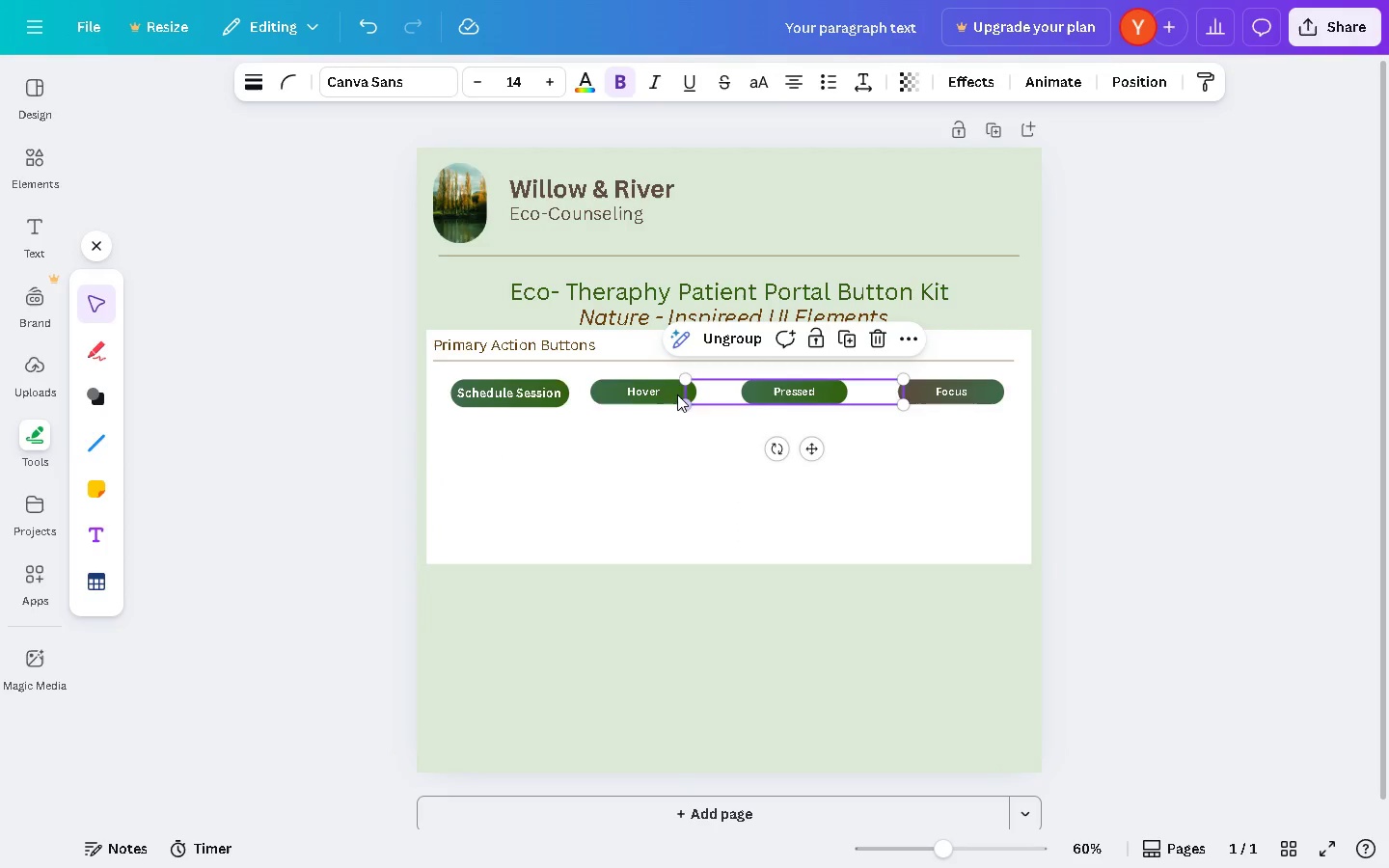 
double_click([667, 393])
 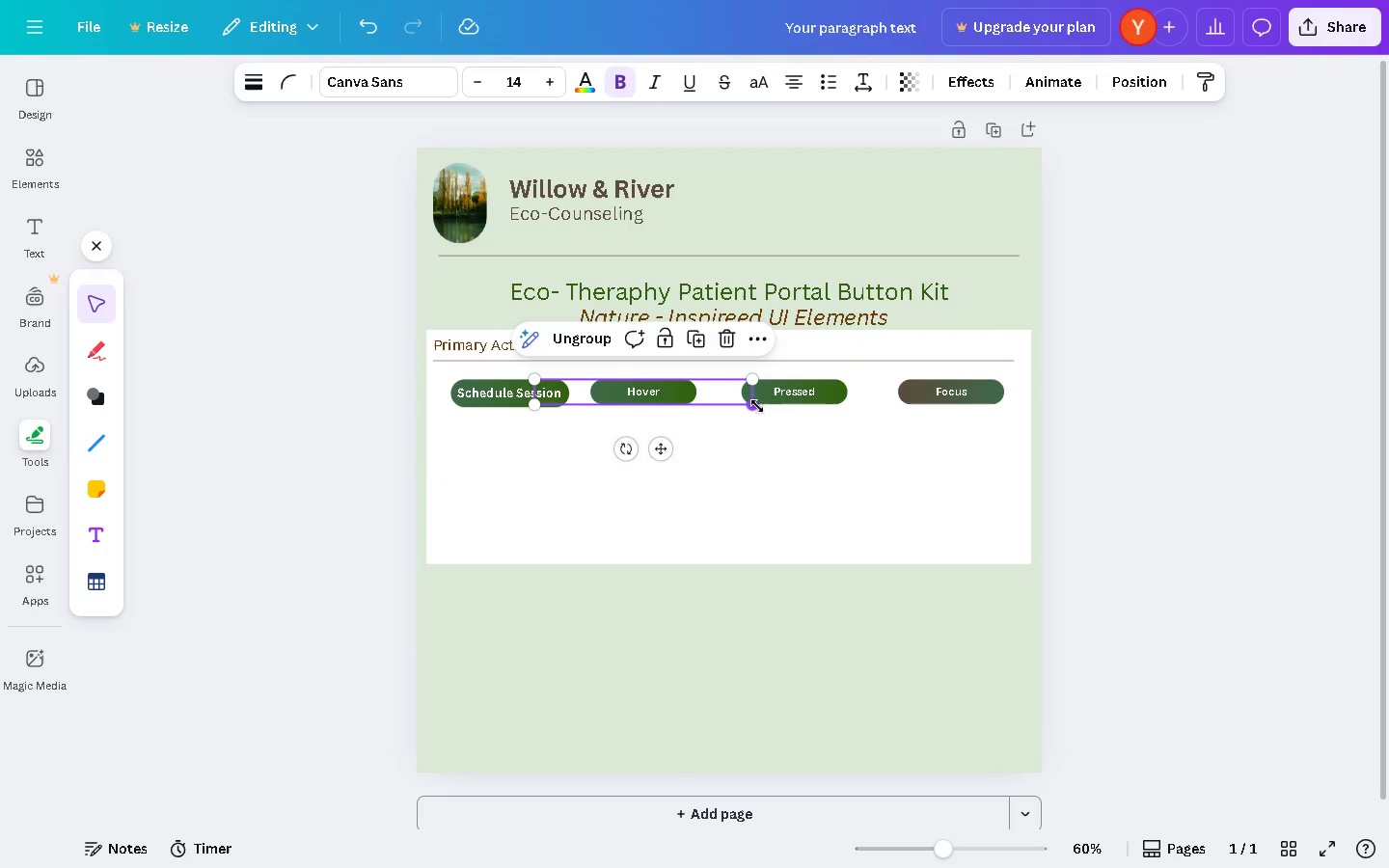 
left_click_drag(start_coordinate=[757, 406], to_coordinate=[776, 417])
 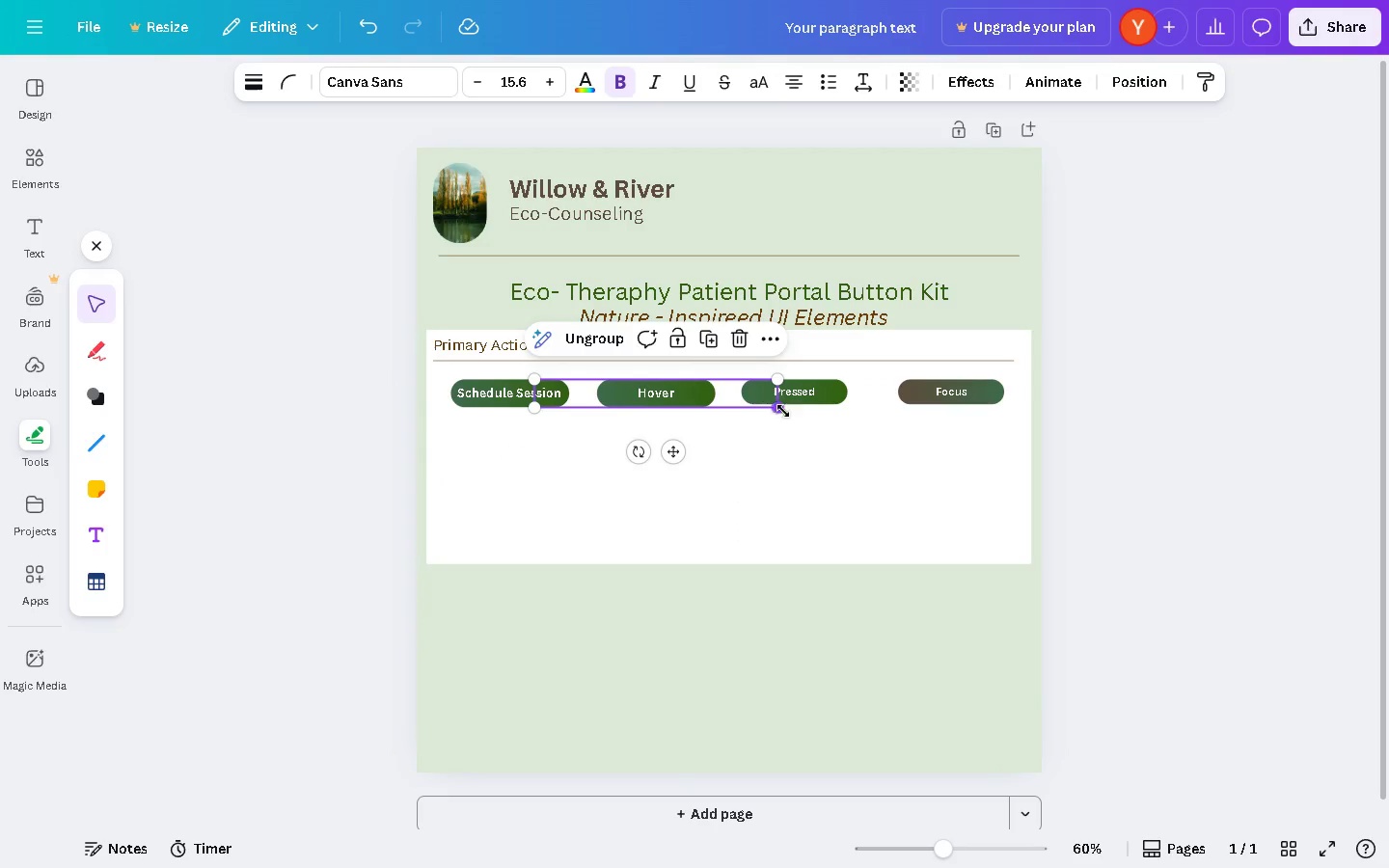 
left_click([821, 402])
 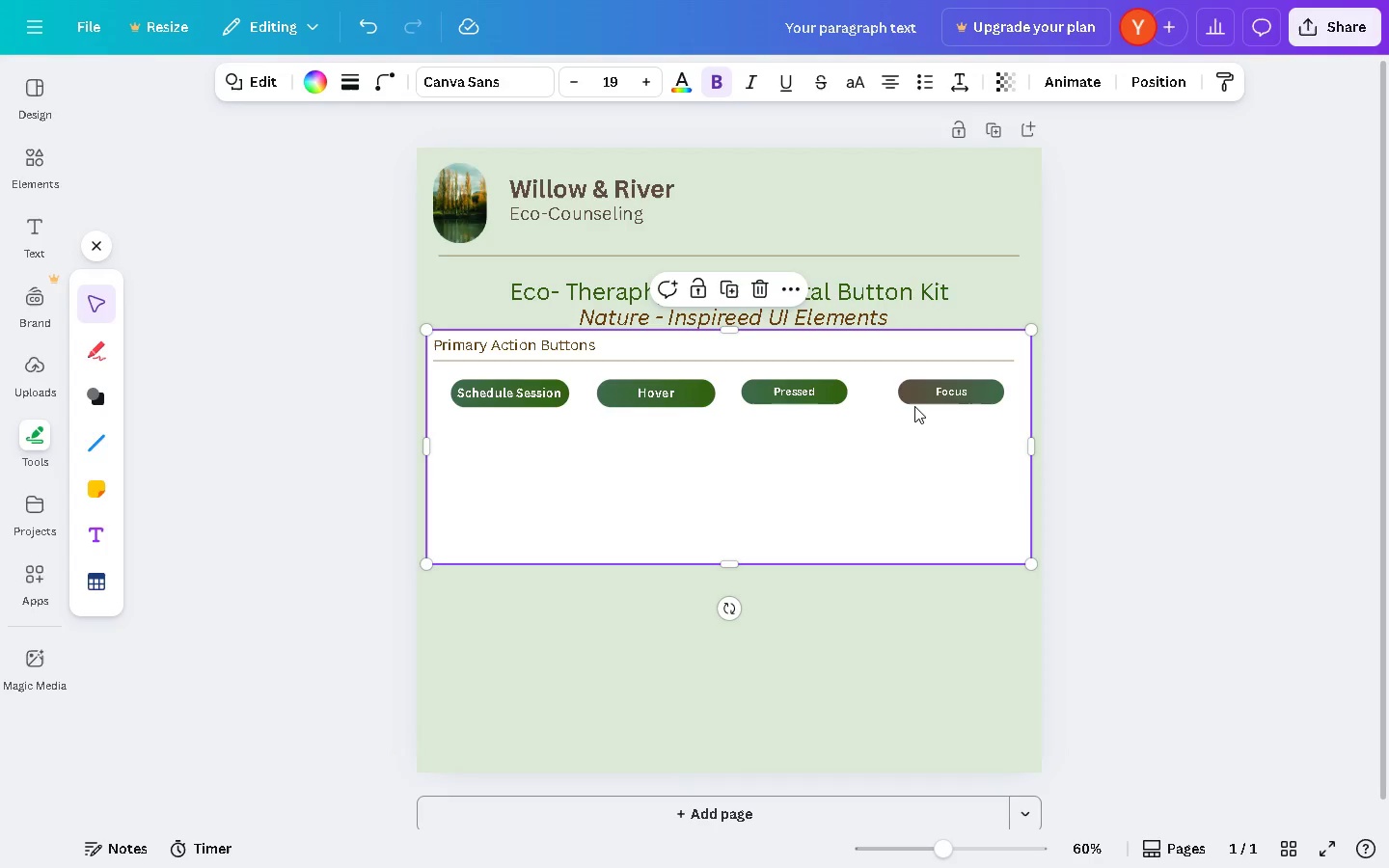 
double_click([867, 401])
 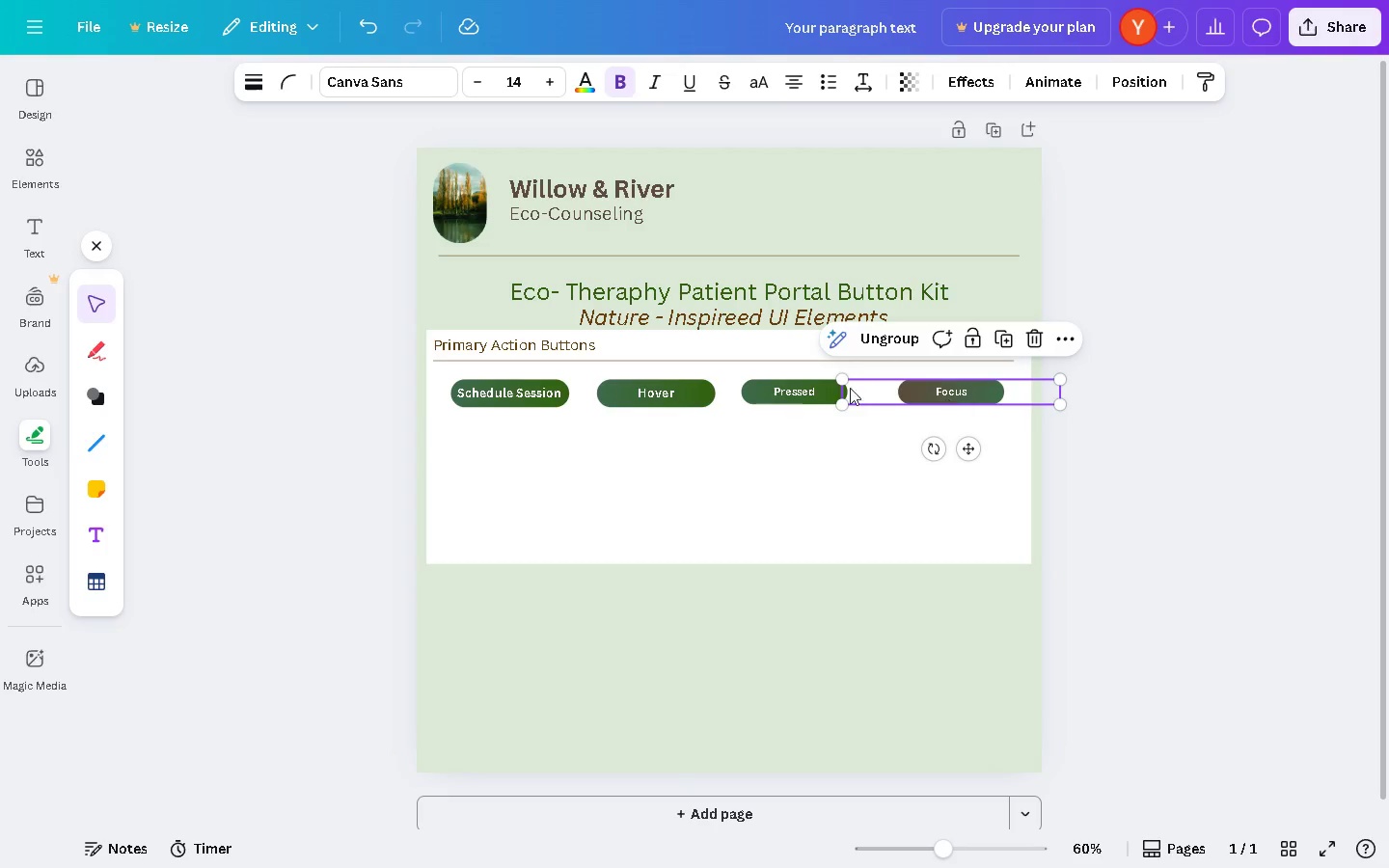 
left_click([829, 391])
 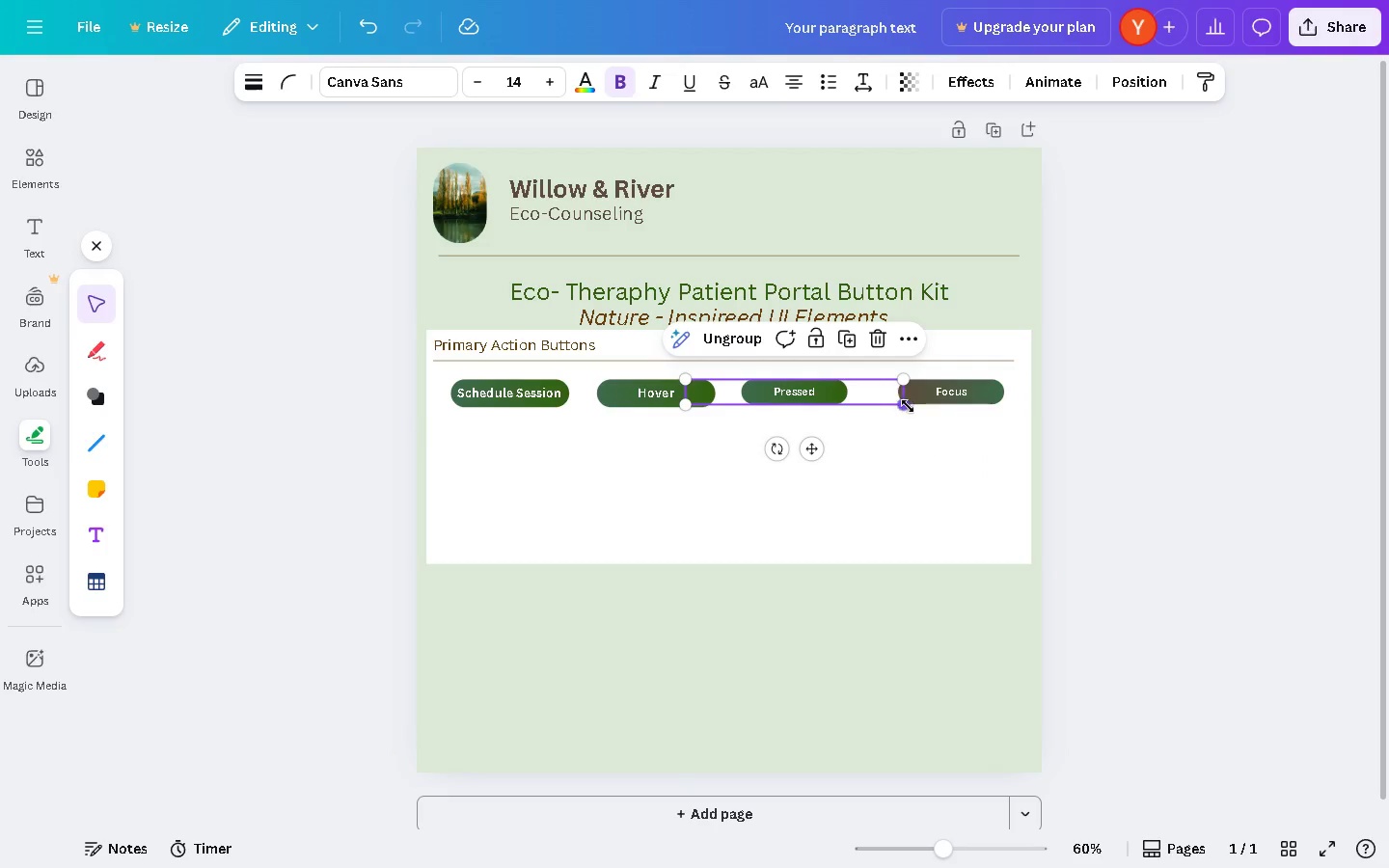 
left_click_drag(start_coordinate=[908, 406], to_coordinate=[926, 418])
 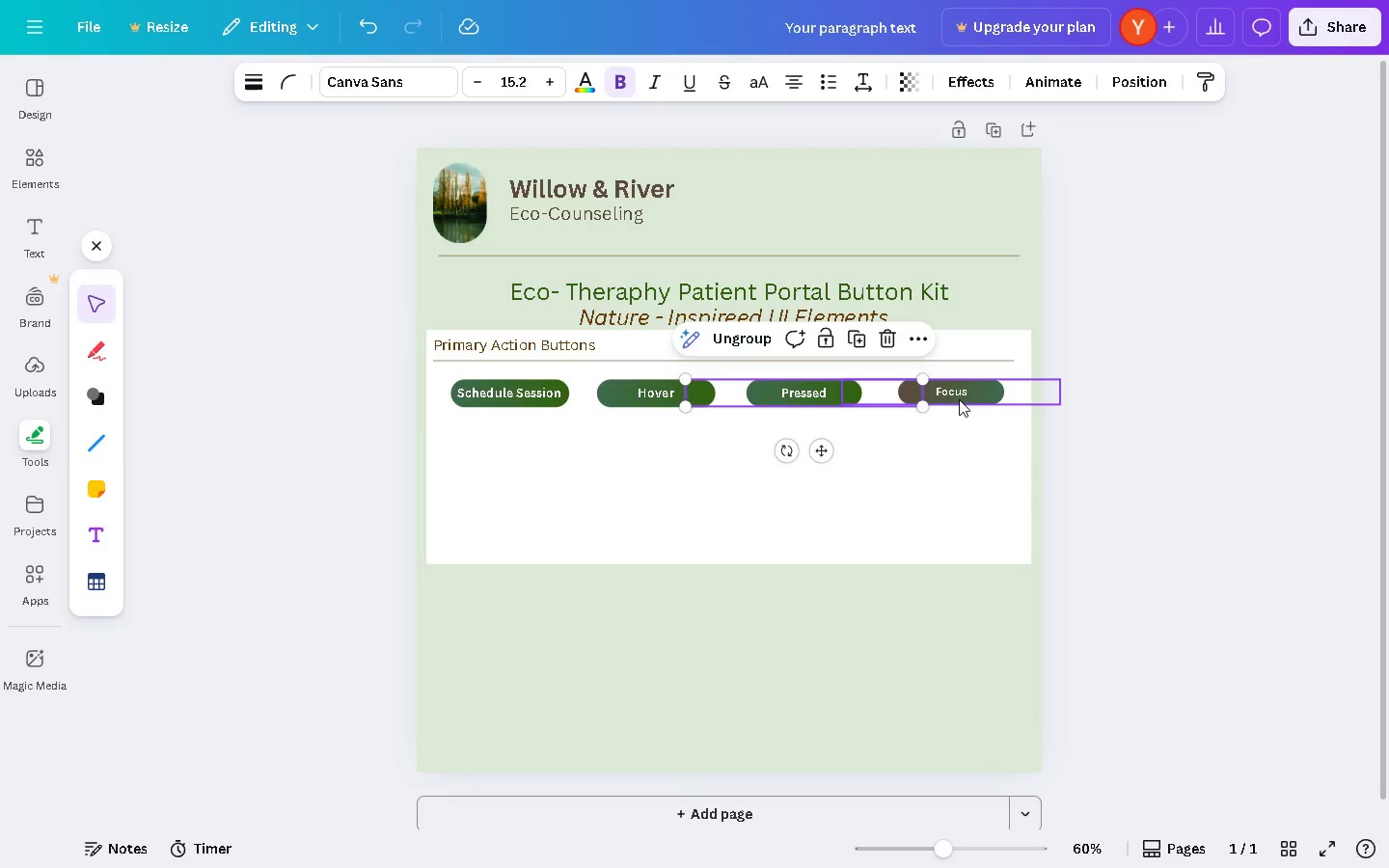 
left_click([959, 399])
 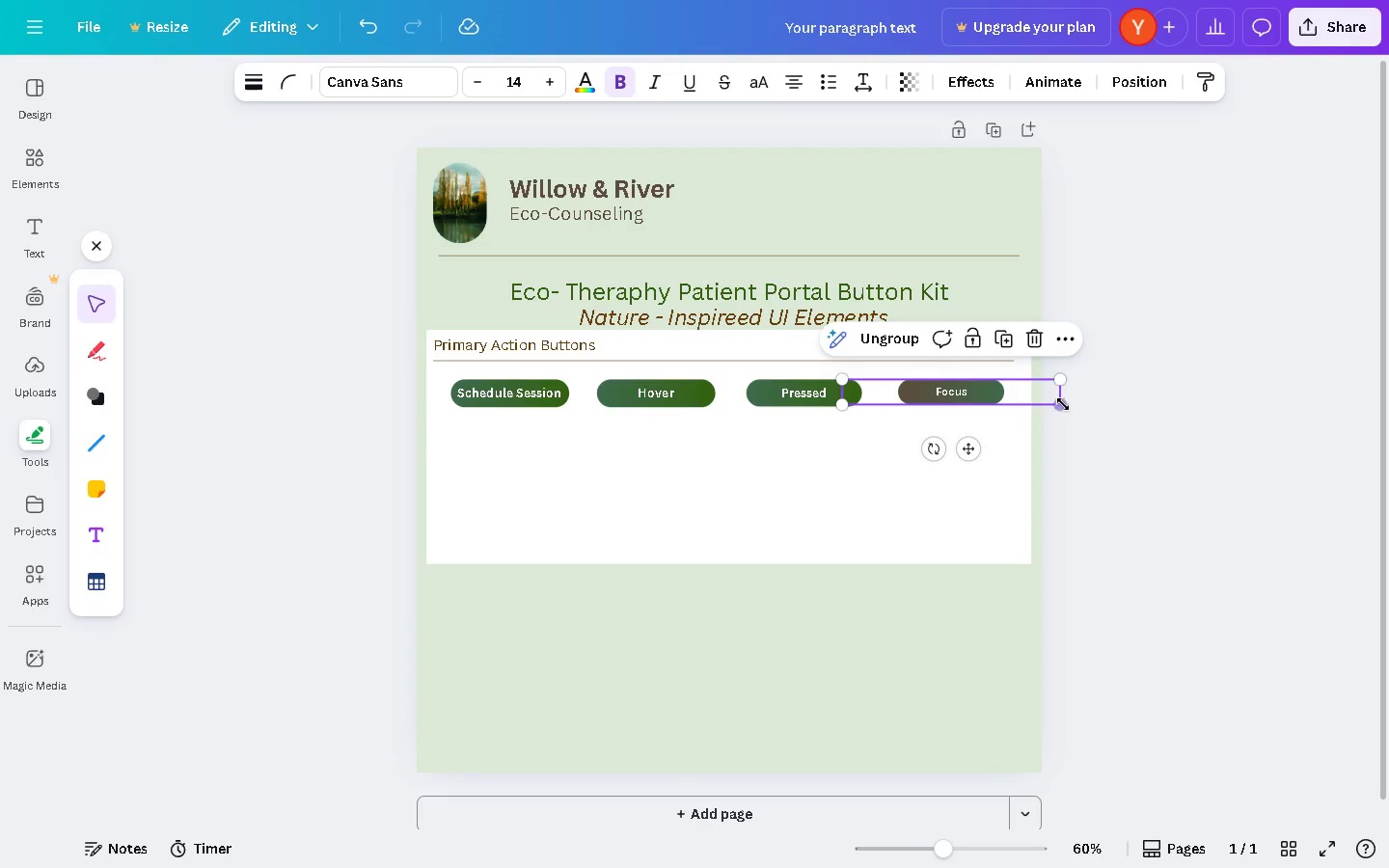 
left_click_drag(start_coordinate=[1063, 404], to_coordinate=[1080, 417])
 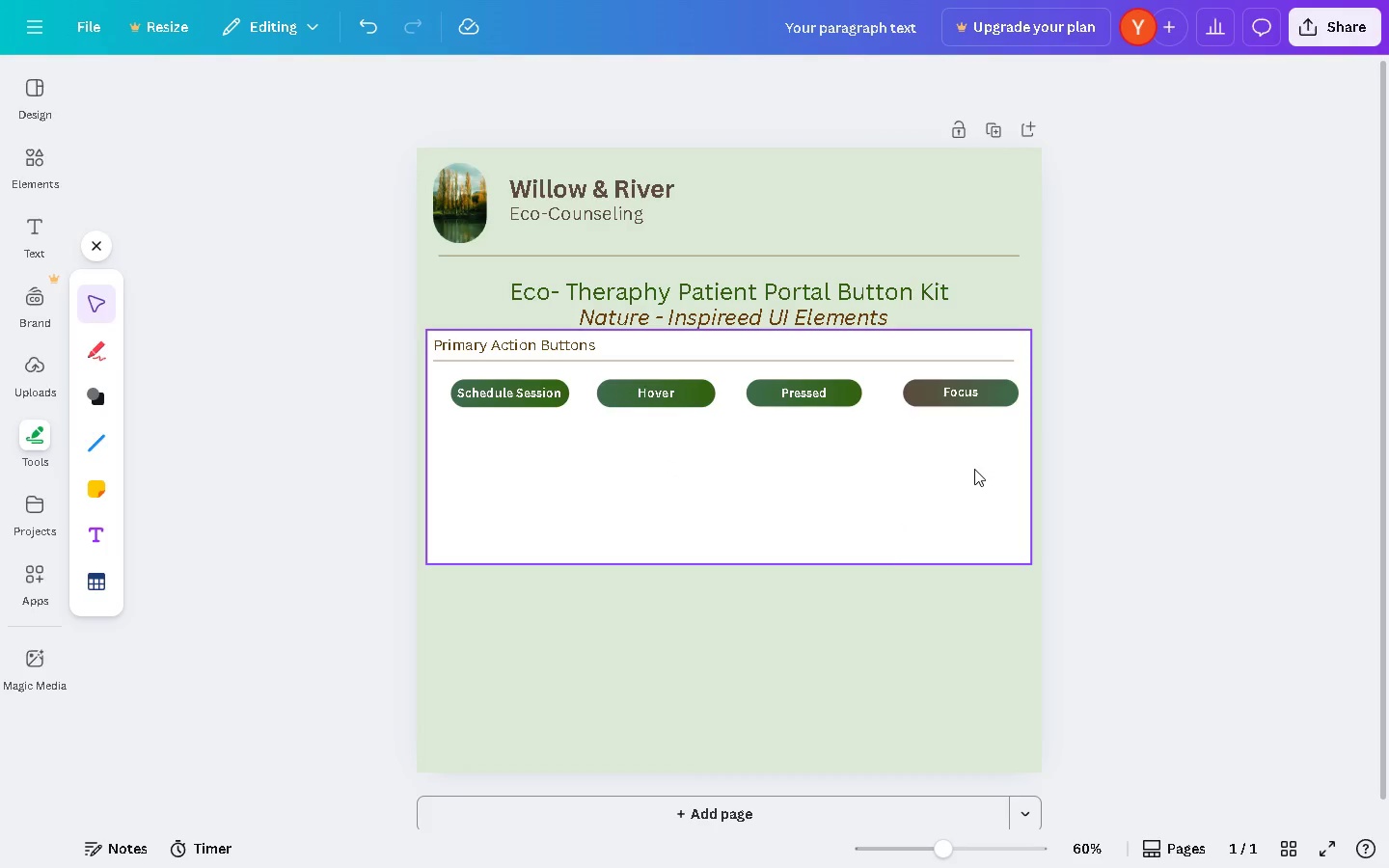 
wait(29.77)
 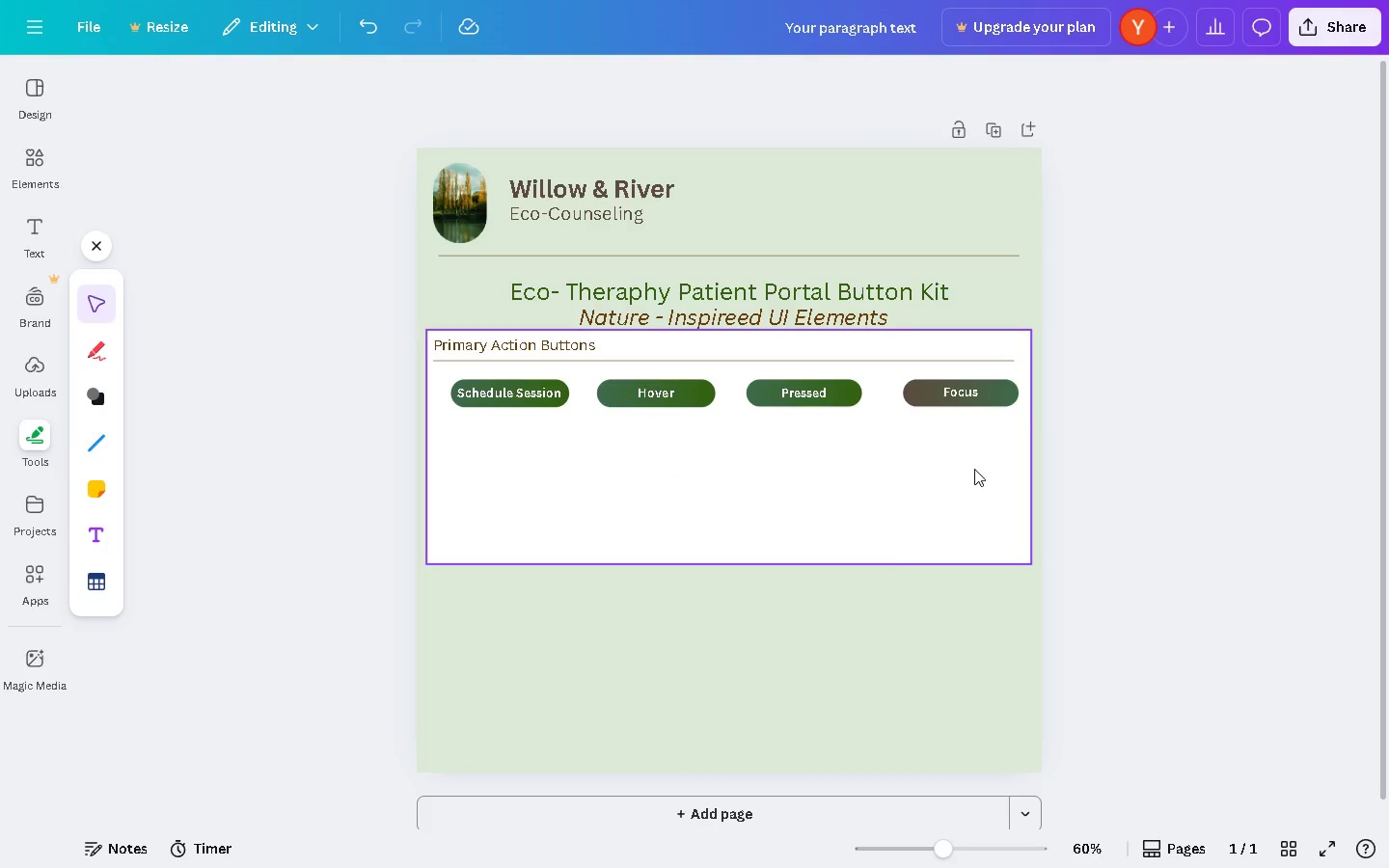 
left_click([92, 393])
 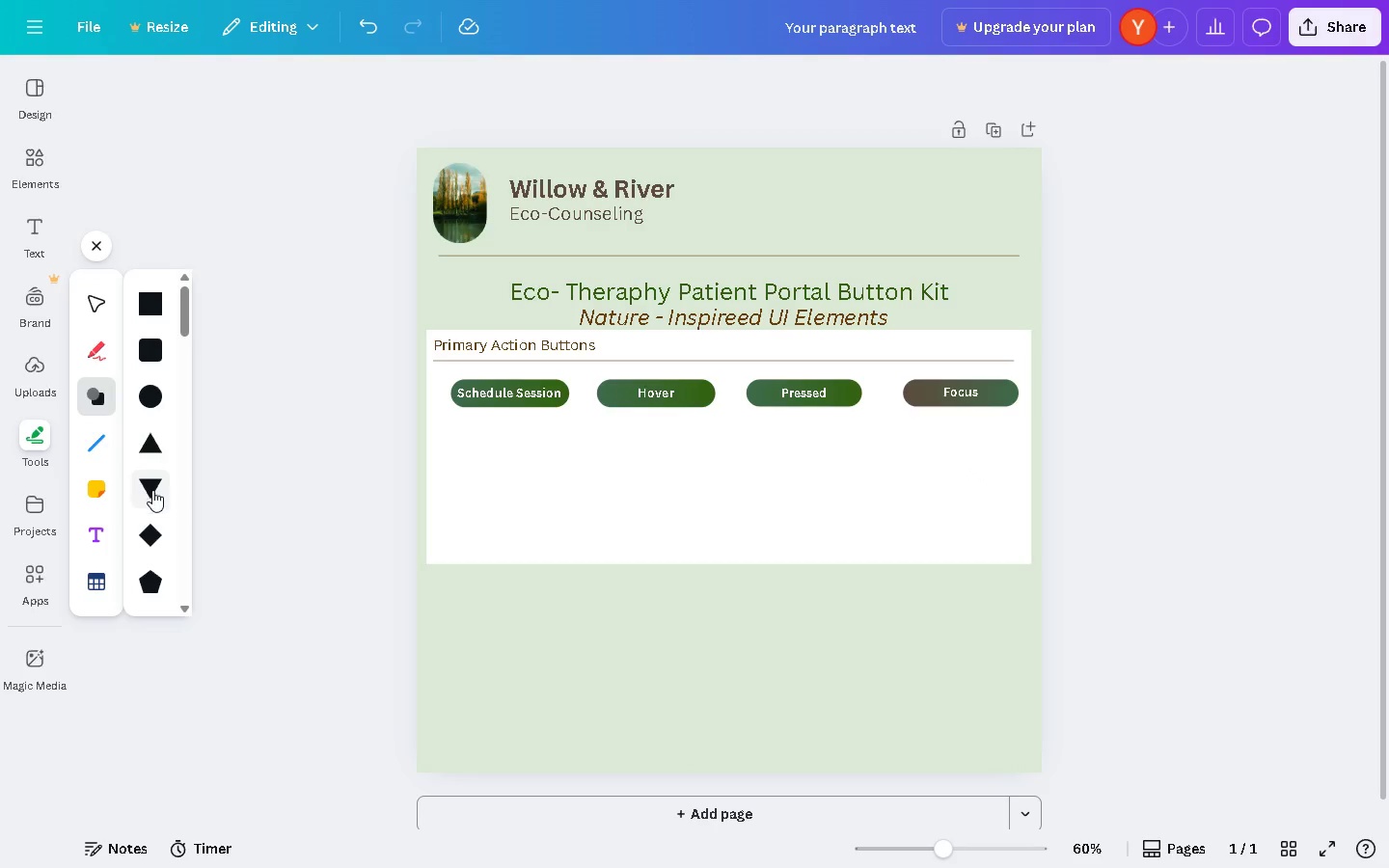 
right_click([153, 393])
 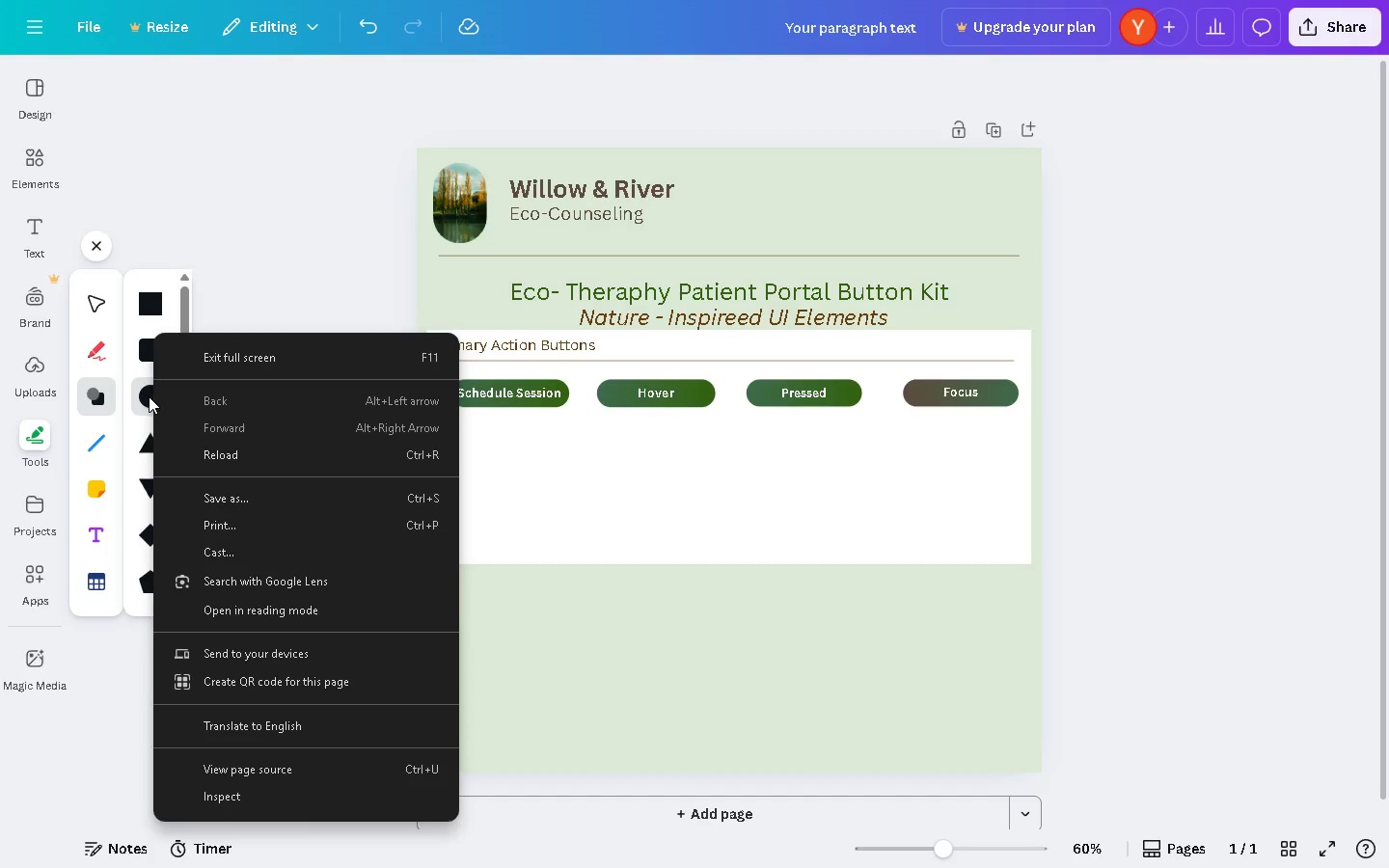 
left_click([149, 396])
 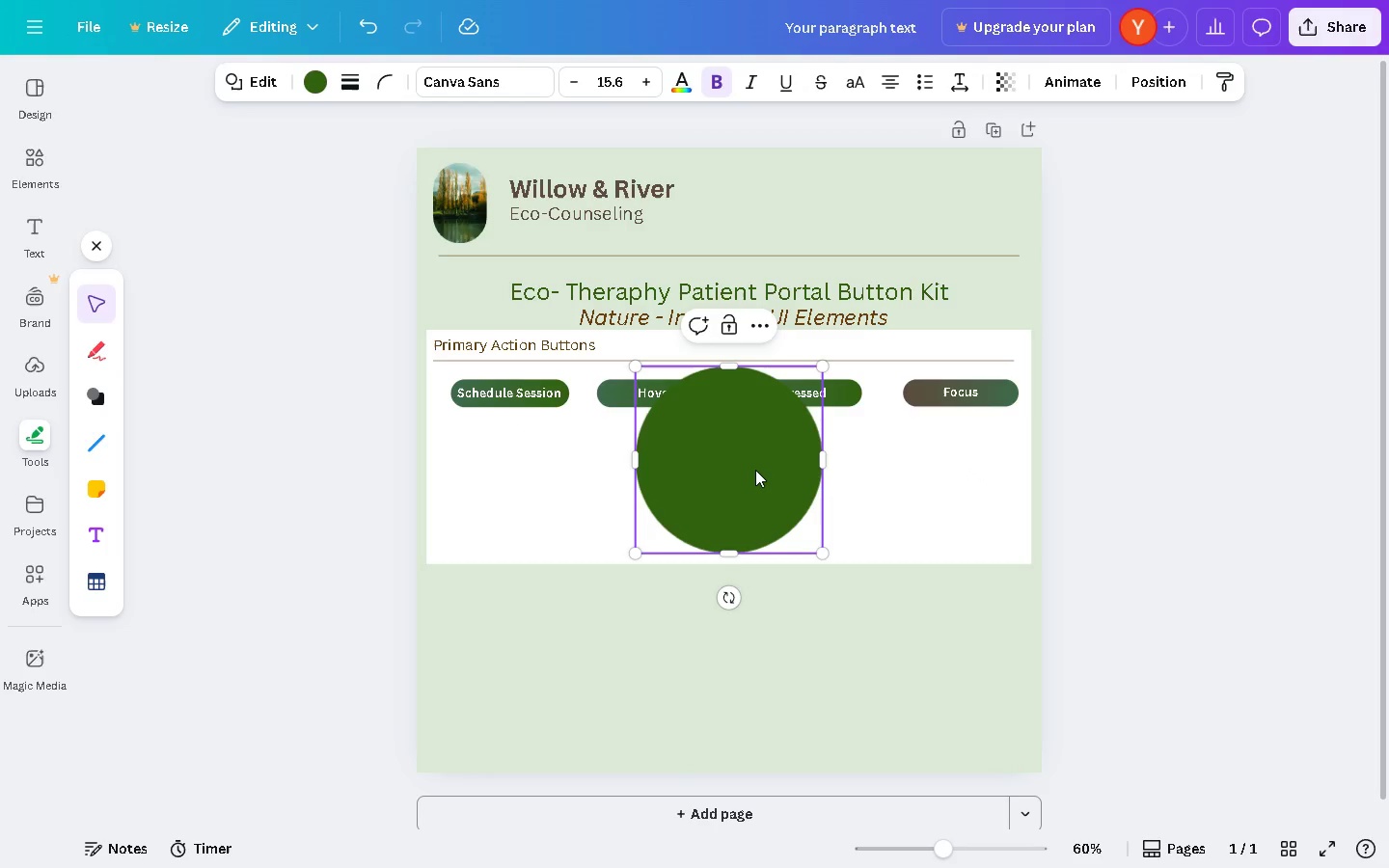 
left_click([755, 480])
 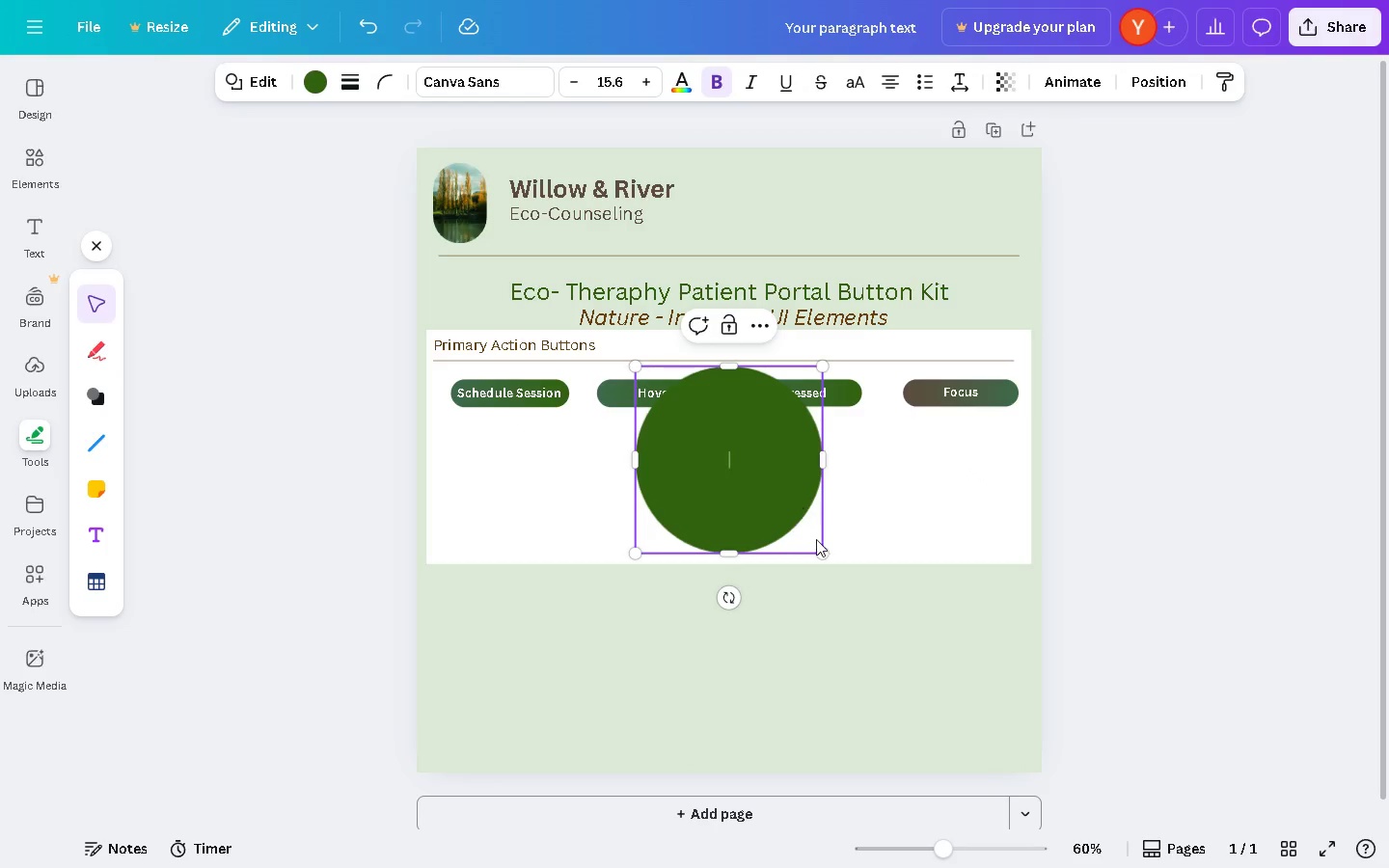 
left_click_drag(start_coordinate=[823, 551], to_coordinate=[803, 508])
 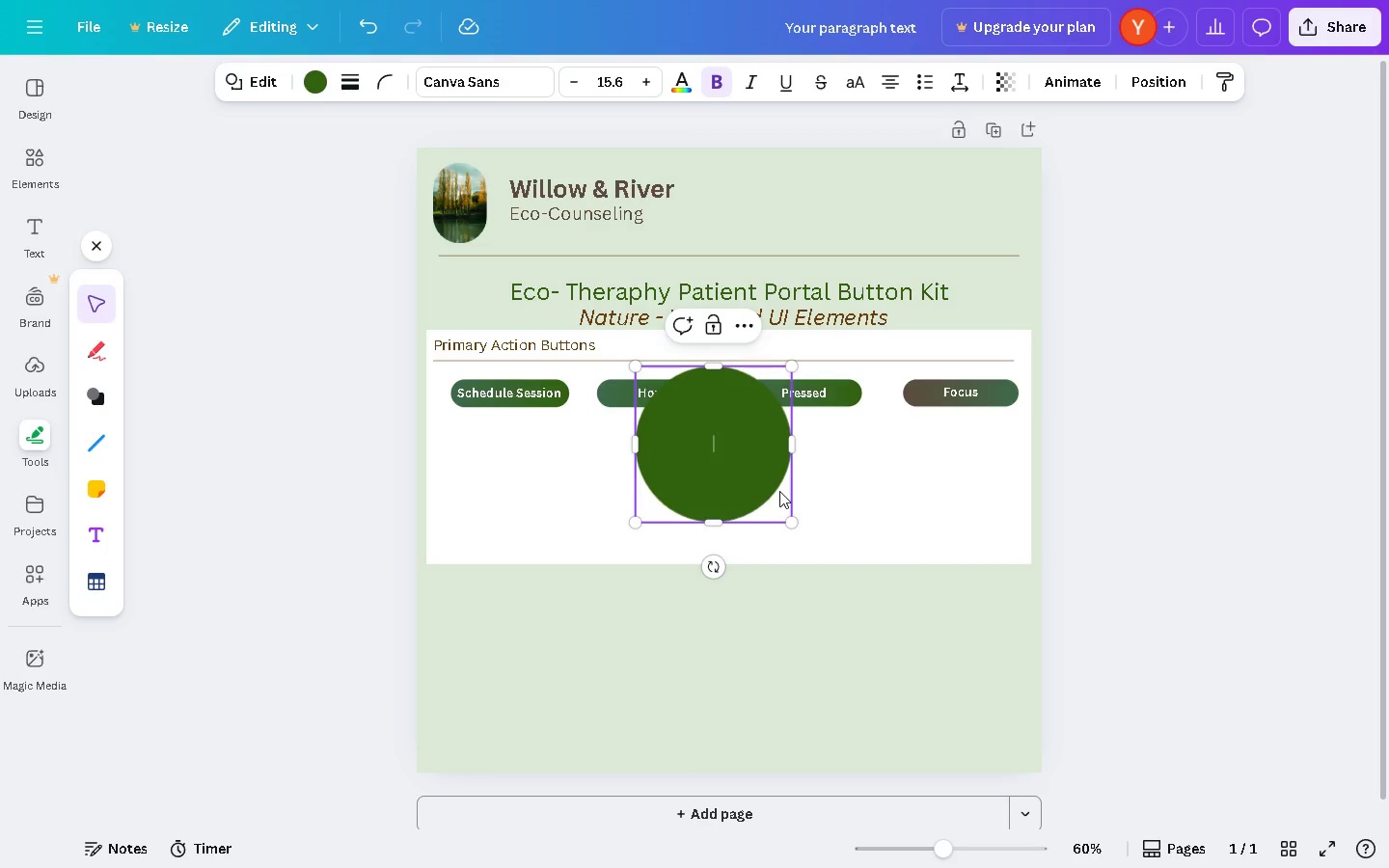 
key(Backspace)
 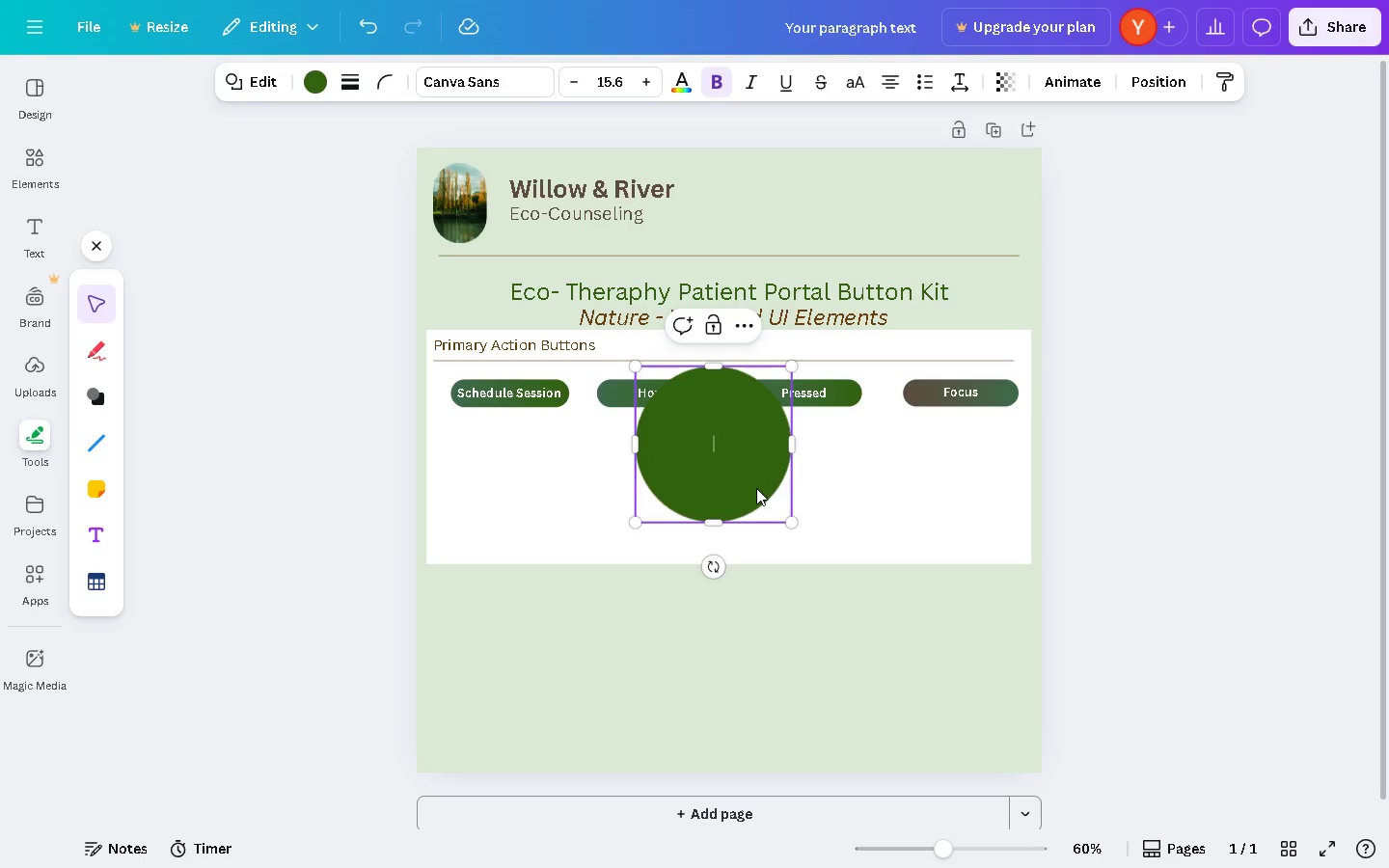 
left_click([756, 488])
 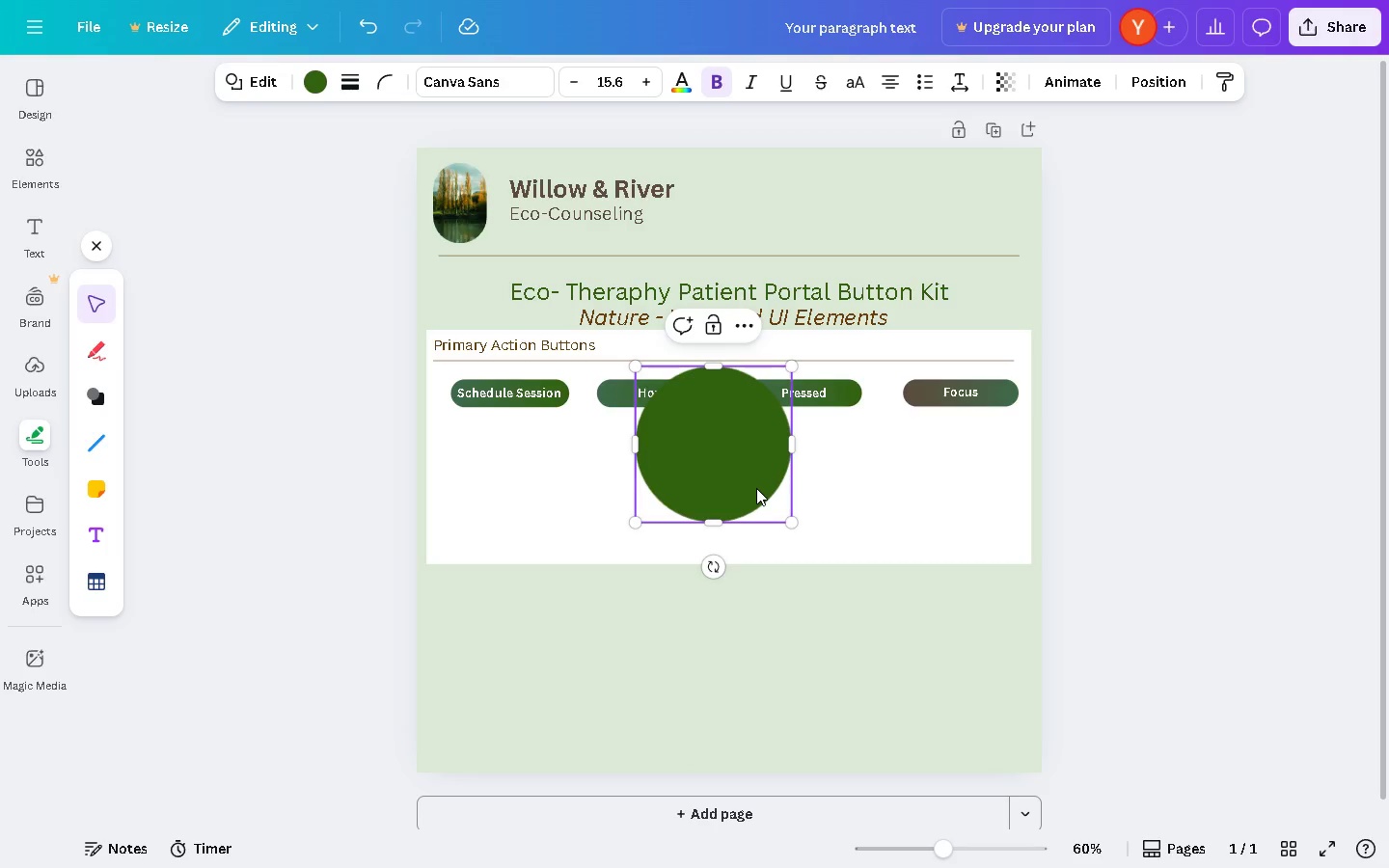 
key(Backspace)
 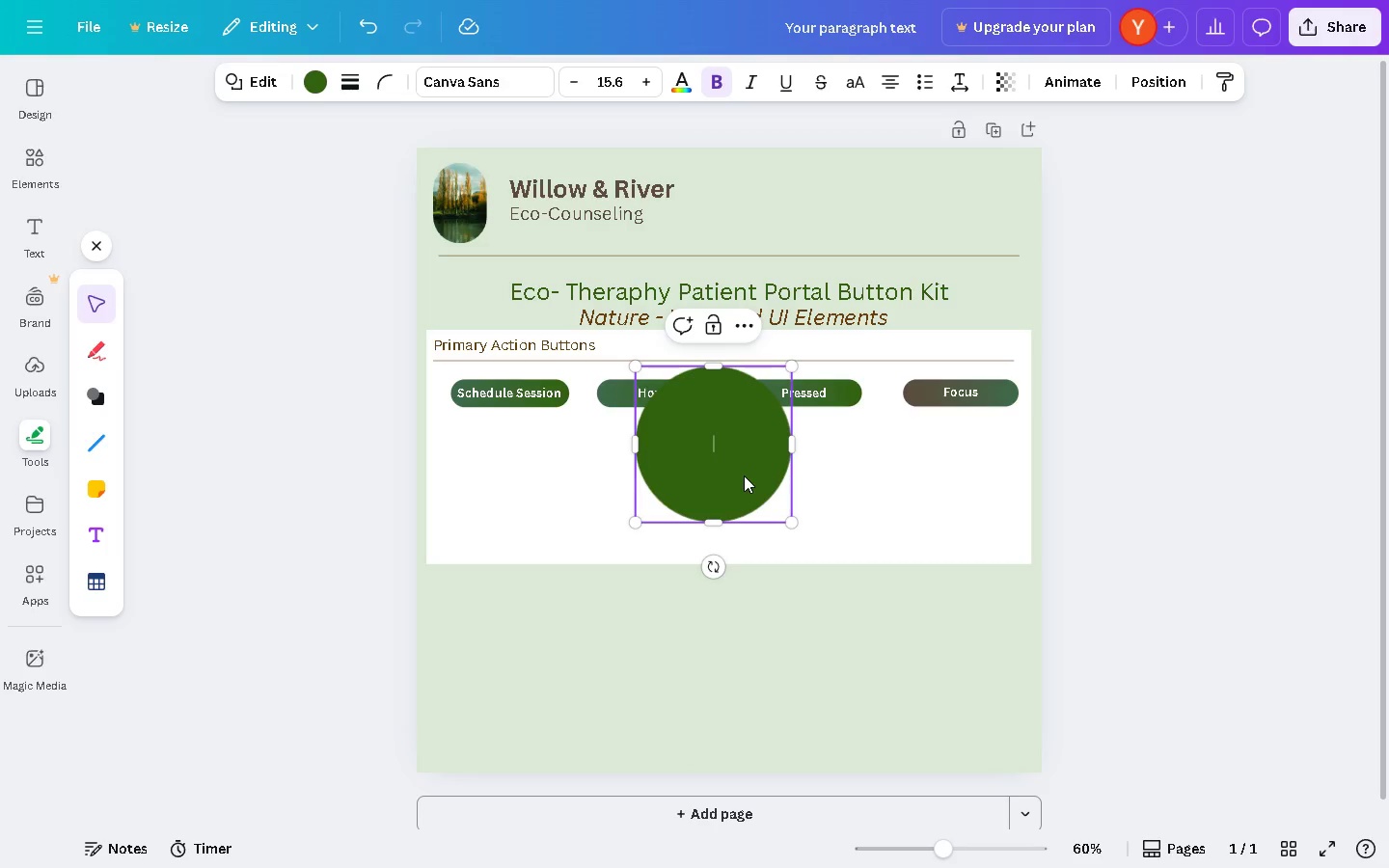 
double_click([740, 472])
 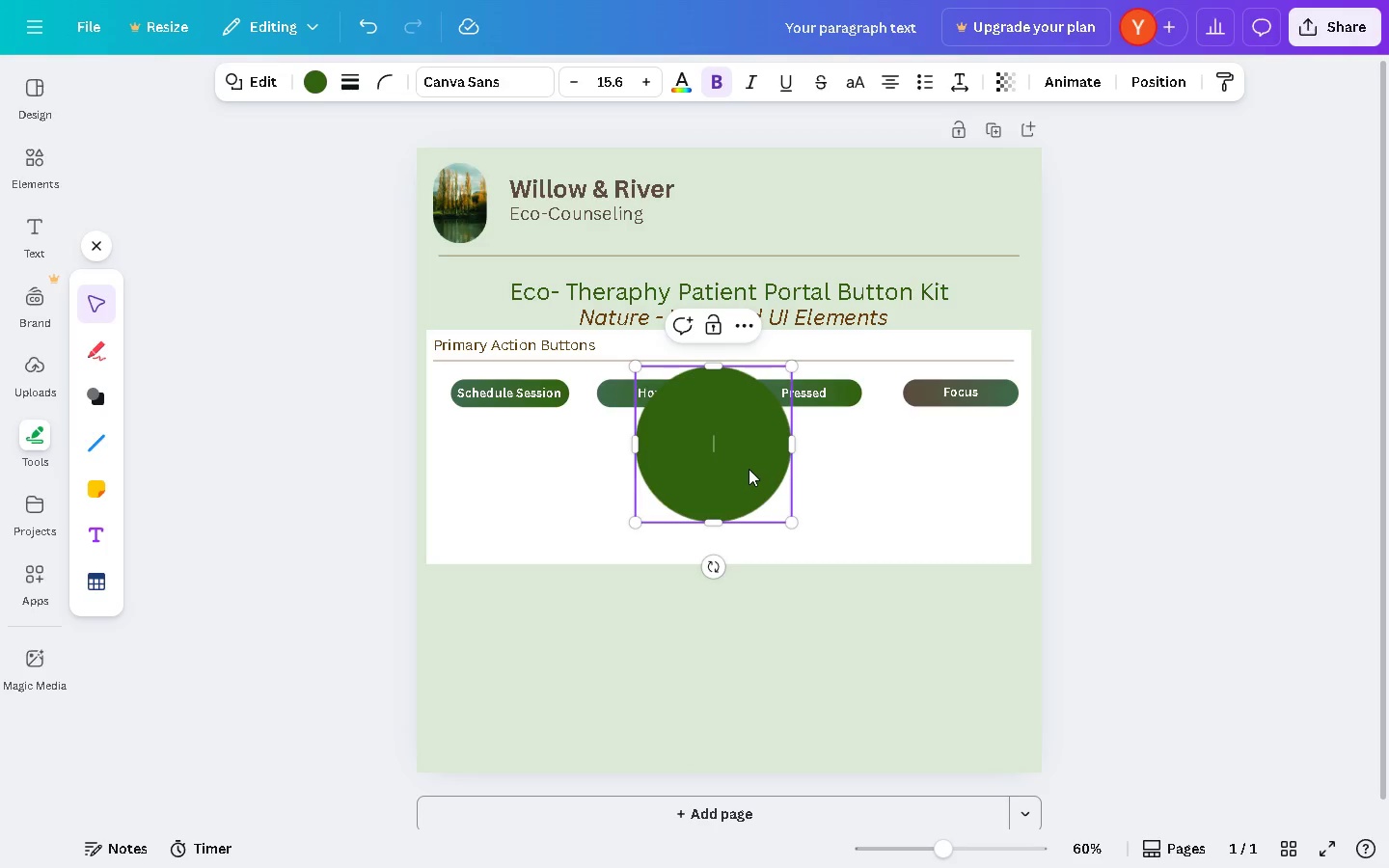 
key(Backspace)
 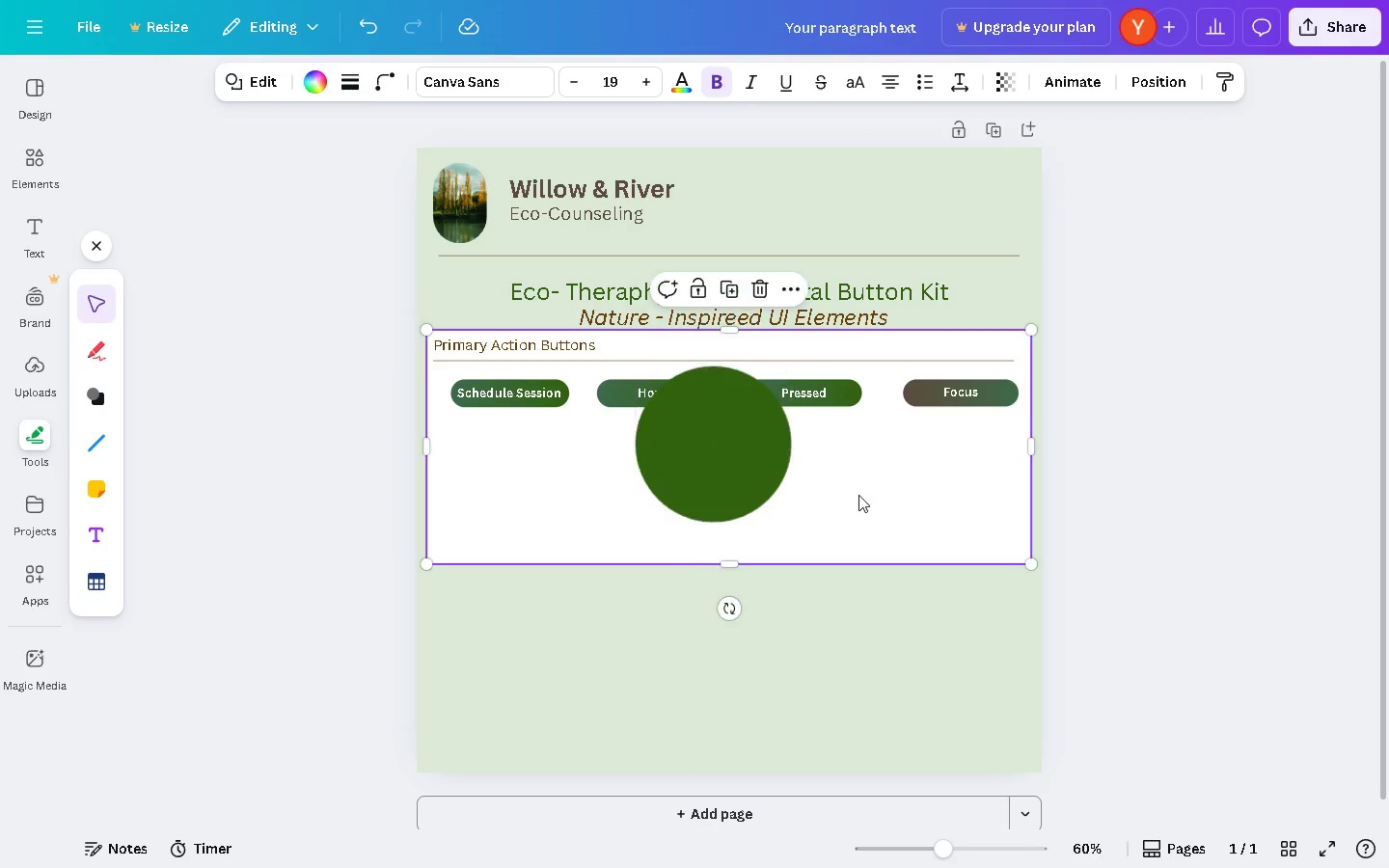 
double_click([741, 475])
 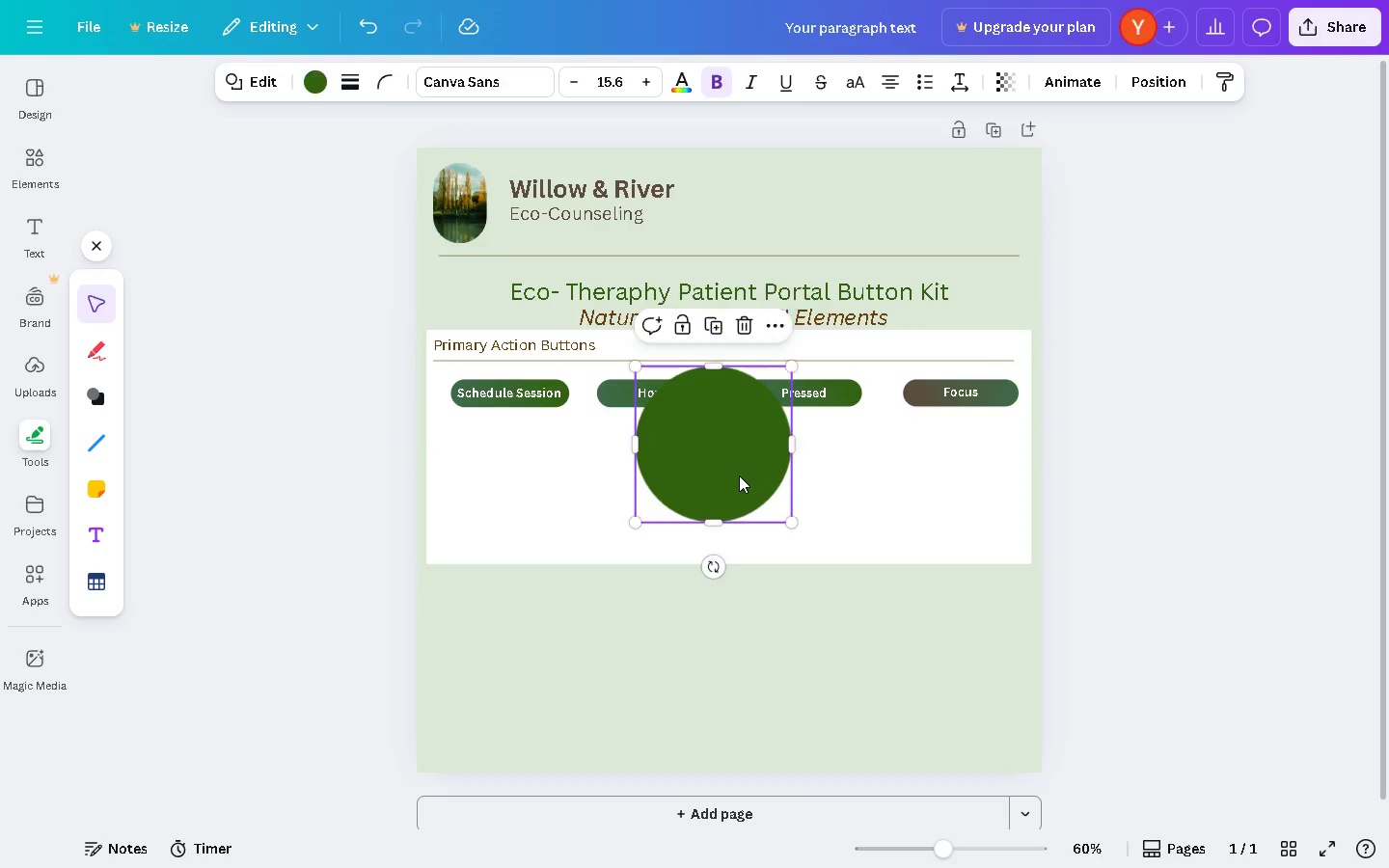 
key(Backspace)
 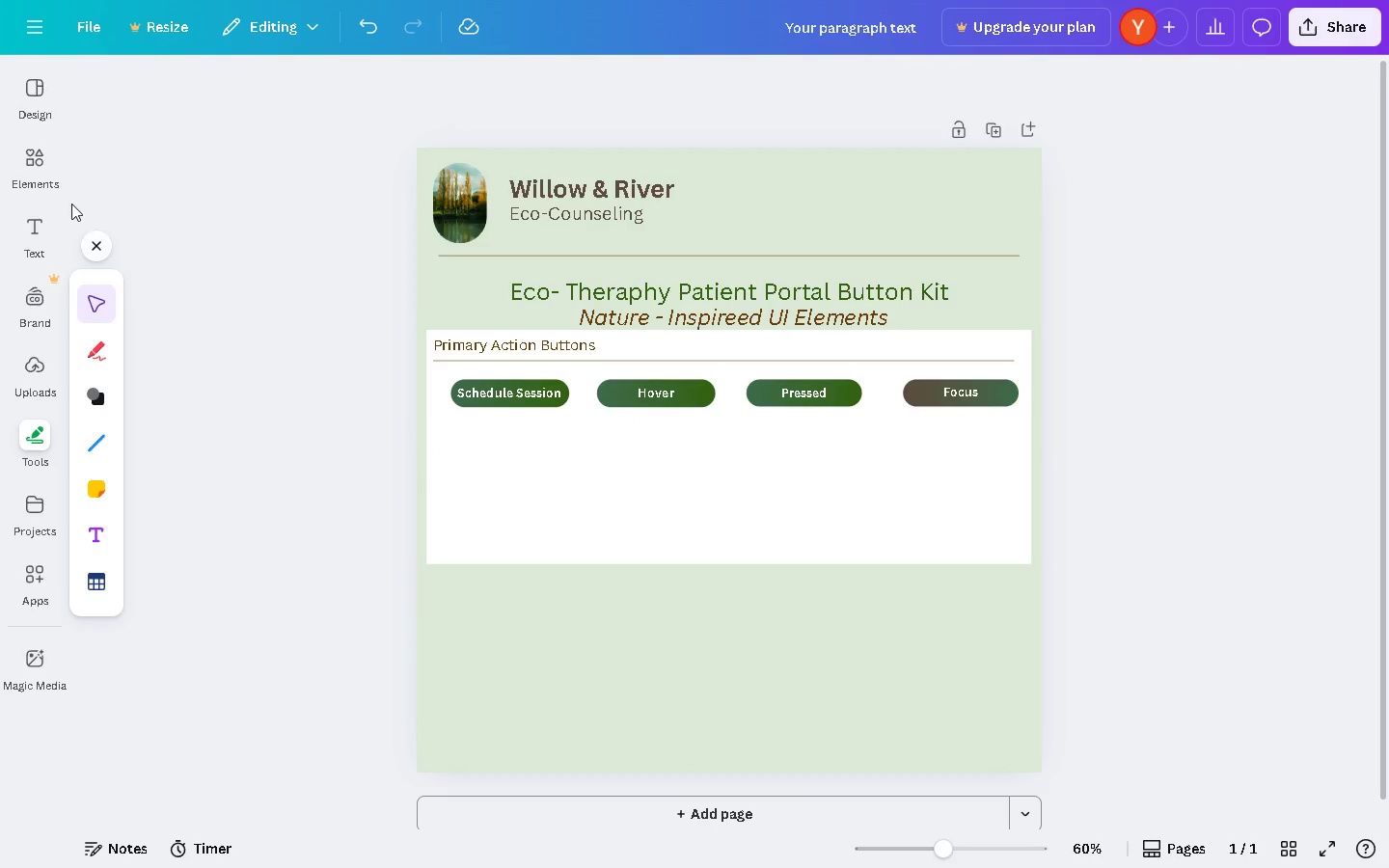 
left_click([34, 149])
 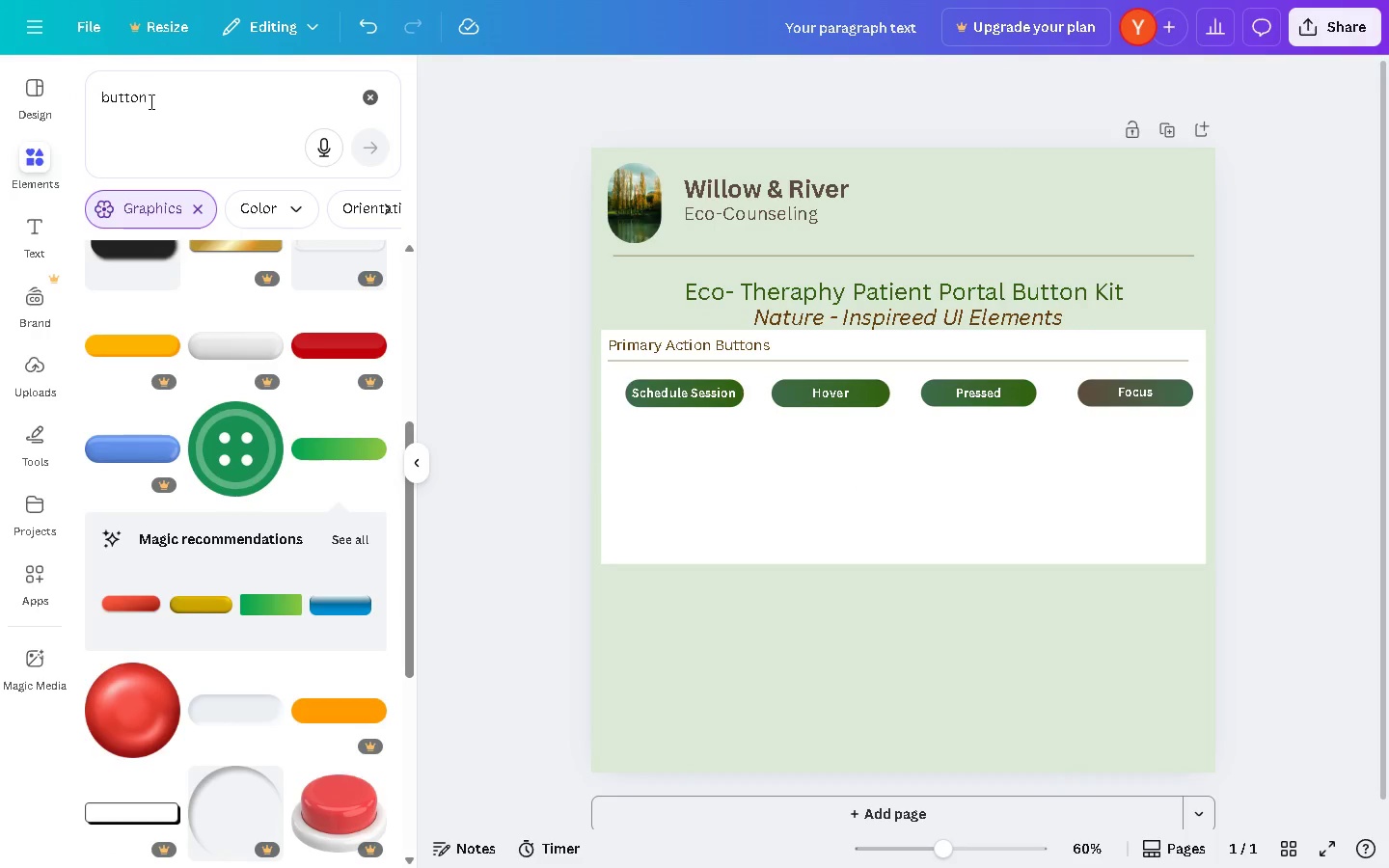 
double_click([150, 101])
 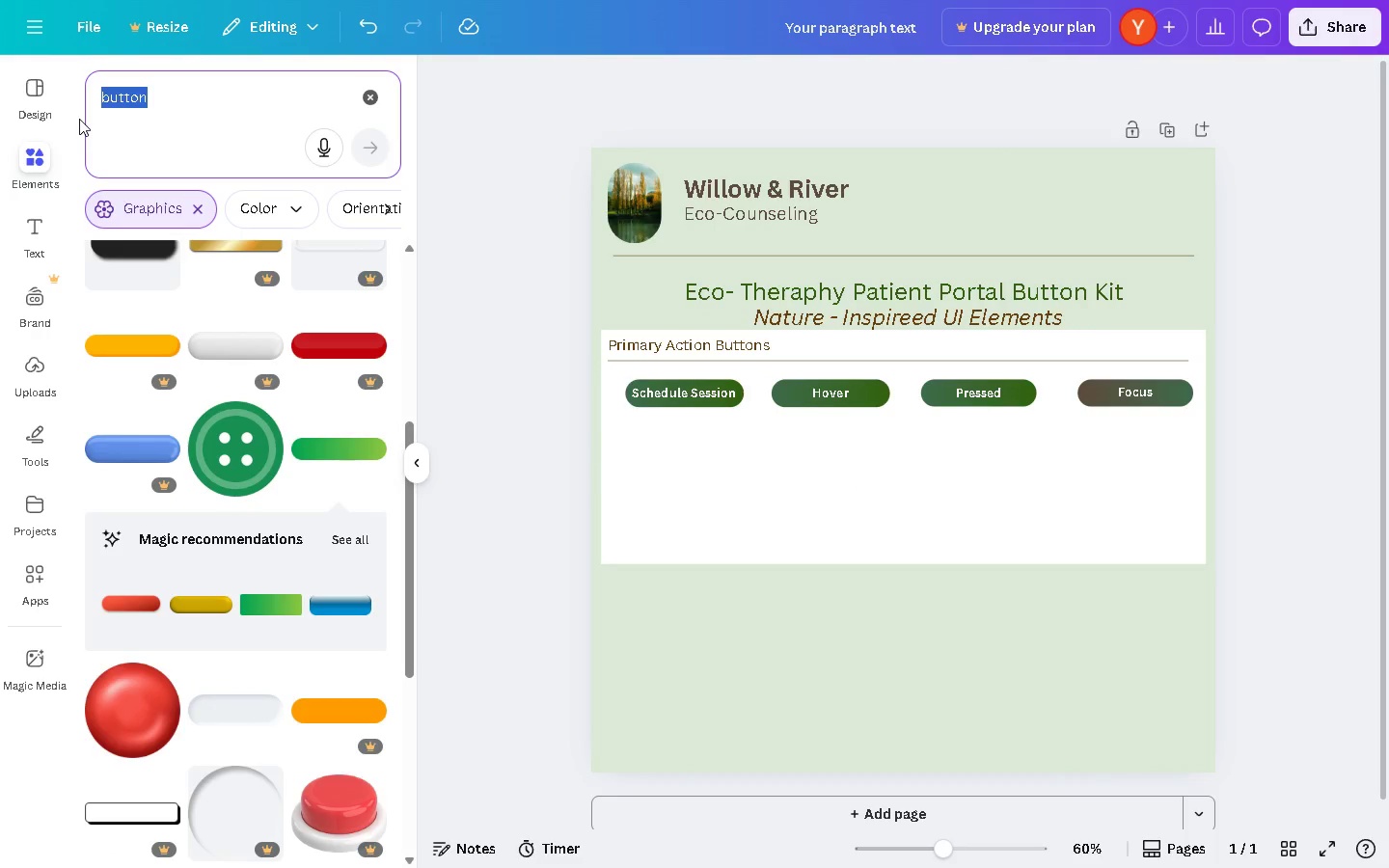 
type(long rounded pill)
 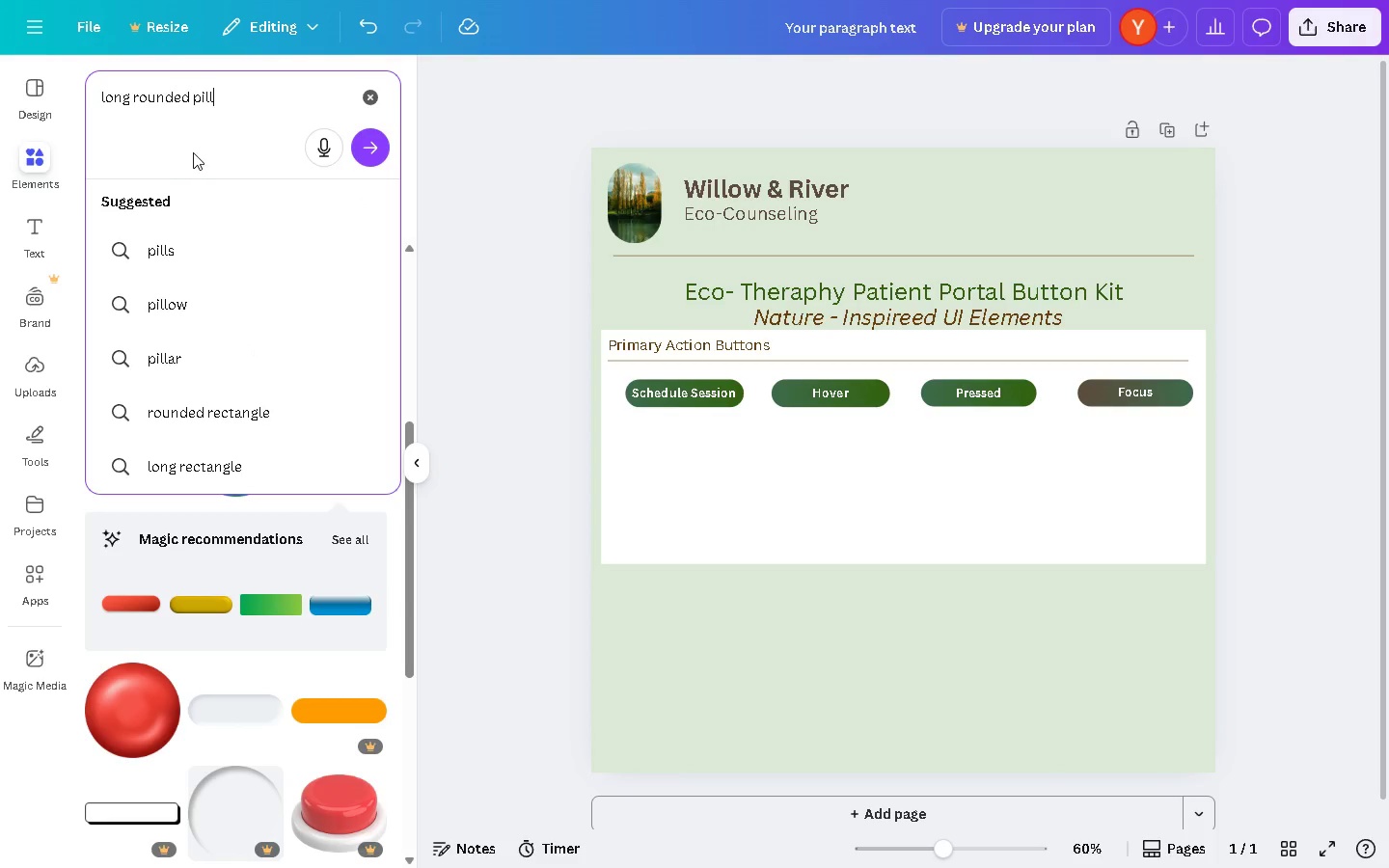 
key(NumpadEnter)
 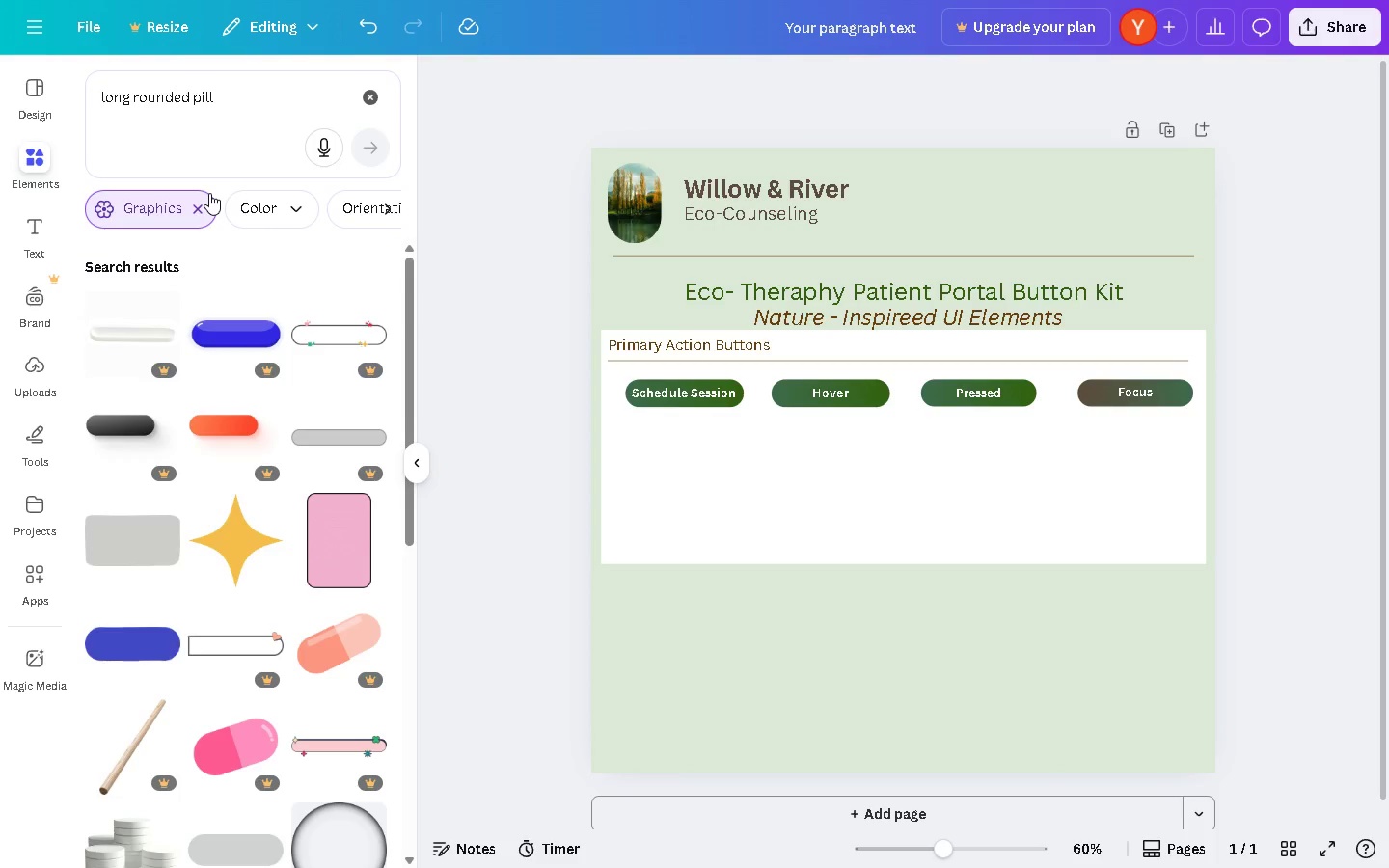 
scroll: coordinate [288, 483], scroll_direction: down, amount: 7.0
 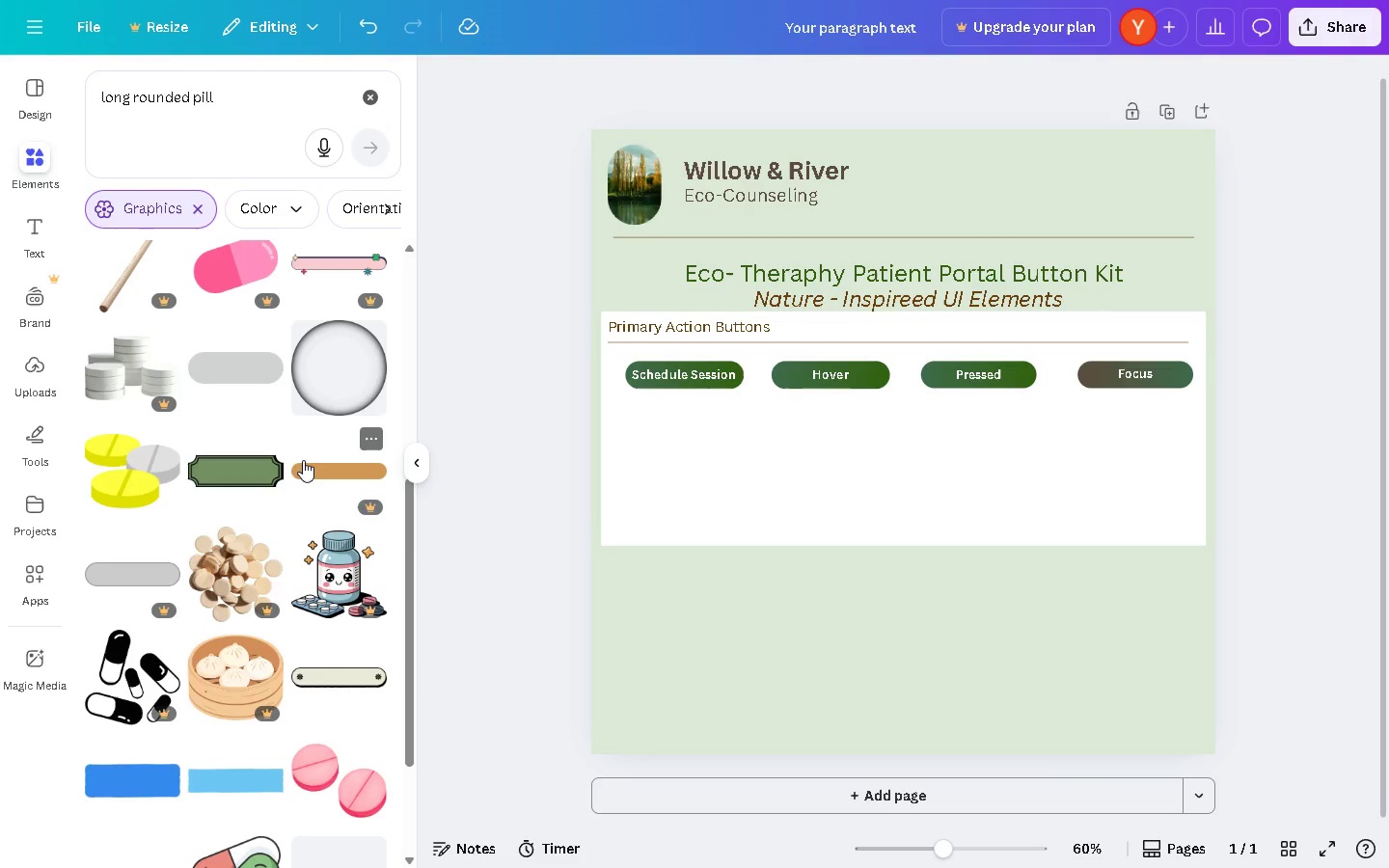 
scroll: coordinate [381, 437], scroll_direction: up, amount: 10.0
 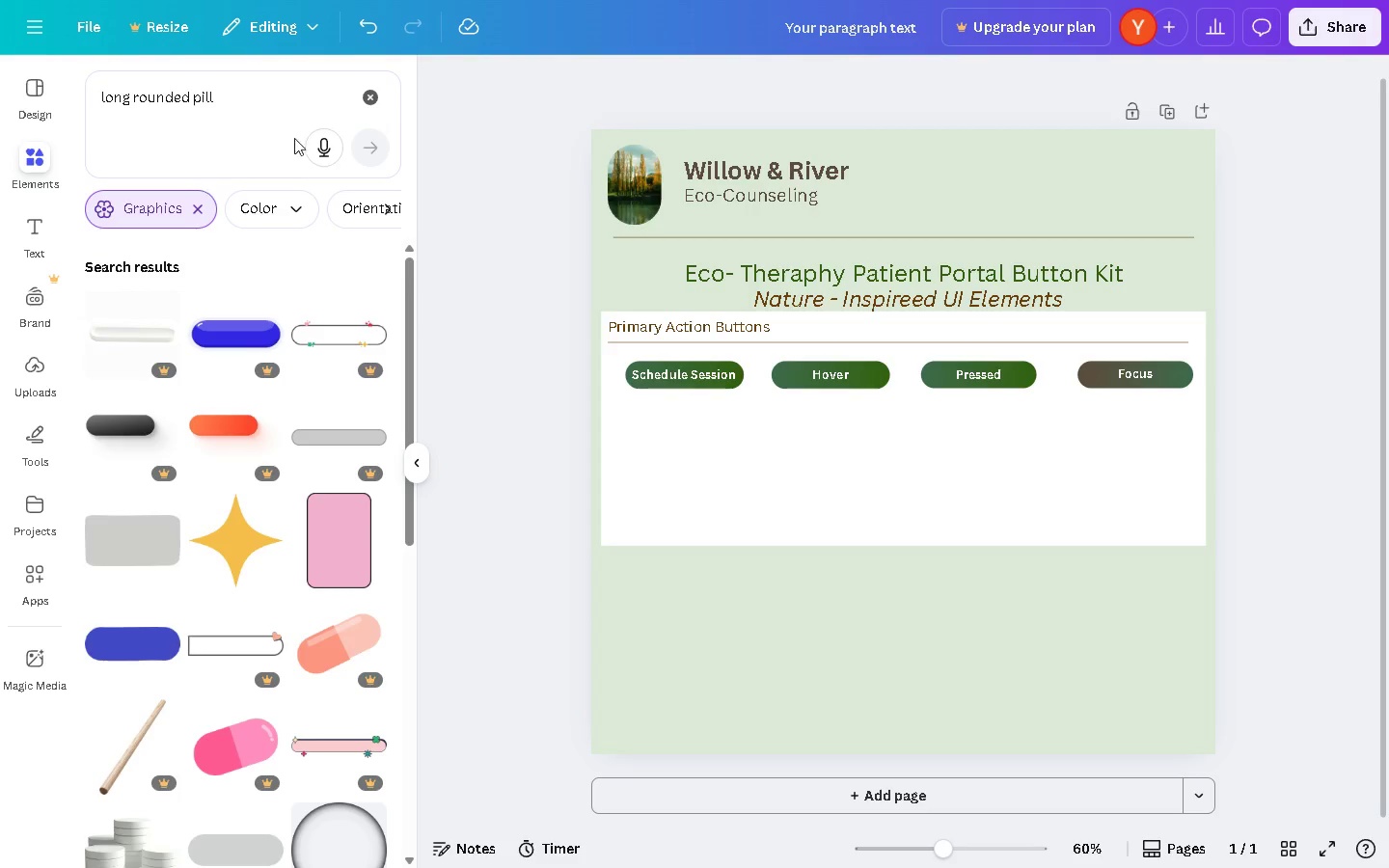 
wait(5.53)
 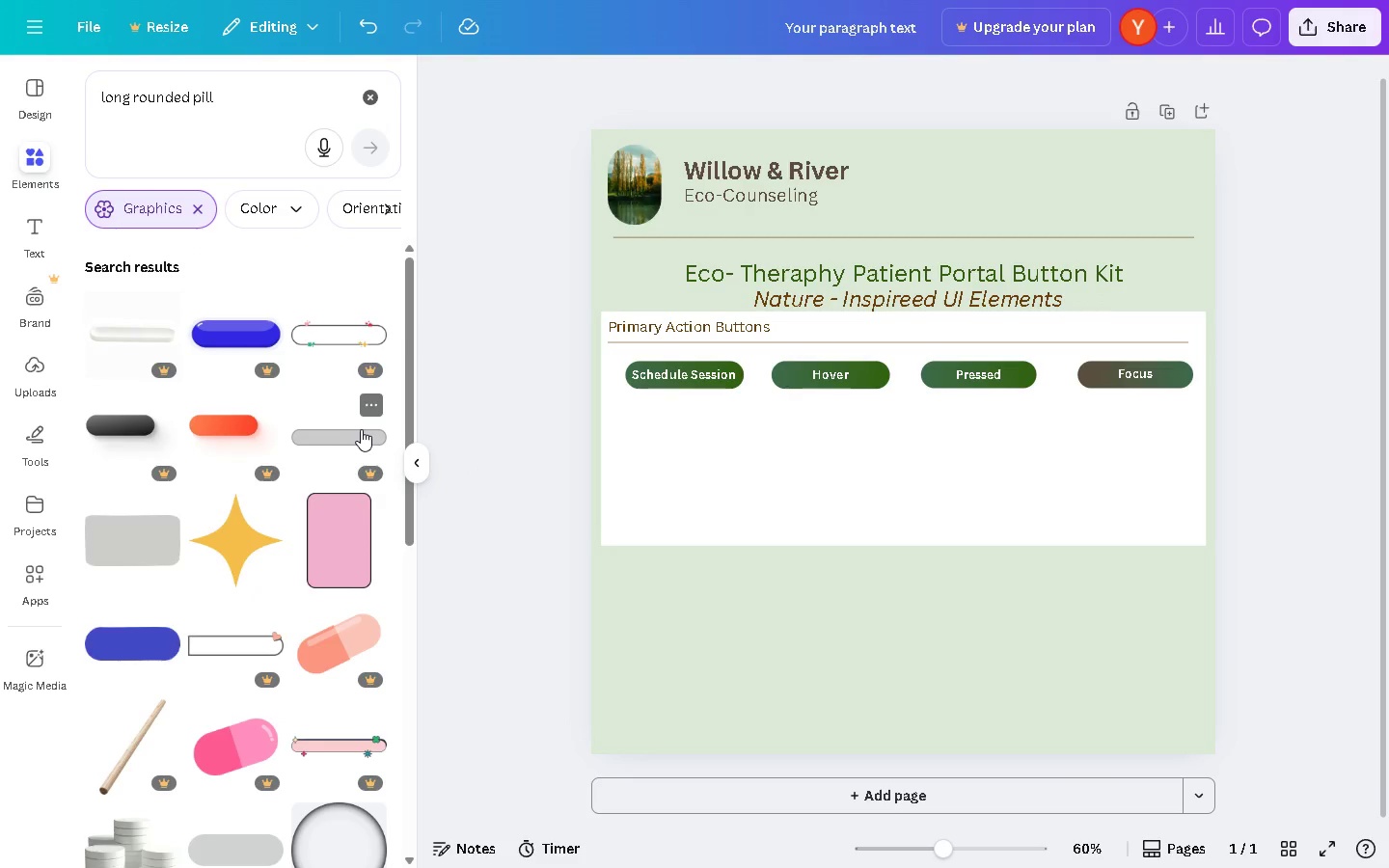 
left_click([365, 105])
 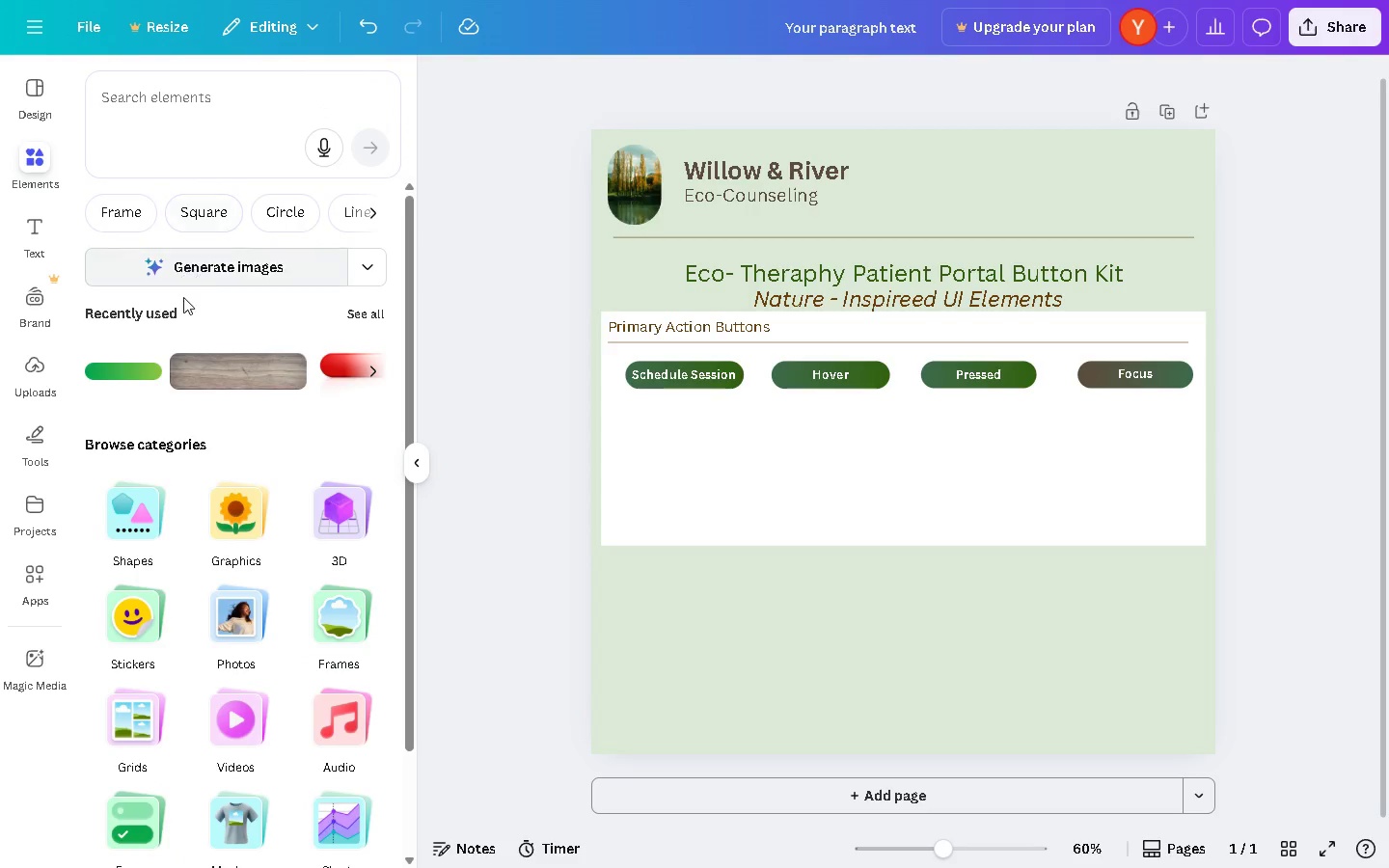 
double_click([213, 97])
 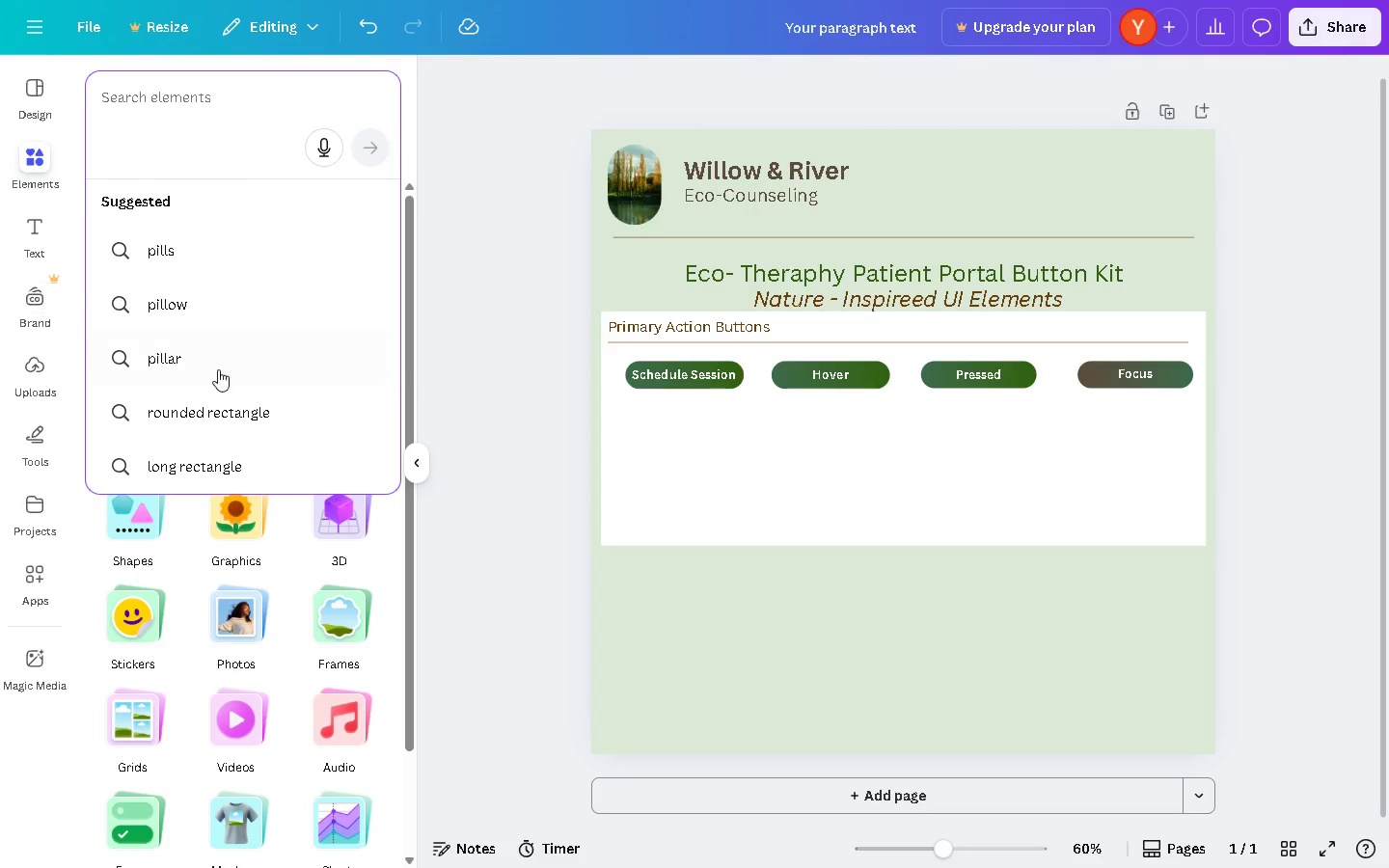 
left_click([427, 346])
 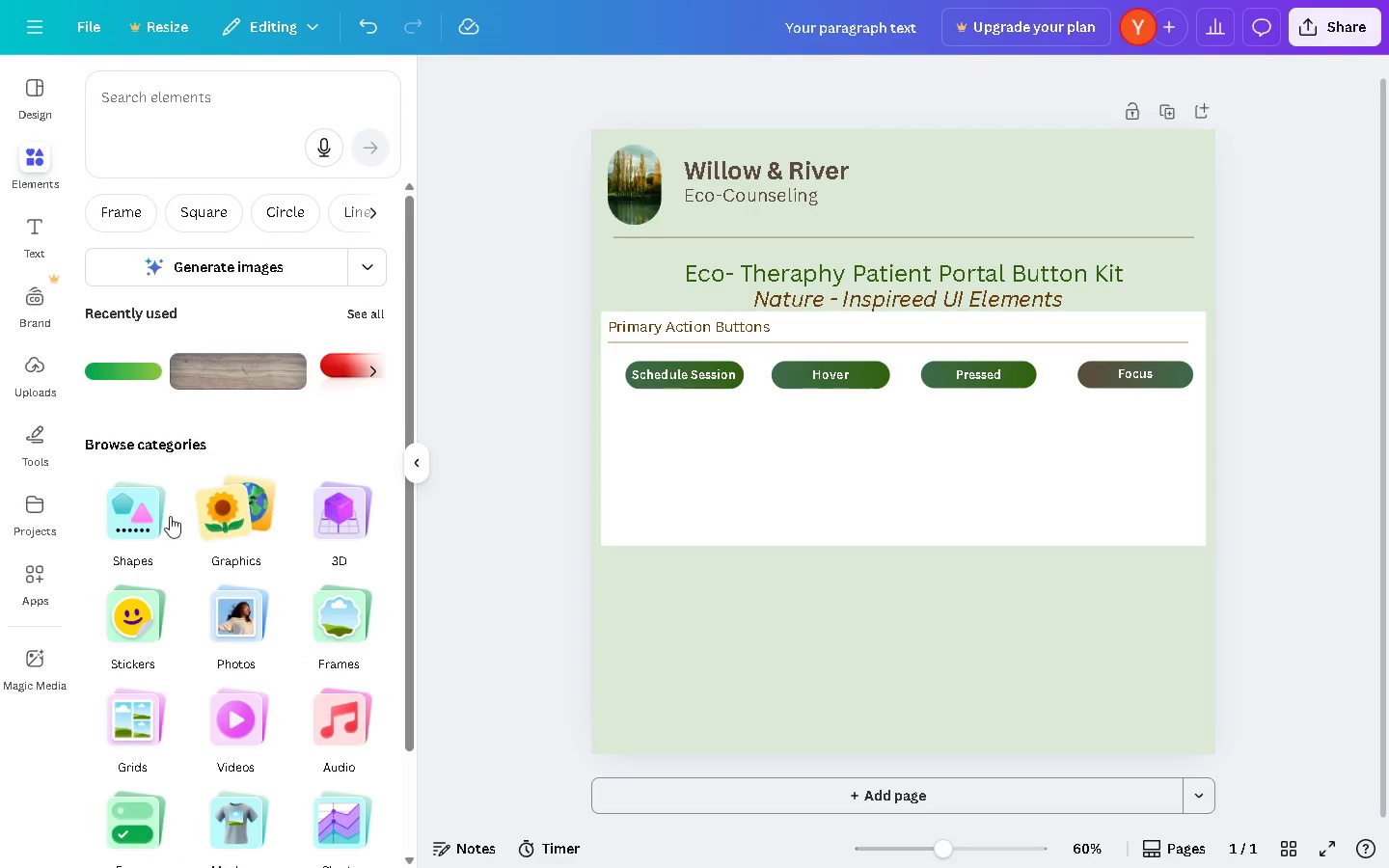 
left_click([122, 517])
 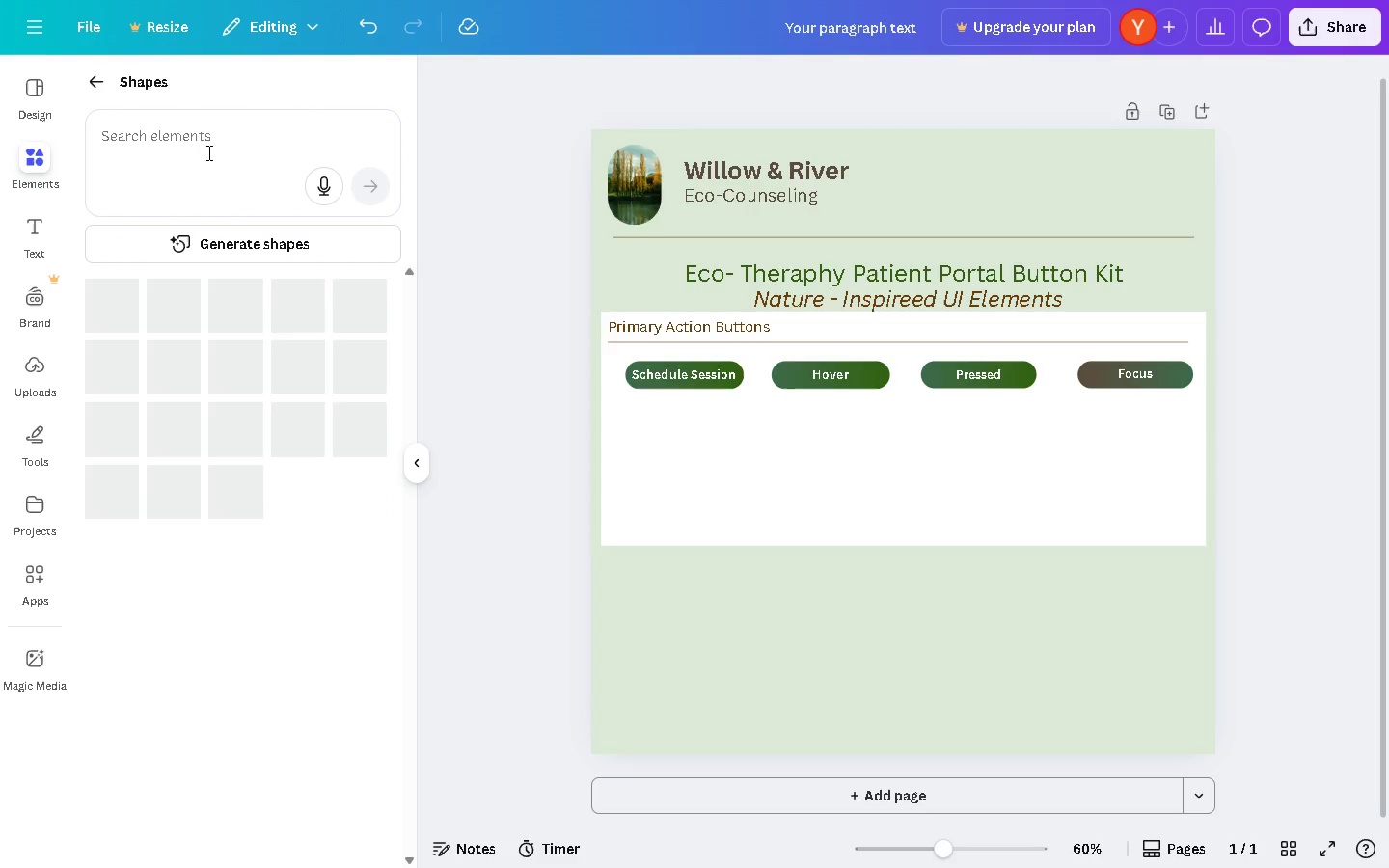 
left_click([205, 146])
 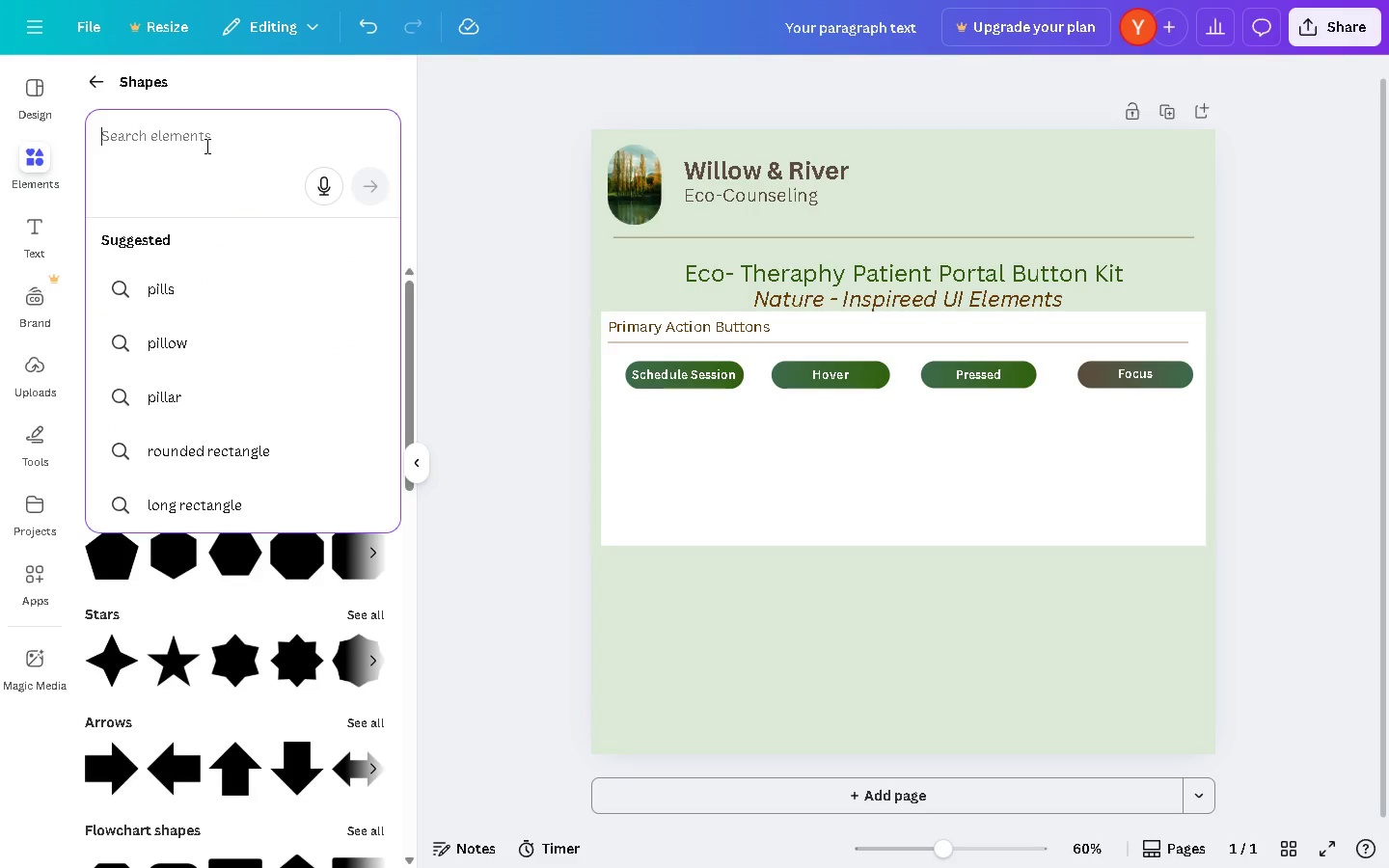 
type(loin)
key(Backspace)
key(Backspace)
type(ng rounded pill)
 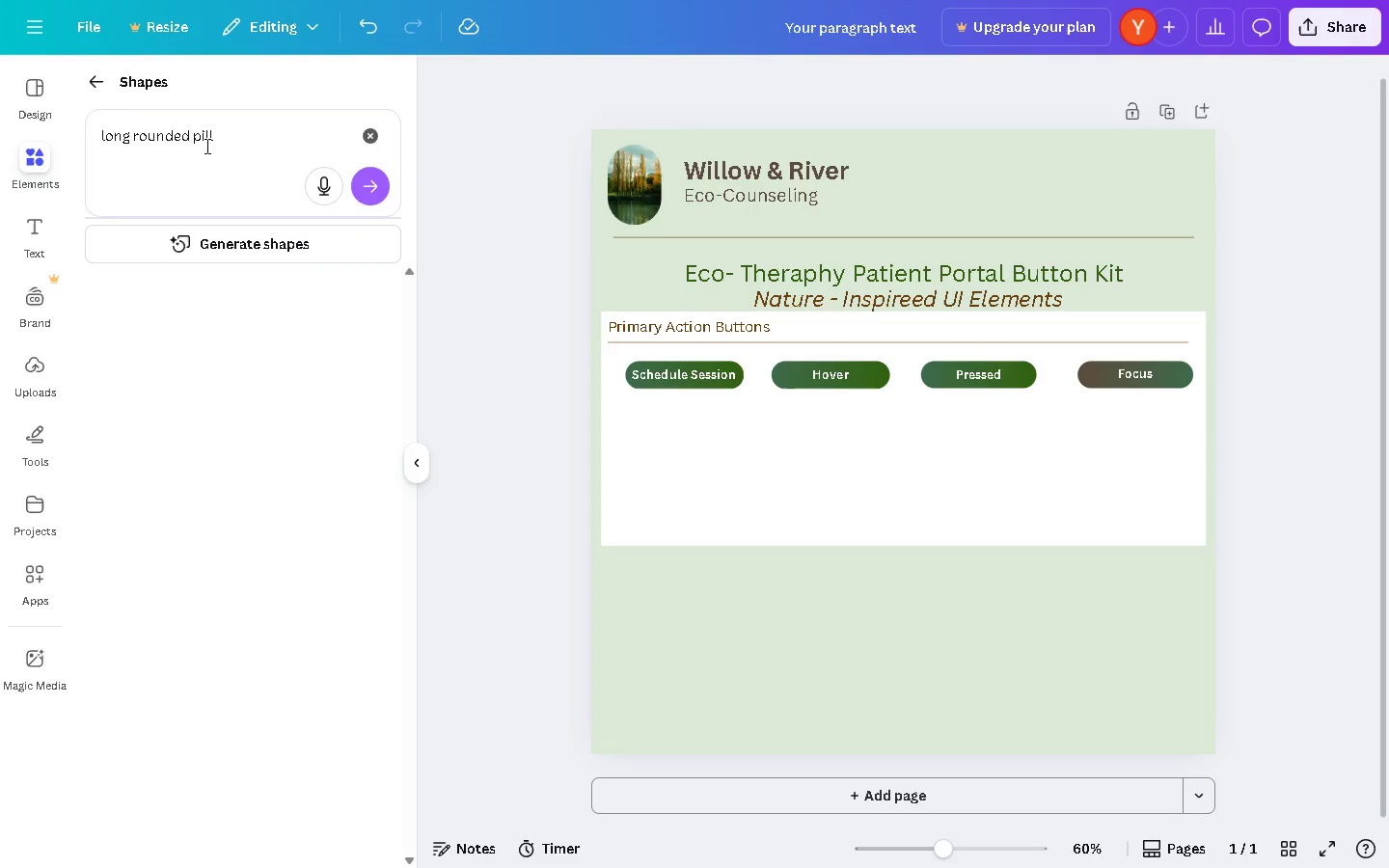 
key(Enter)
 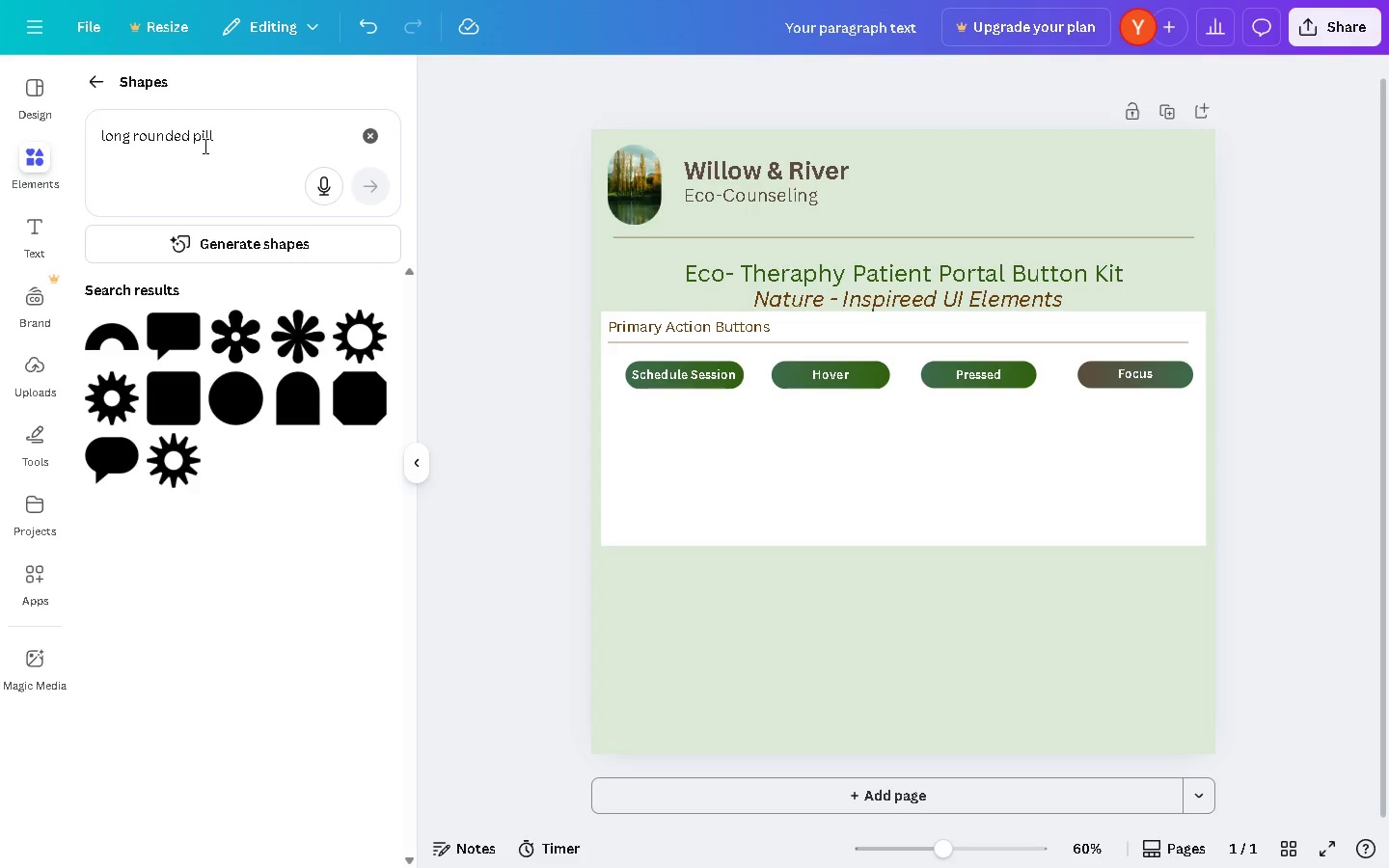 
left_click([182, 393])
 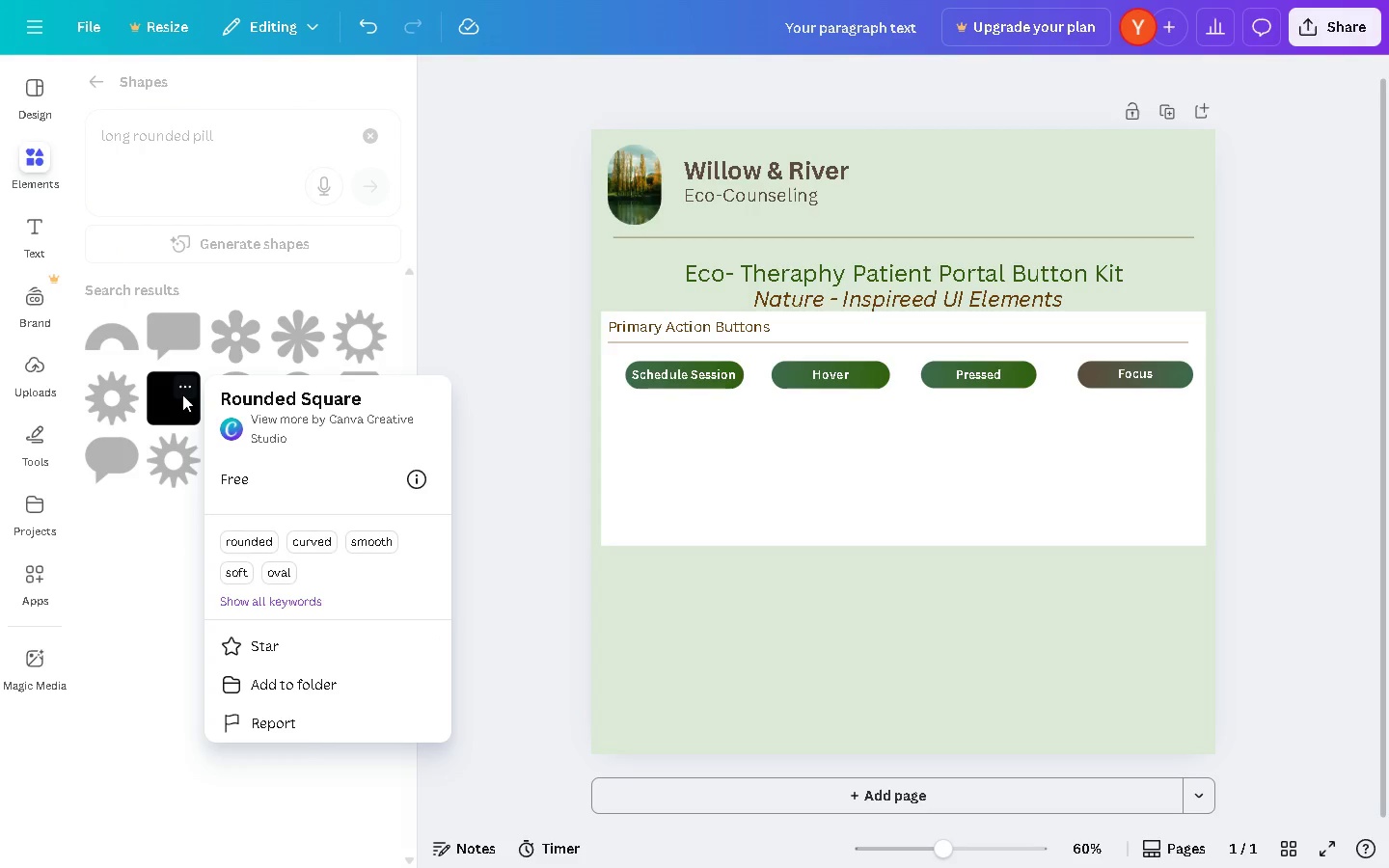 
left_click([167, 420])
 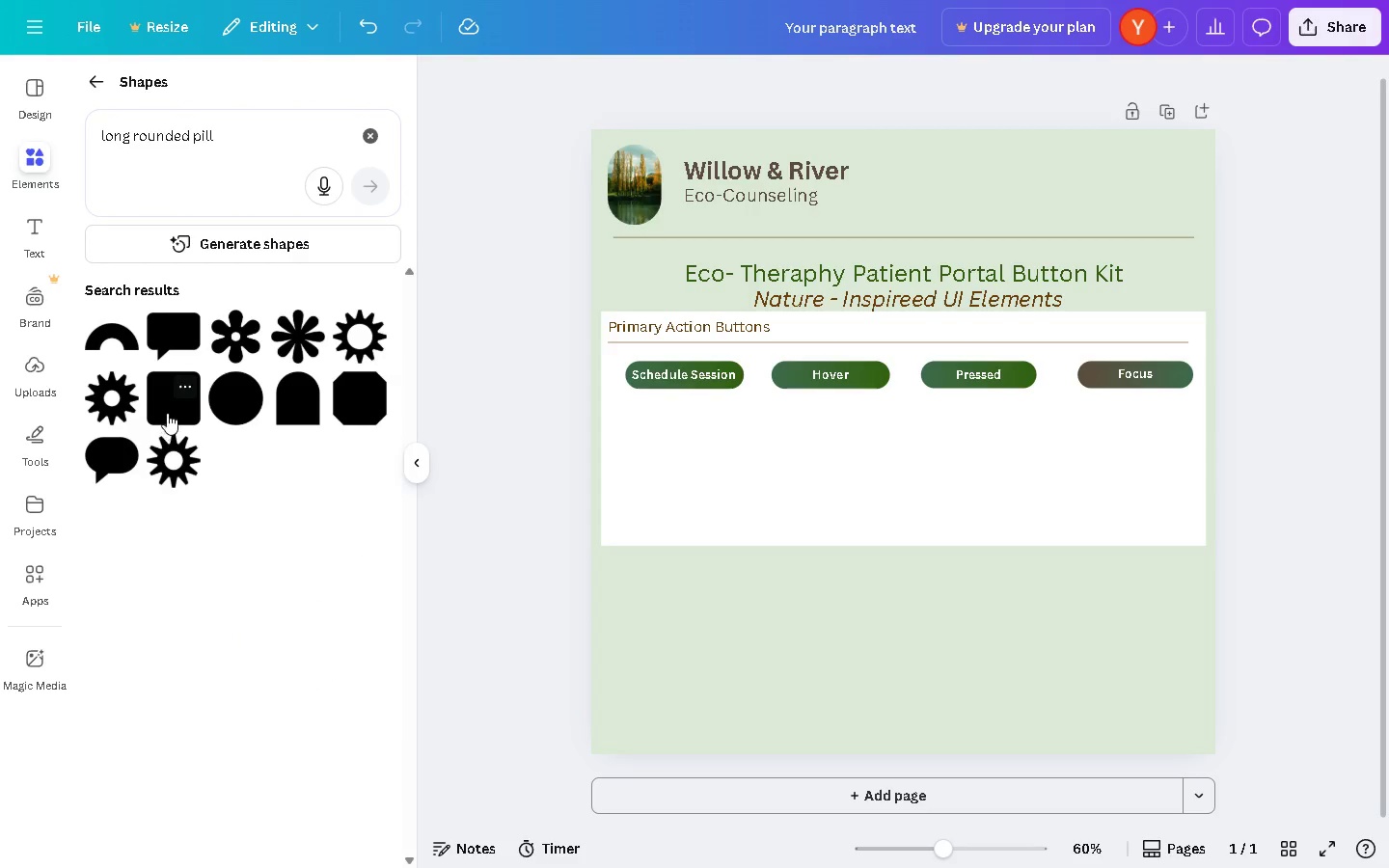 
left_click([166, 412])
 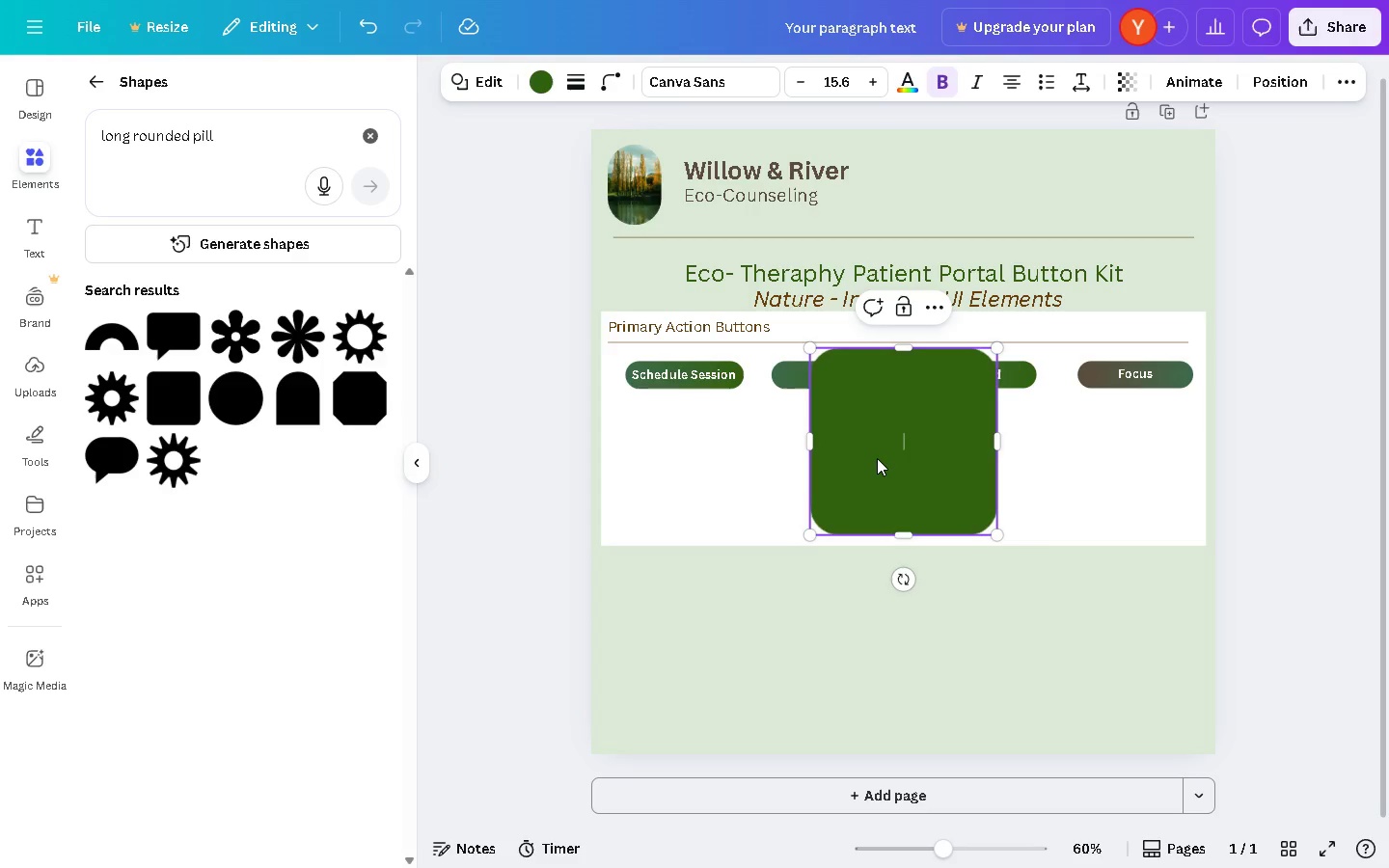 
left_click([877, 458])
 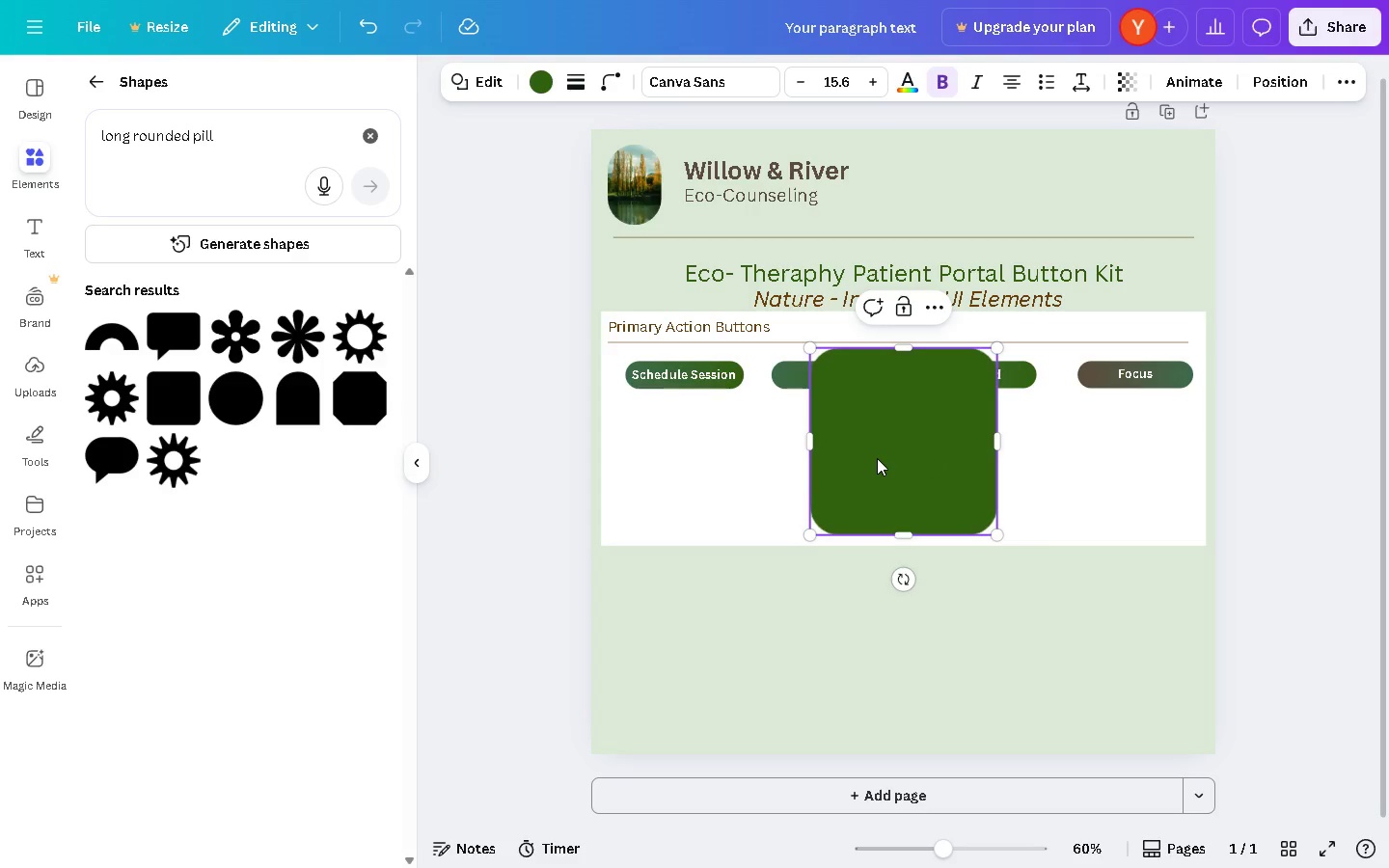 
key(Backspace)
 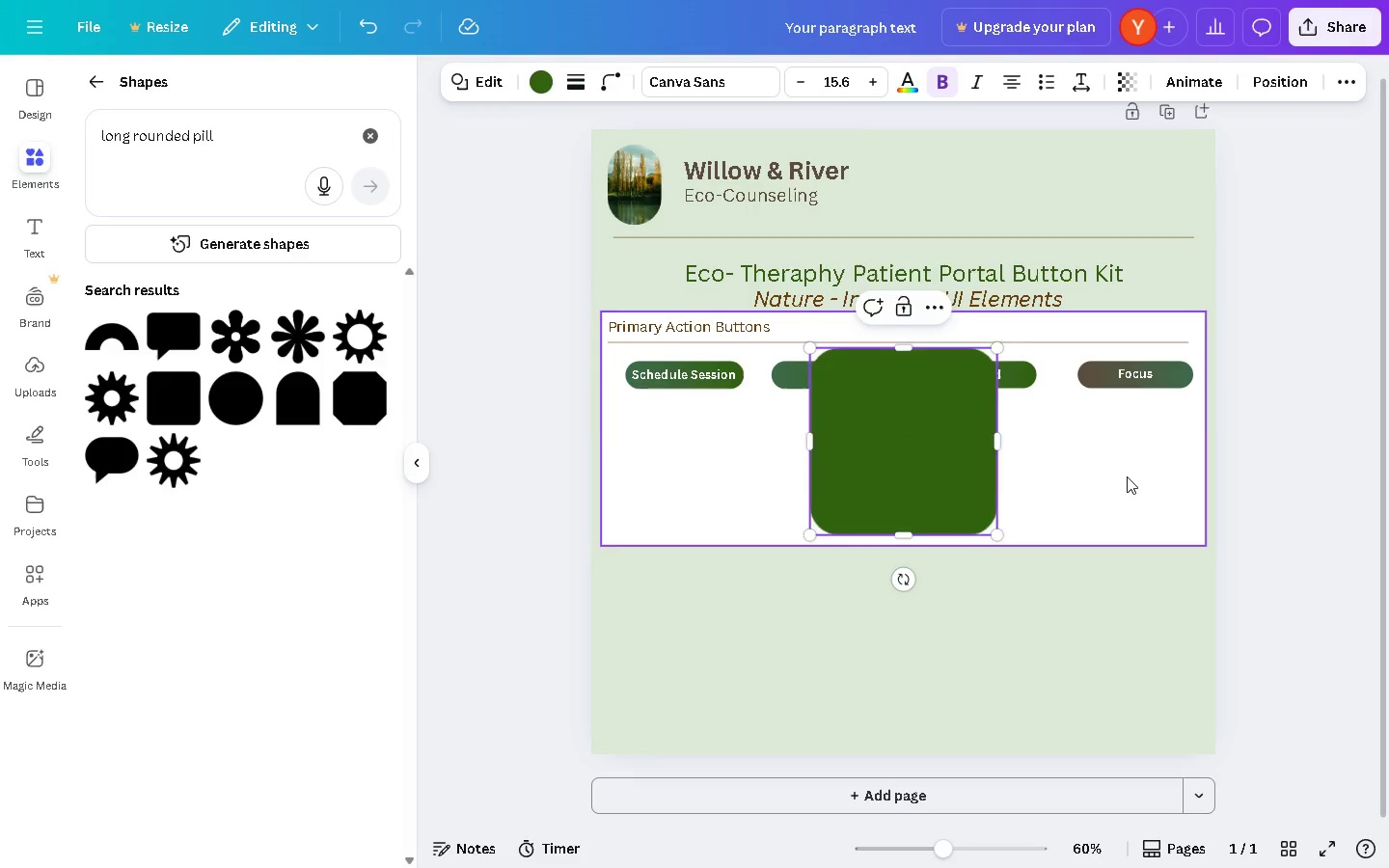 
double_click([944, 459])
 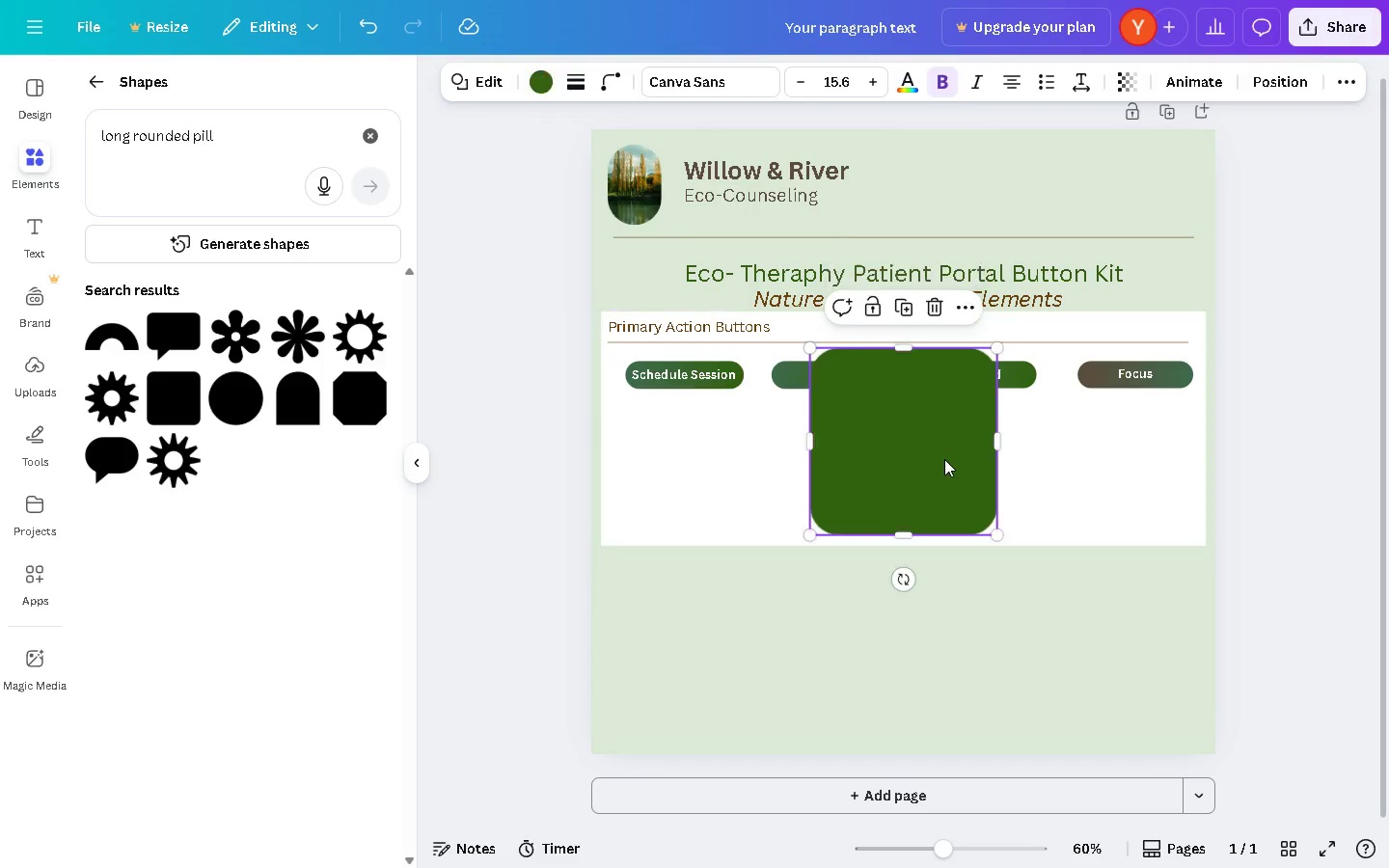 
key(Backspace)
 